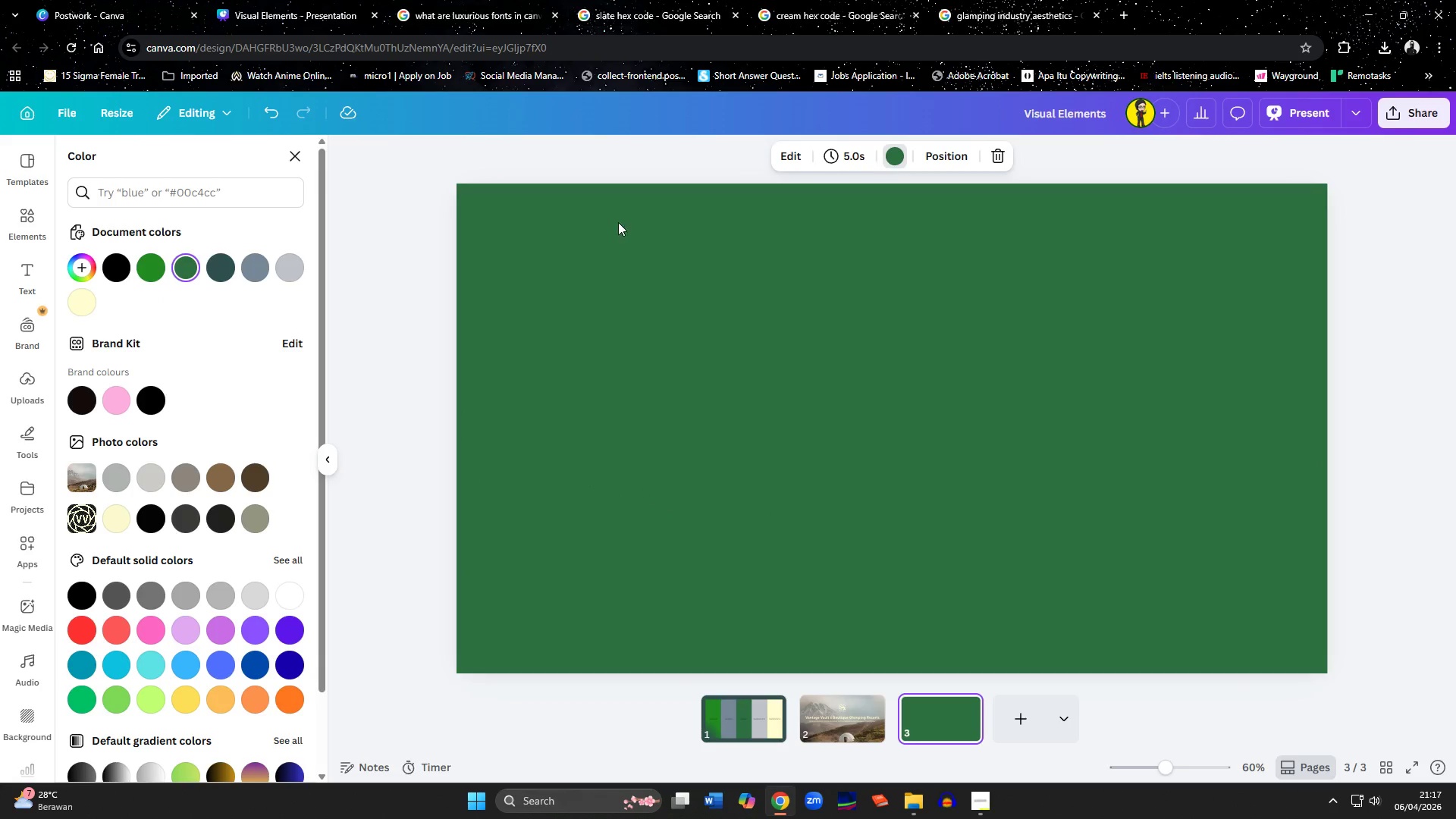 
left_click([226, 273])
 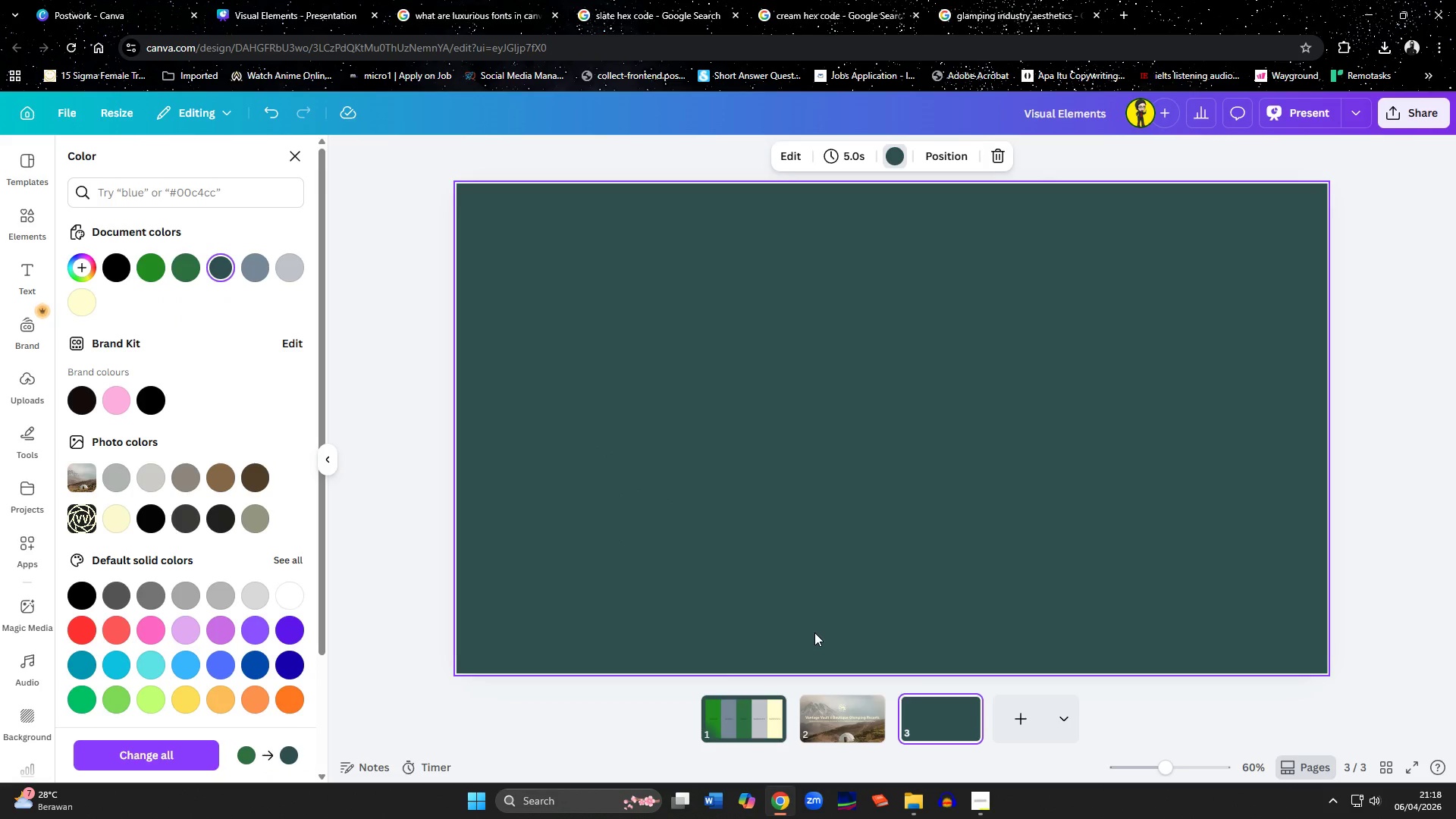 
left_click([853, 513])
 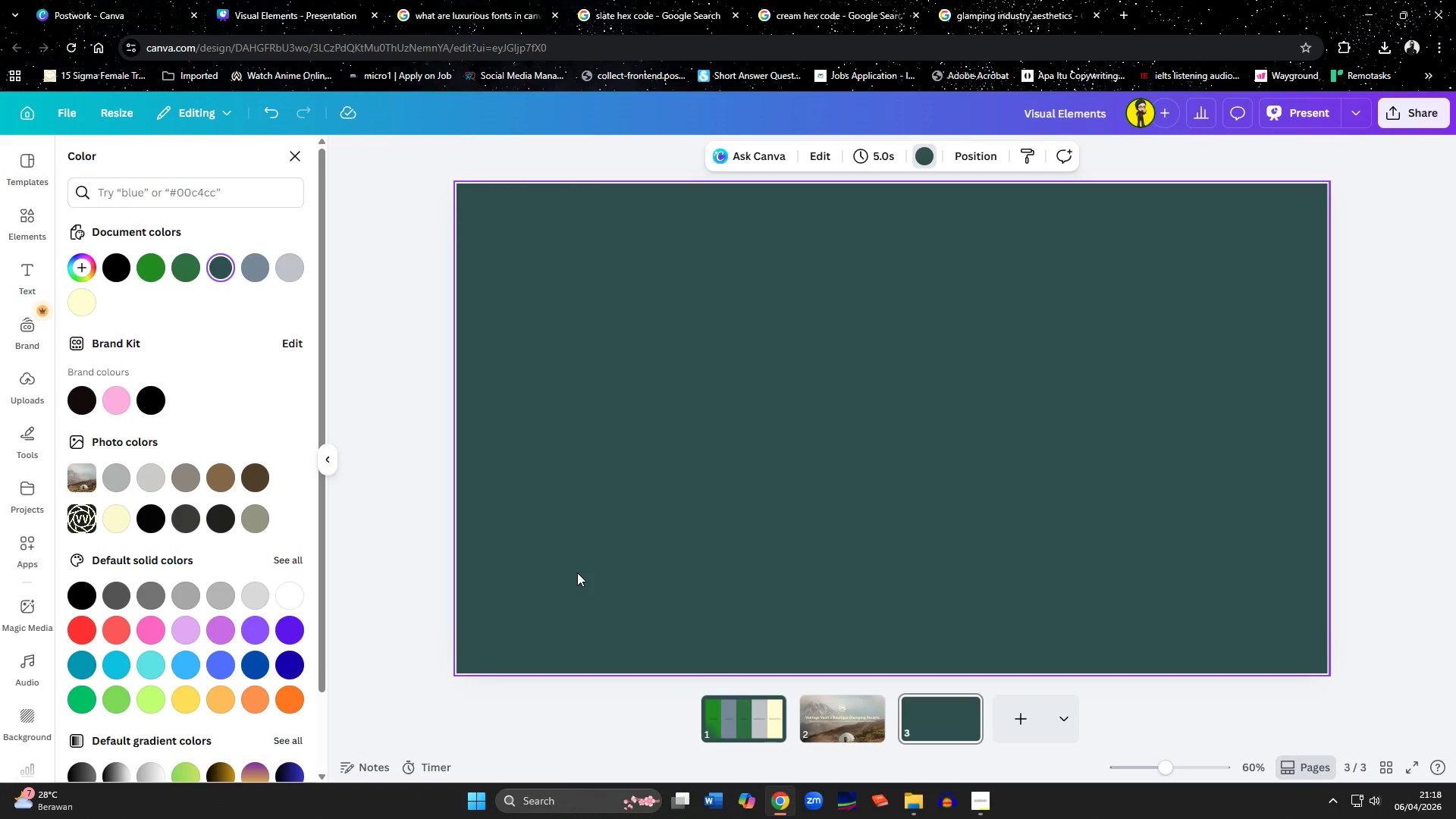 
wait(5.23)
 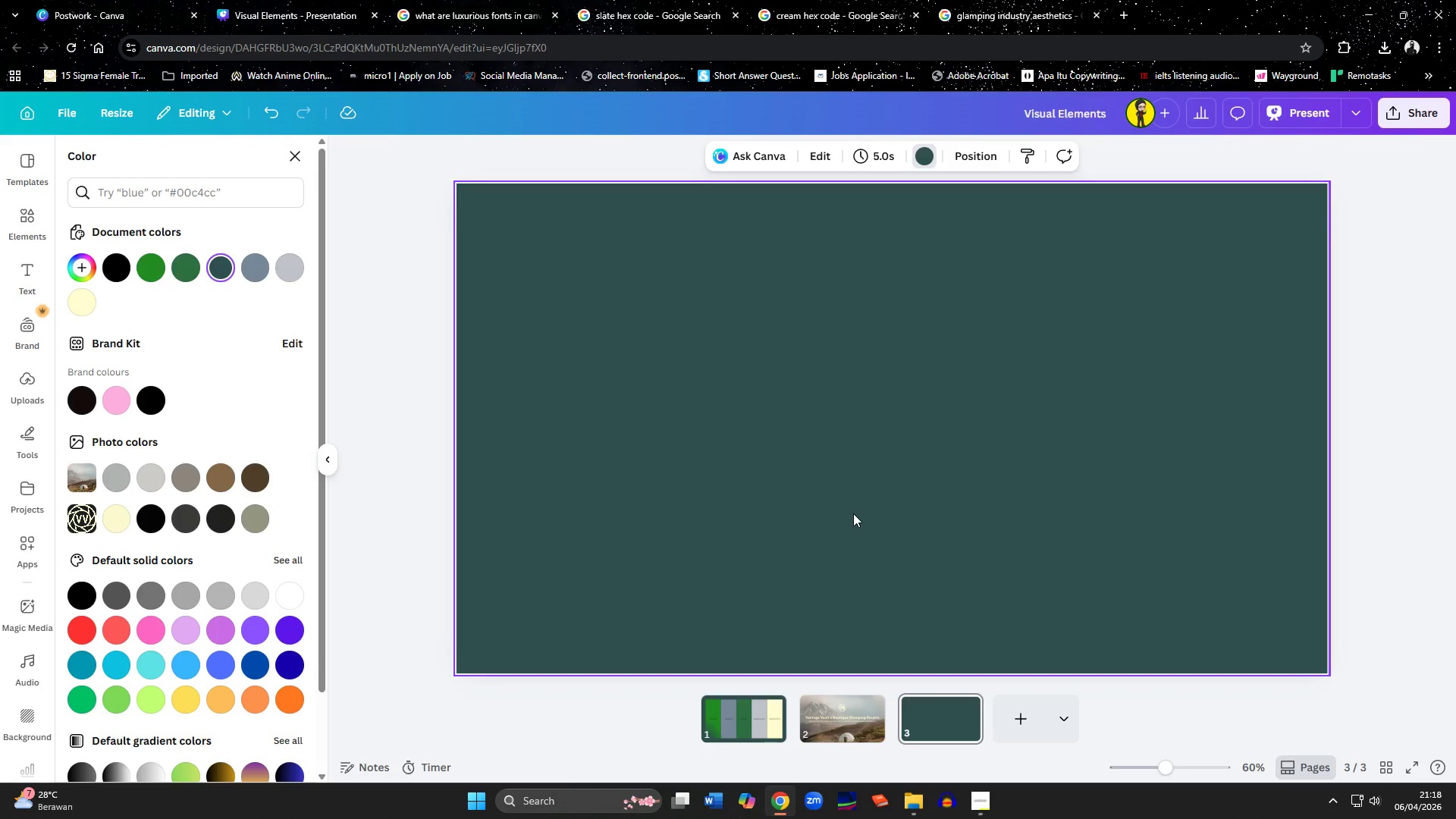 
left_click([854, 726])
 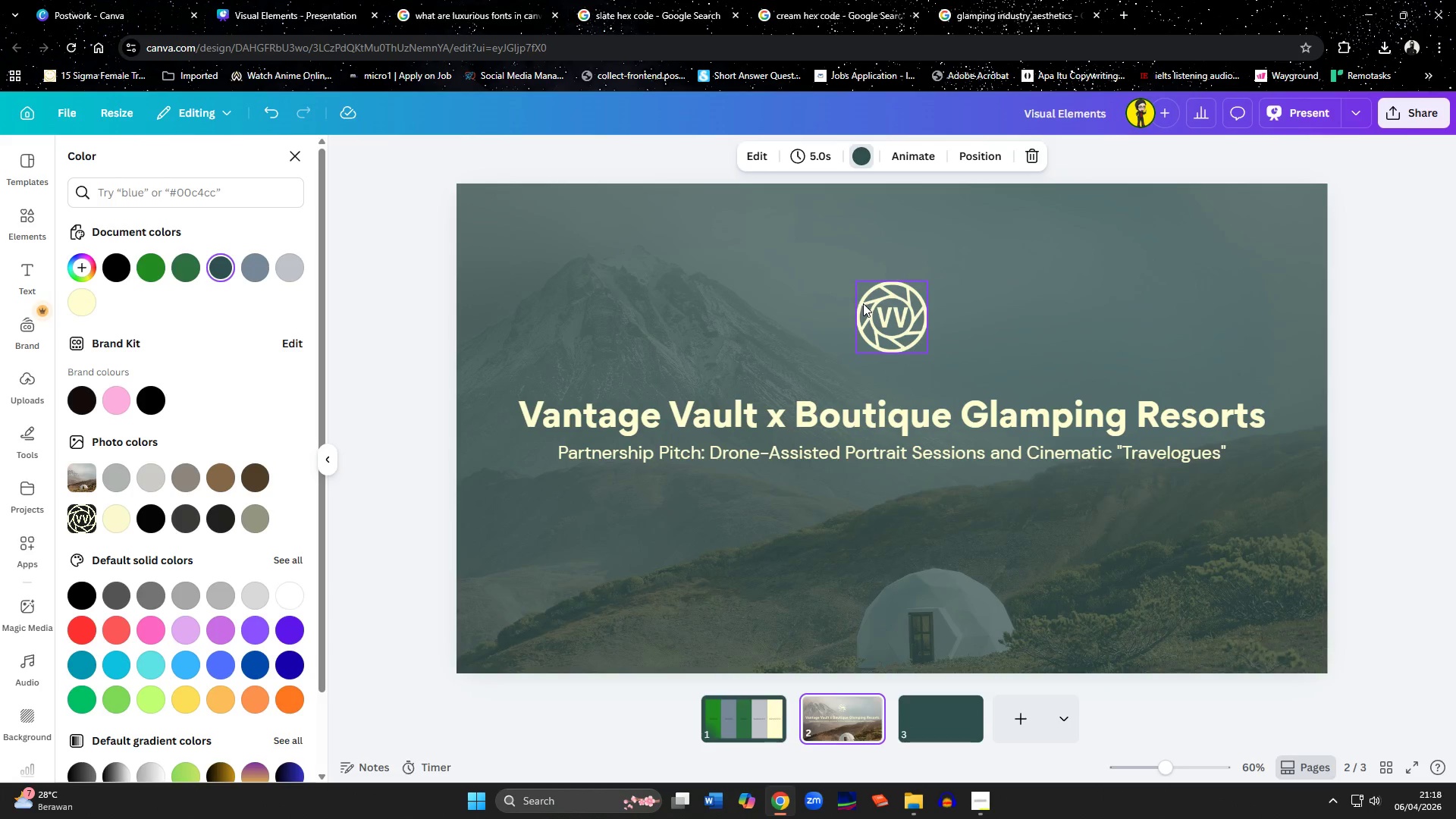 
left_click([878, 315])
 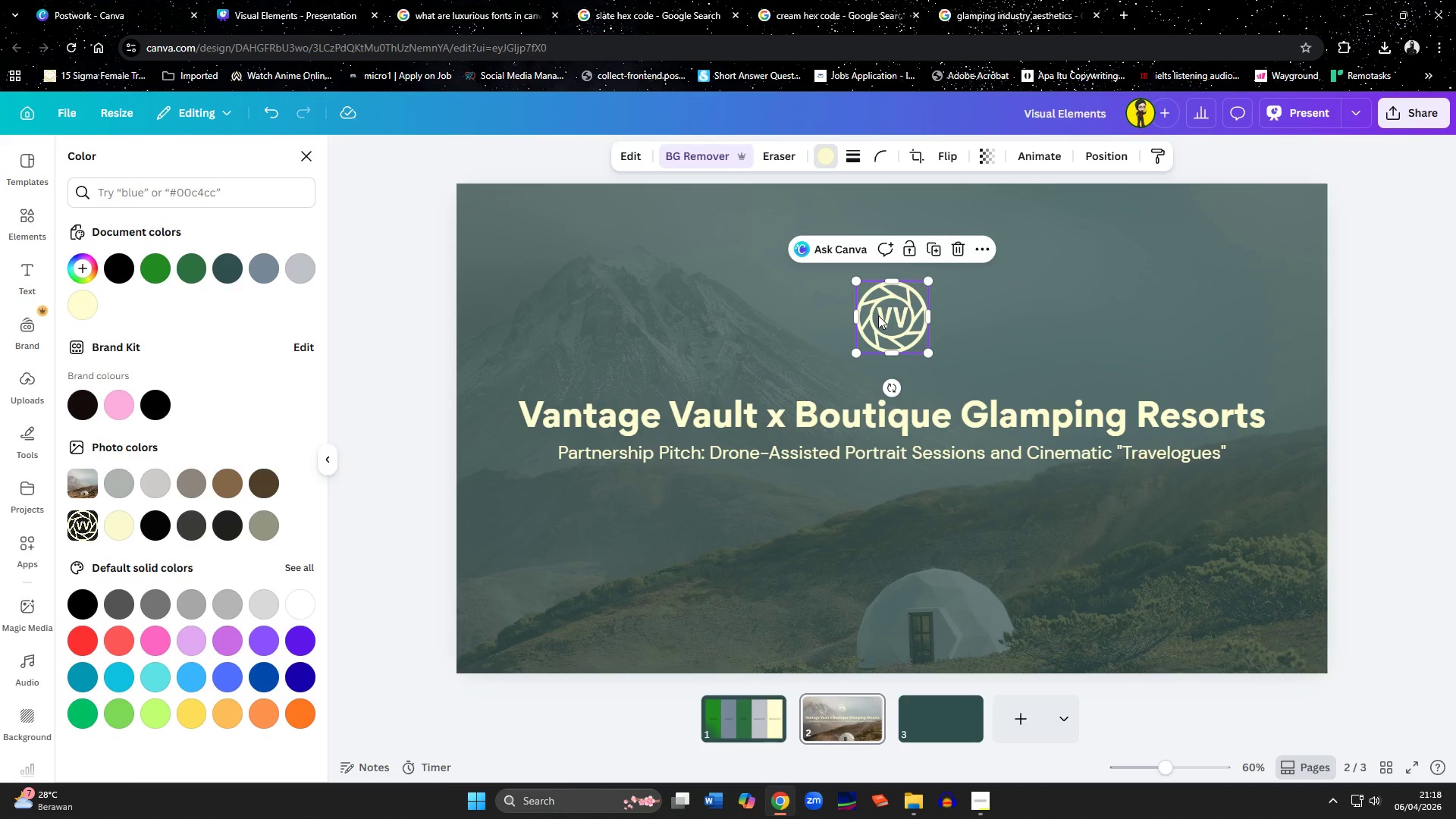 
key(Control+C)
 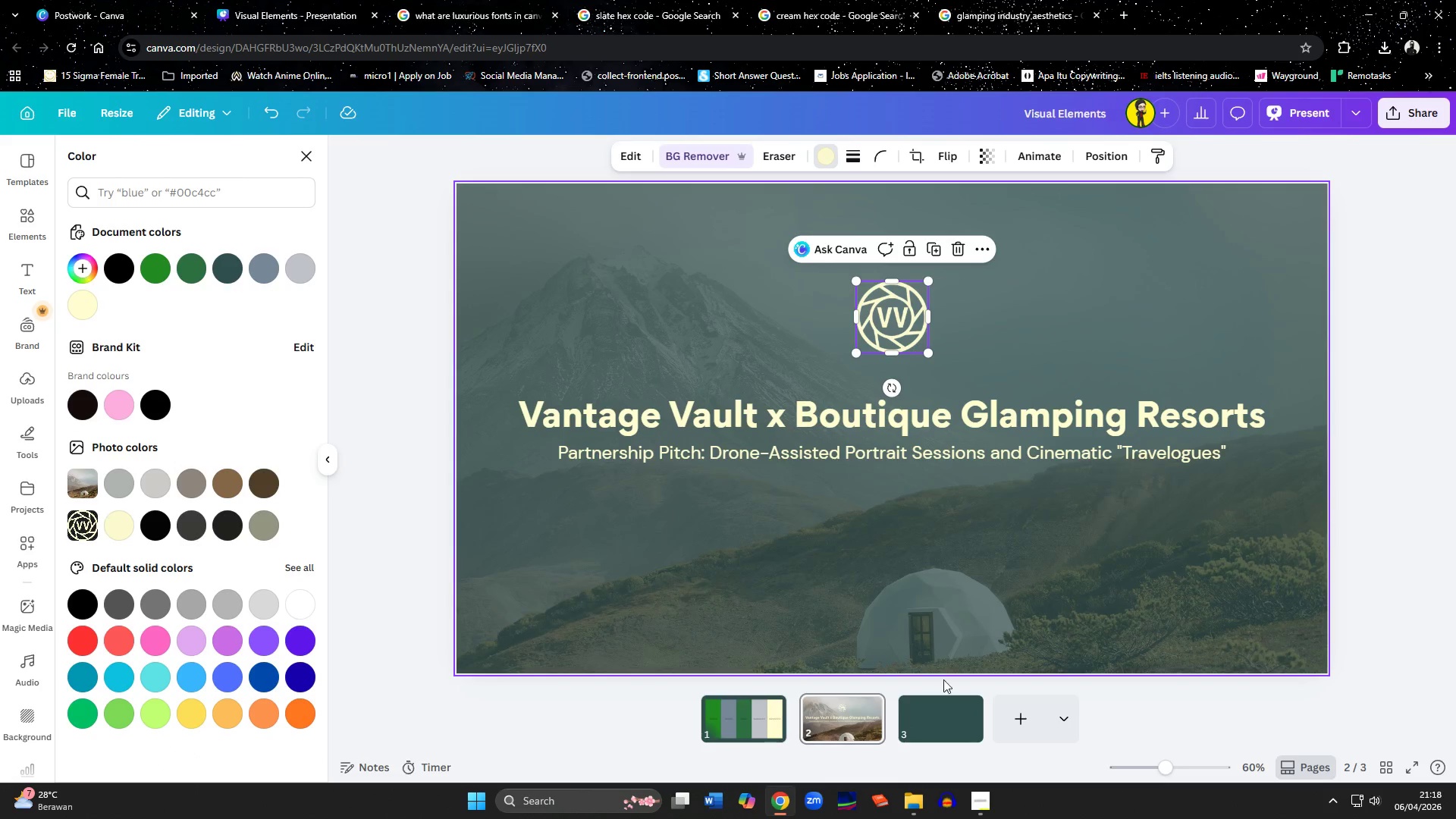 
left_click([925, 722])
 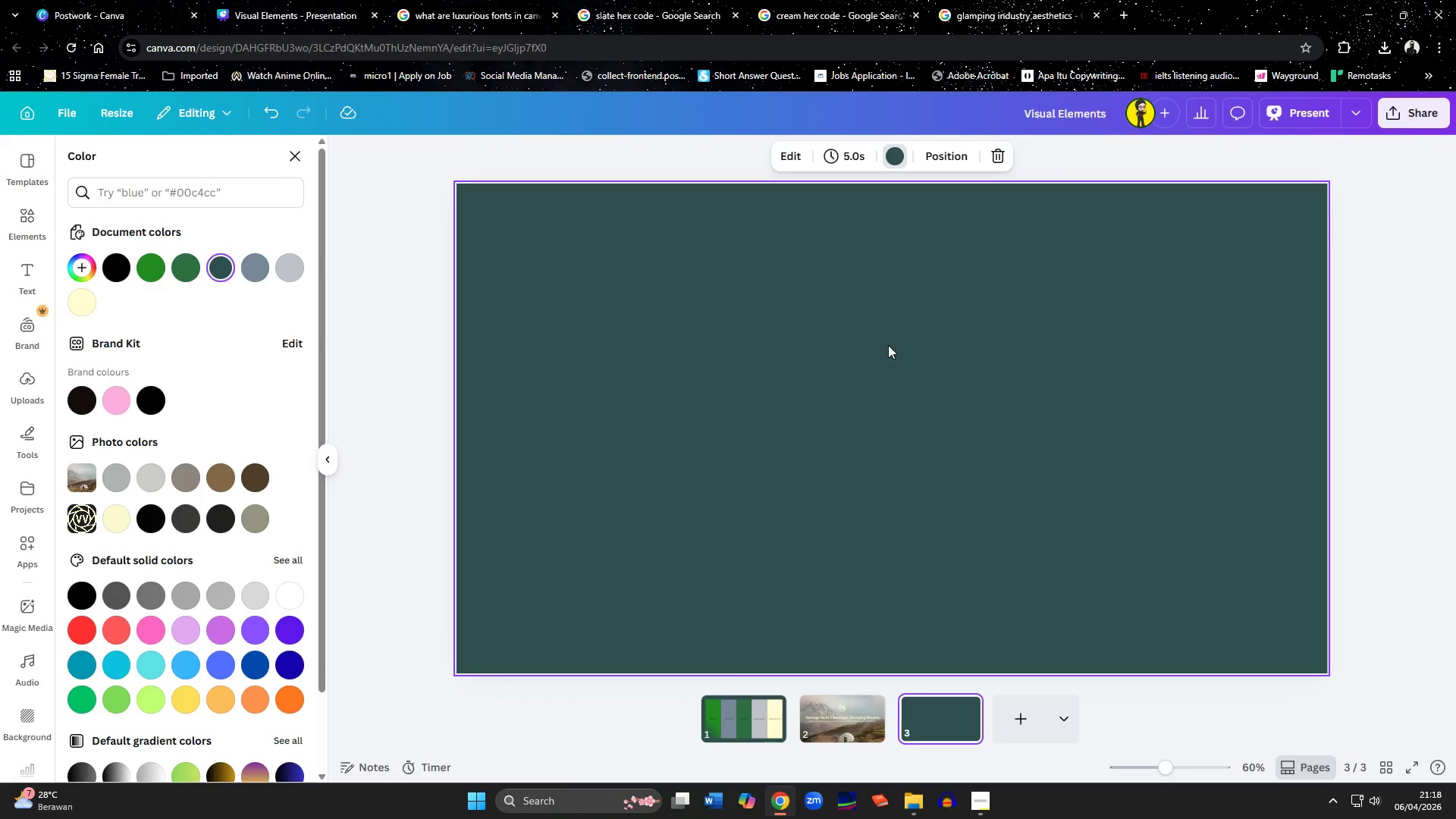 
left_click([888, 345])
 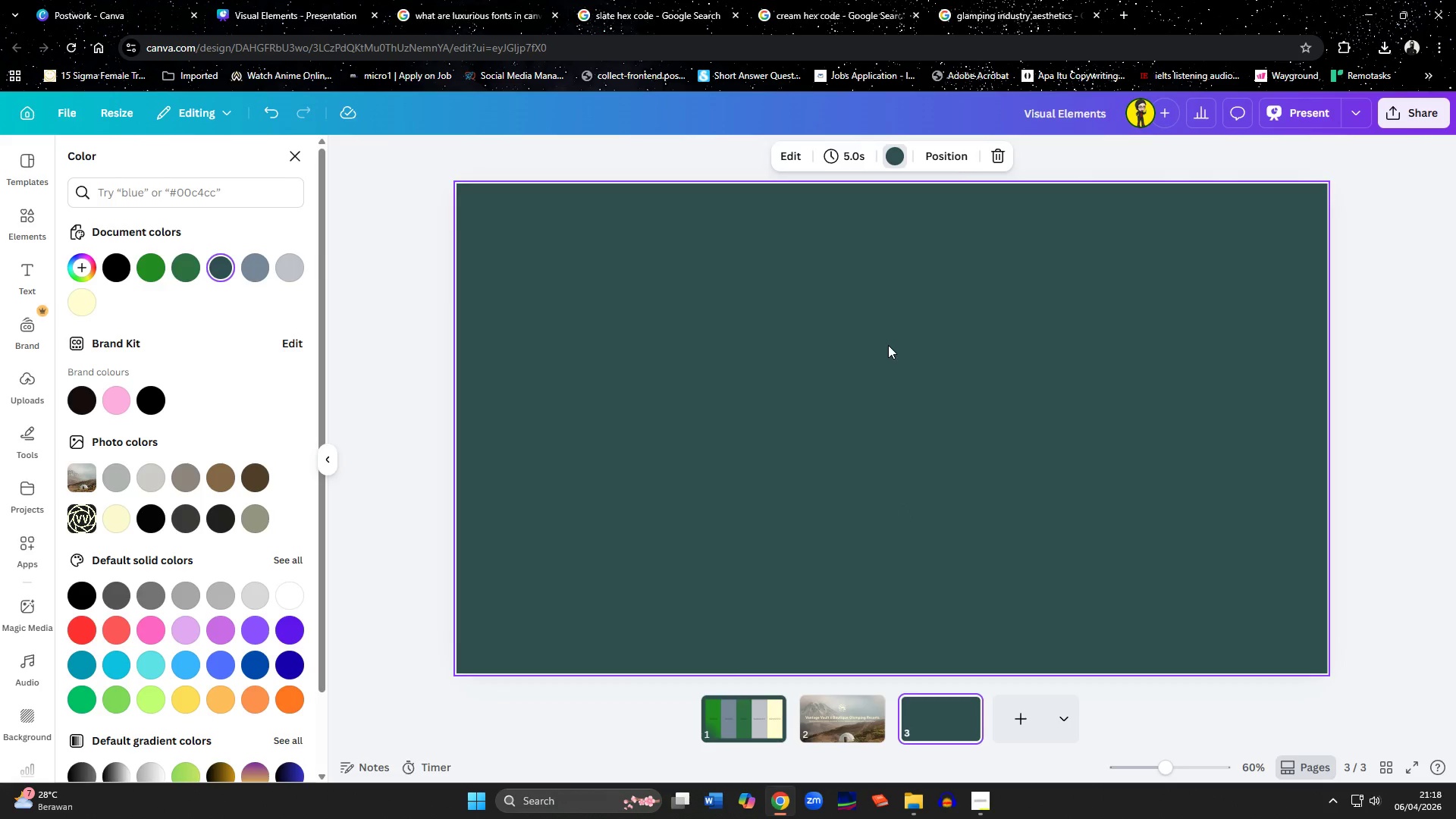 
key(Control+ControlLeft)
 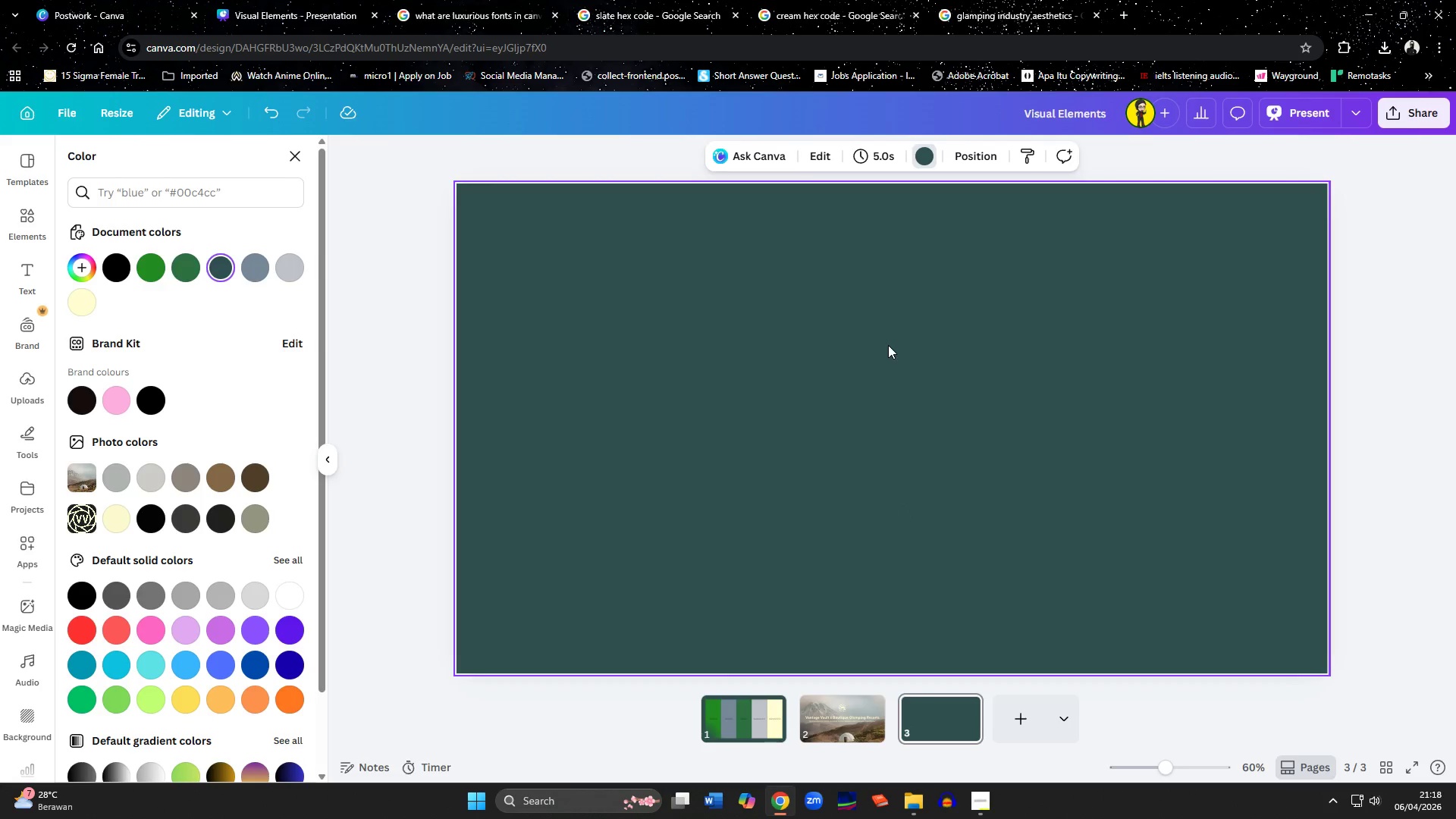 
key(Control+V)
 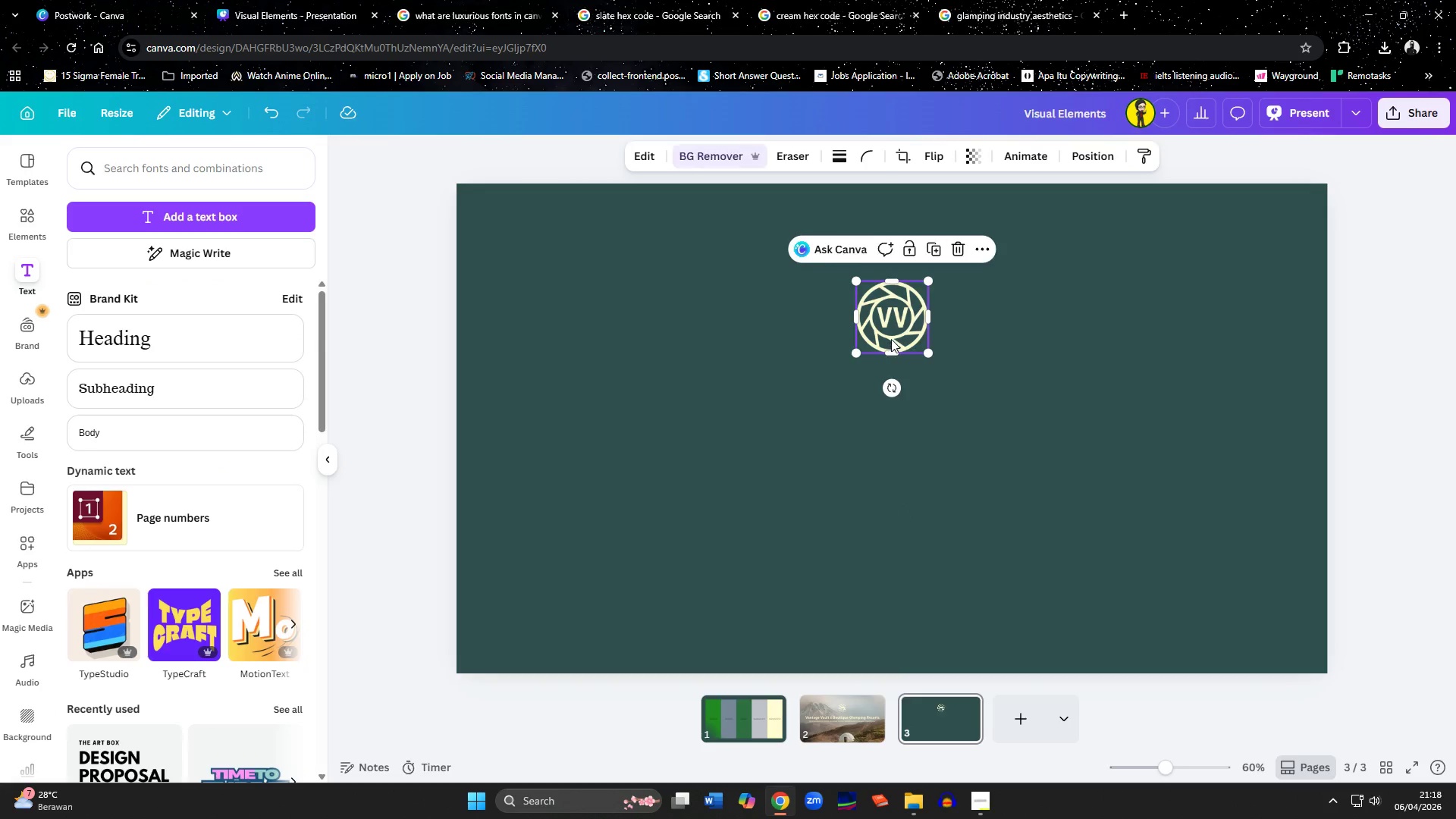 
left_click_drag(start_coordinate=[893, 325], to_coordinate=[1241, 275])
 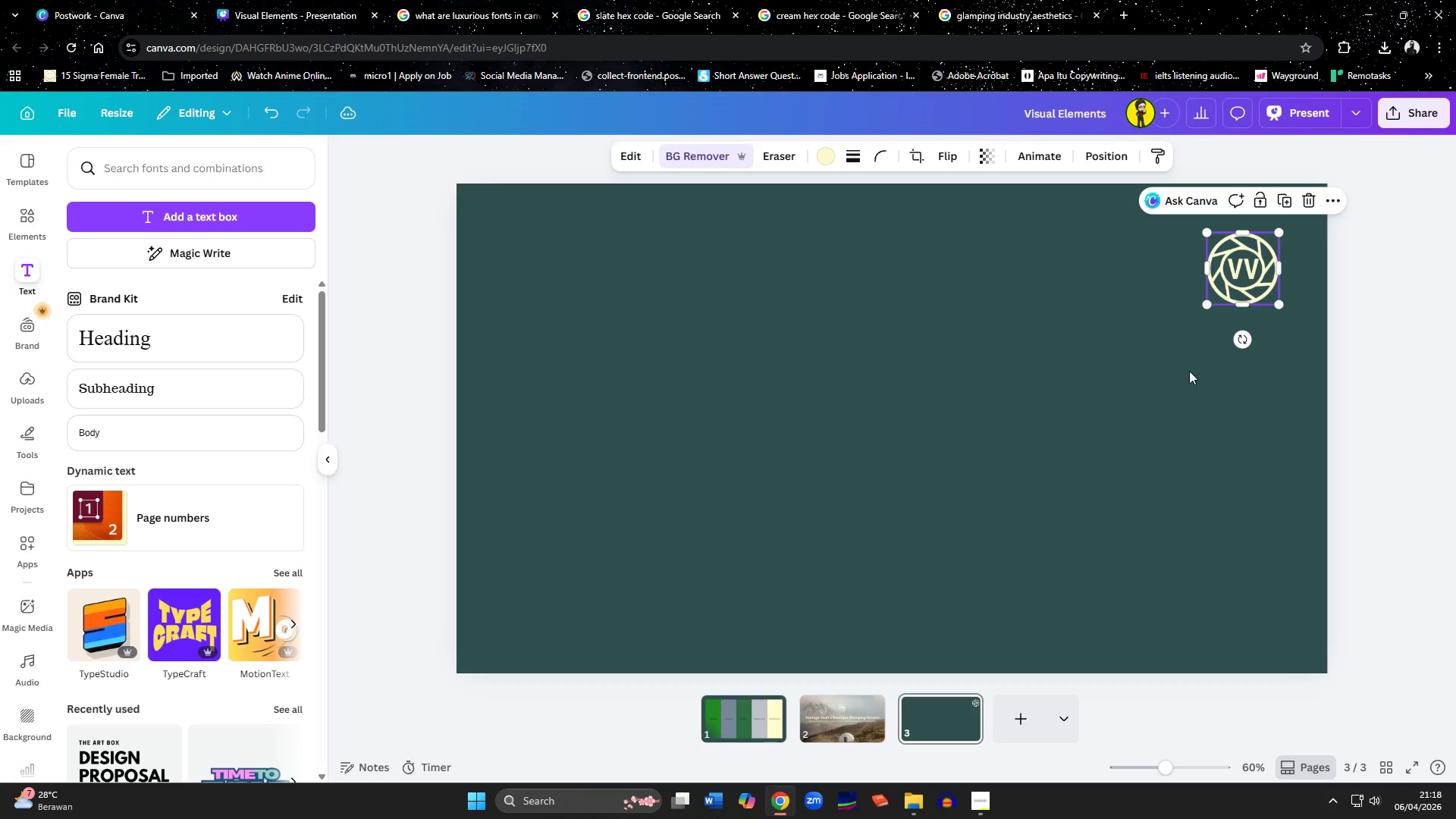 
left_click([1181, 391])
 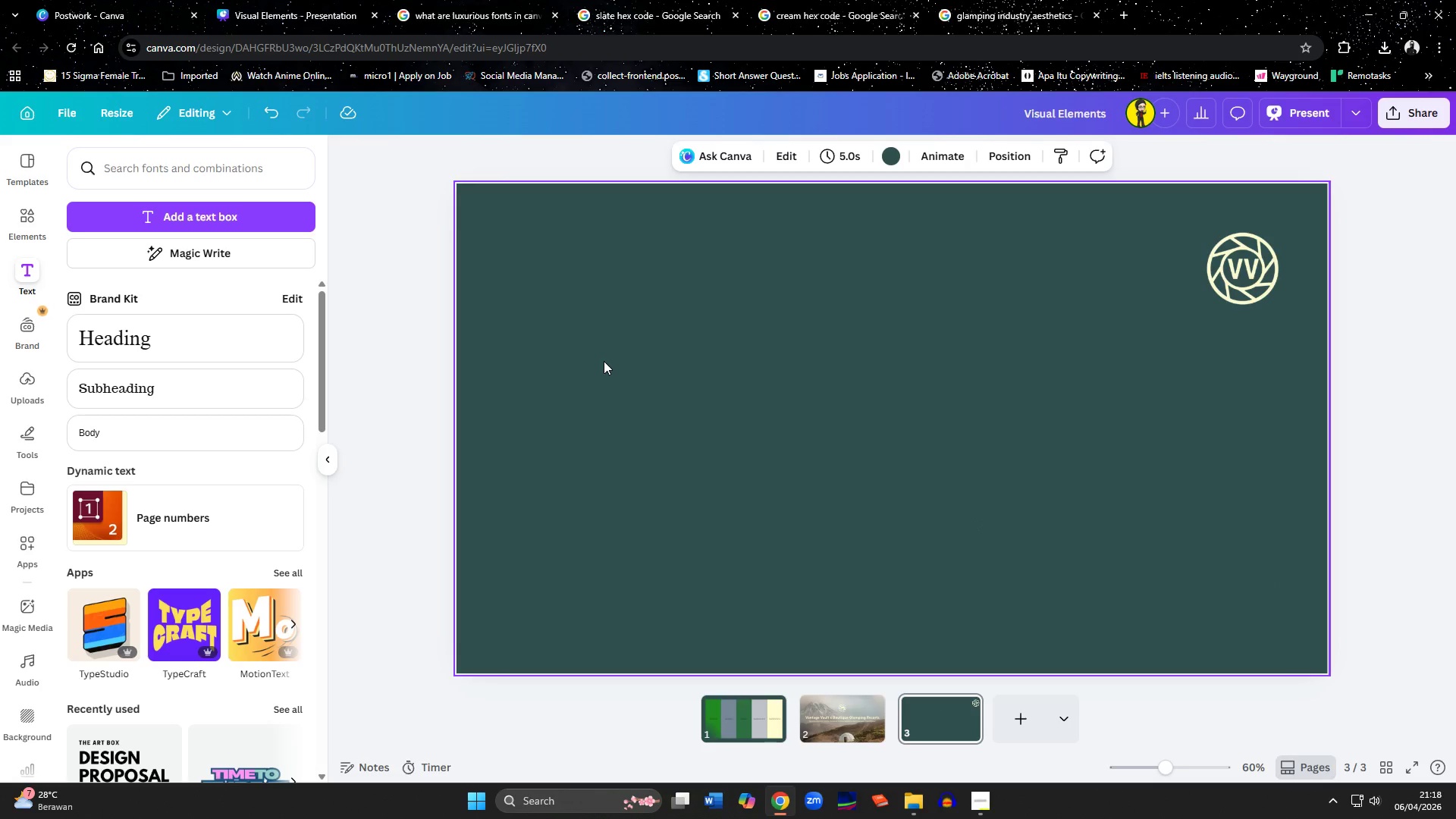 
left_click([831, 729])
 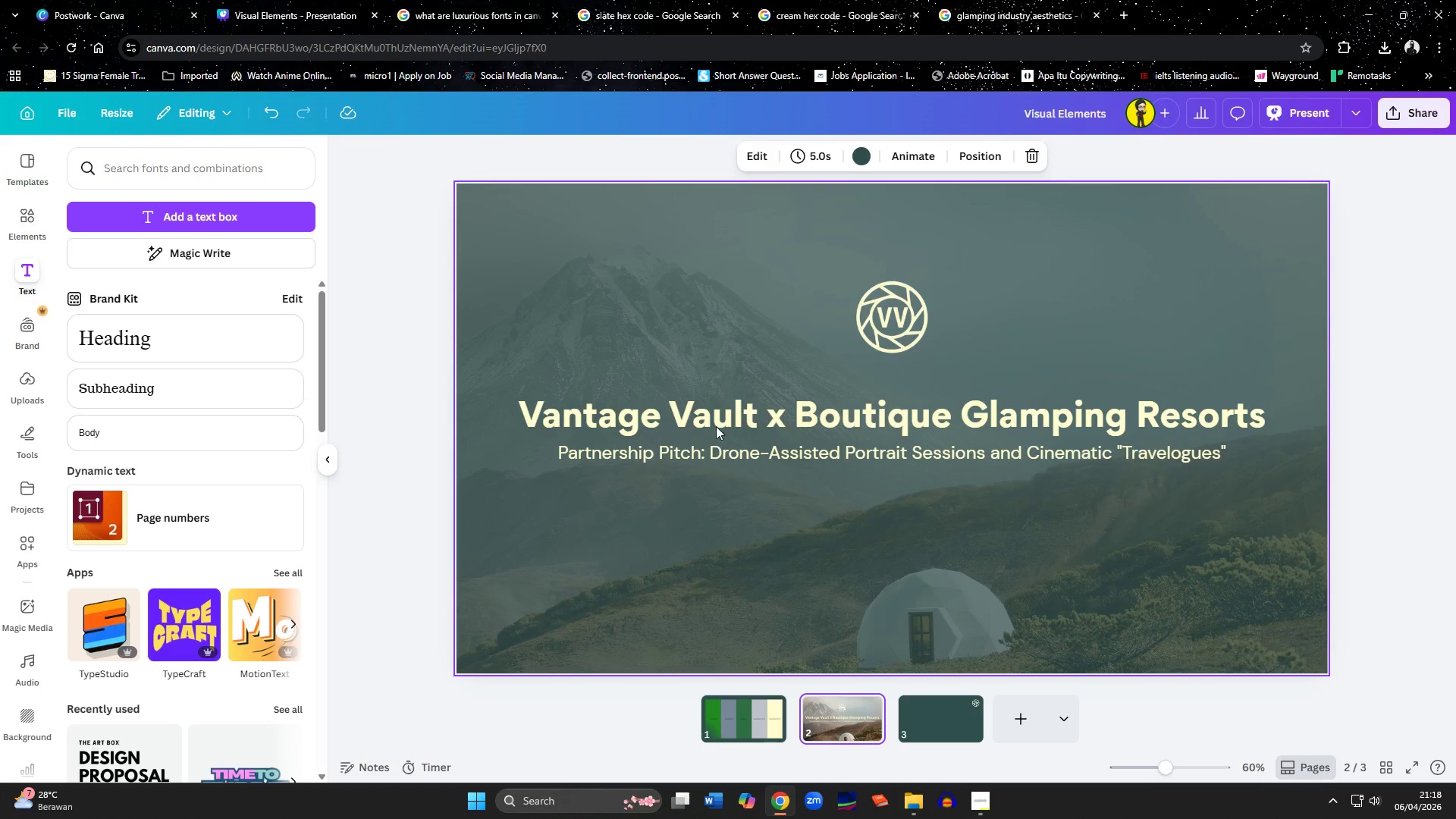 
left_click([716, 419])
 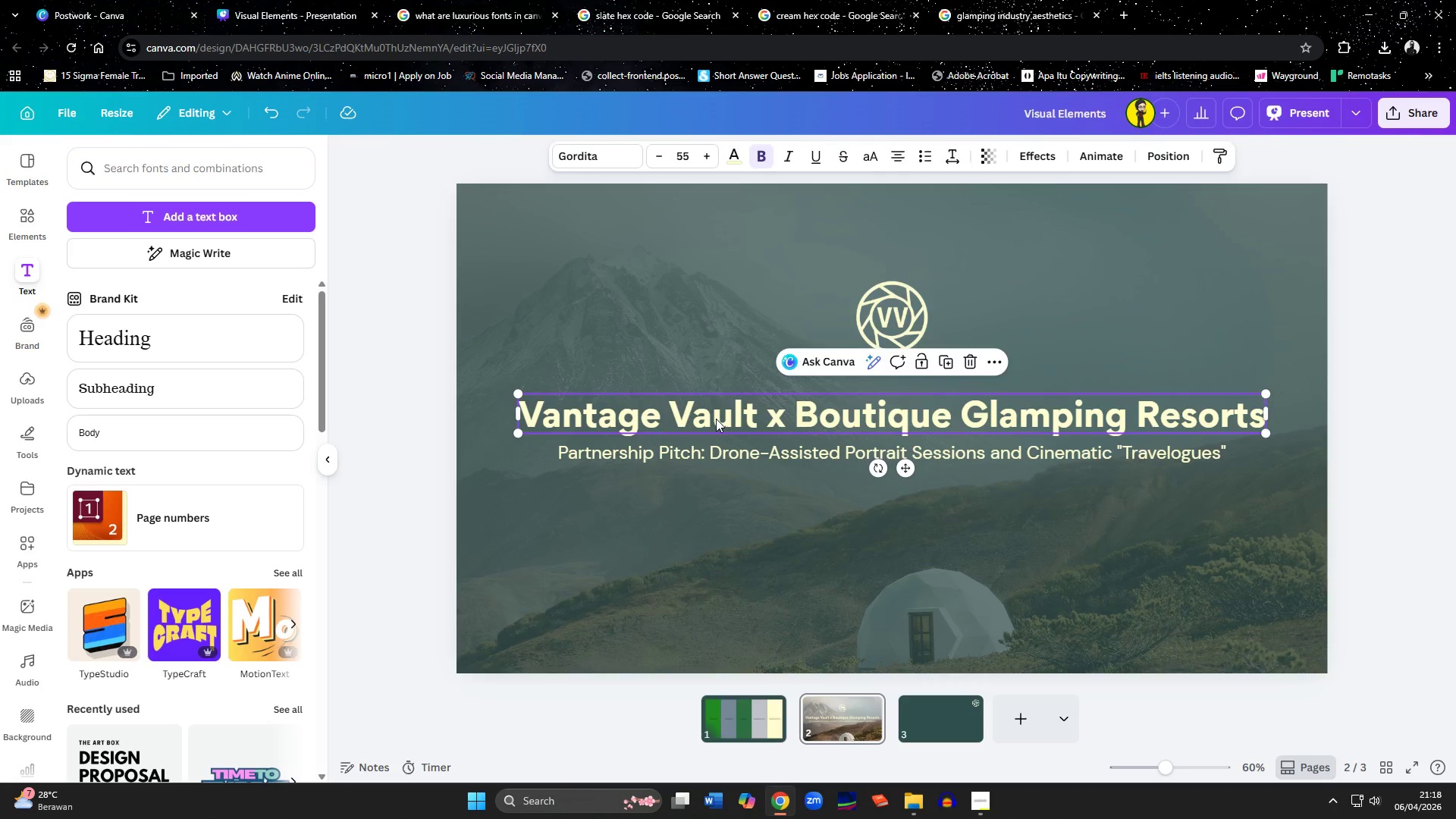 
key(Control+C)
 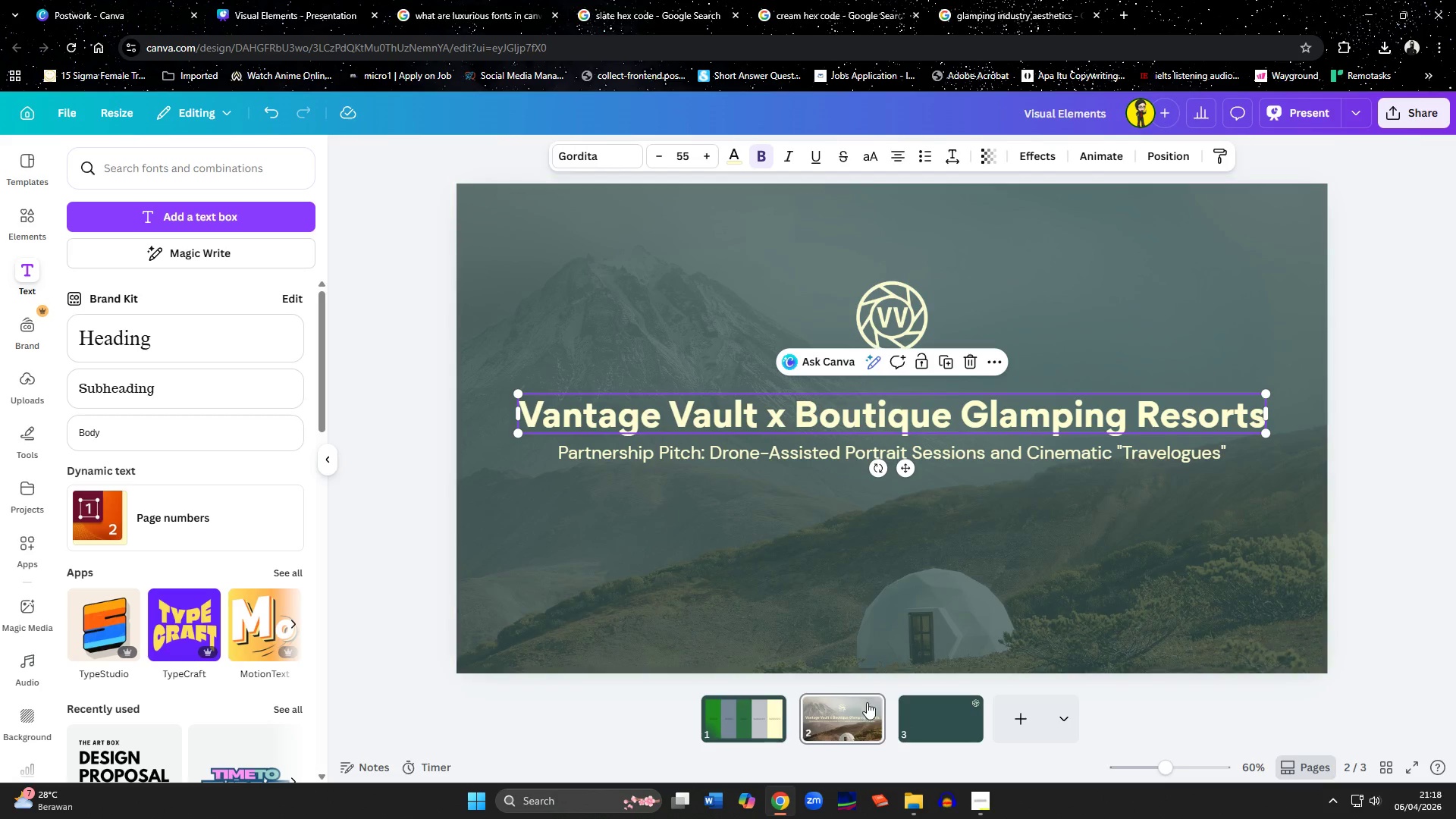 
left_click([977, 738])
 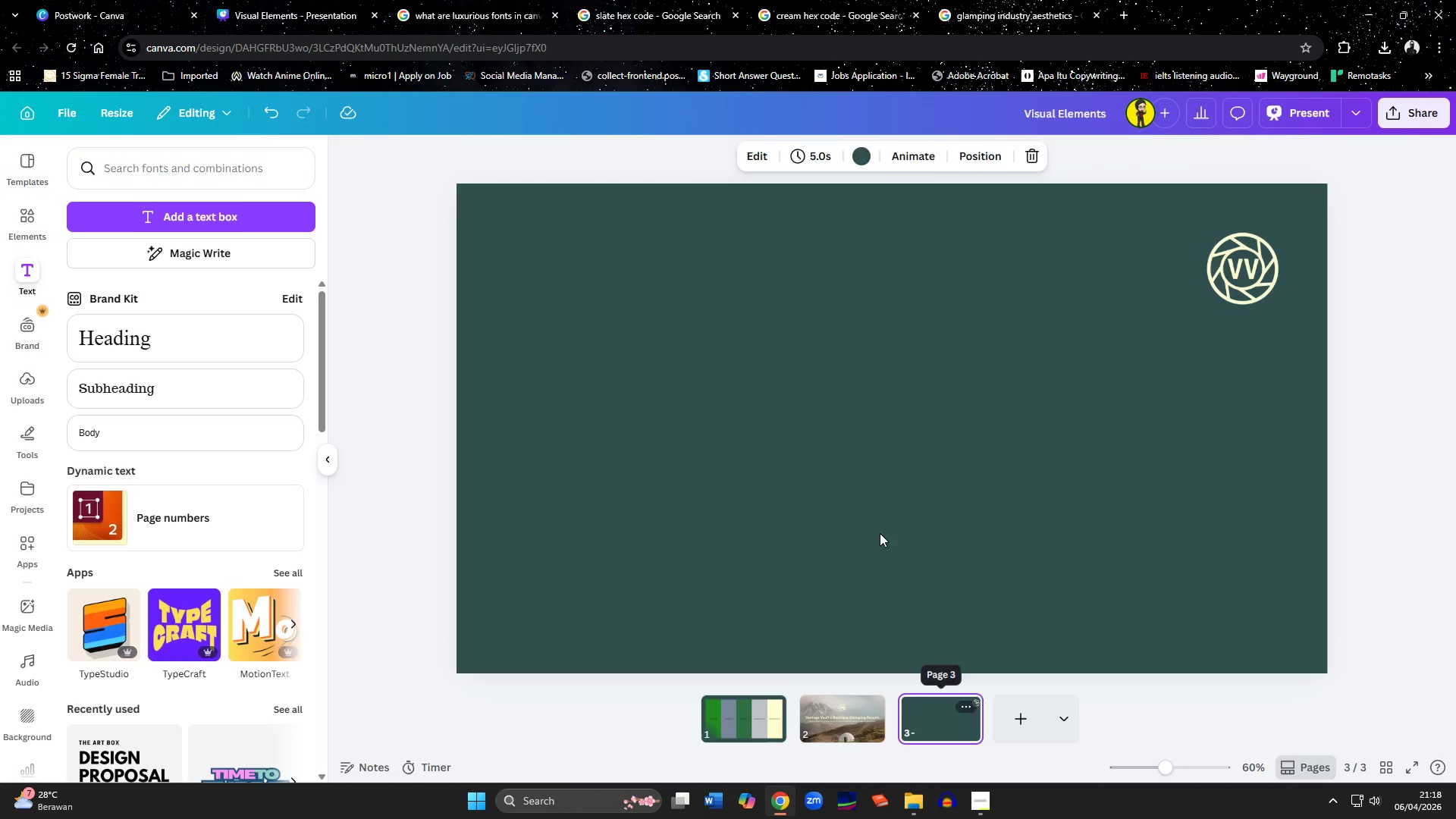 
left_click([824, 369])
 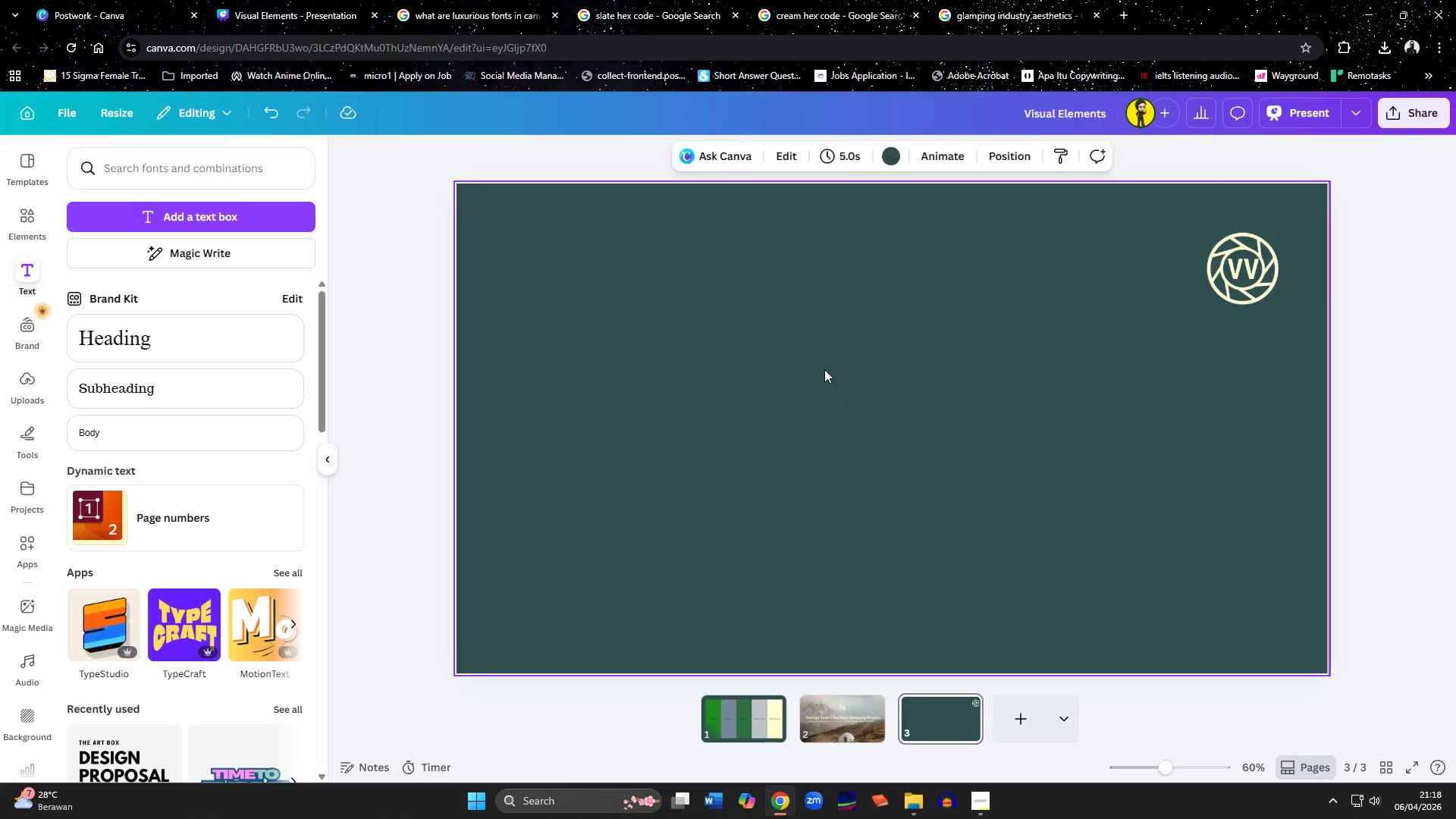 
key(Control+ControlLeft)
 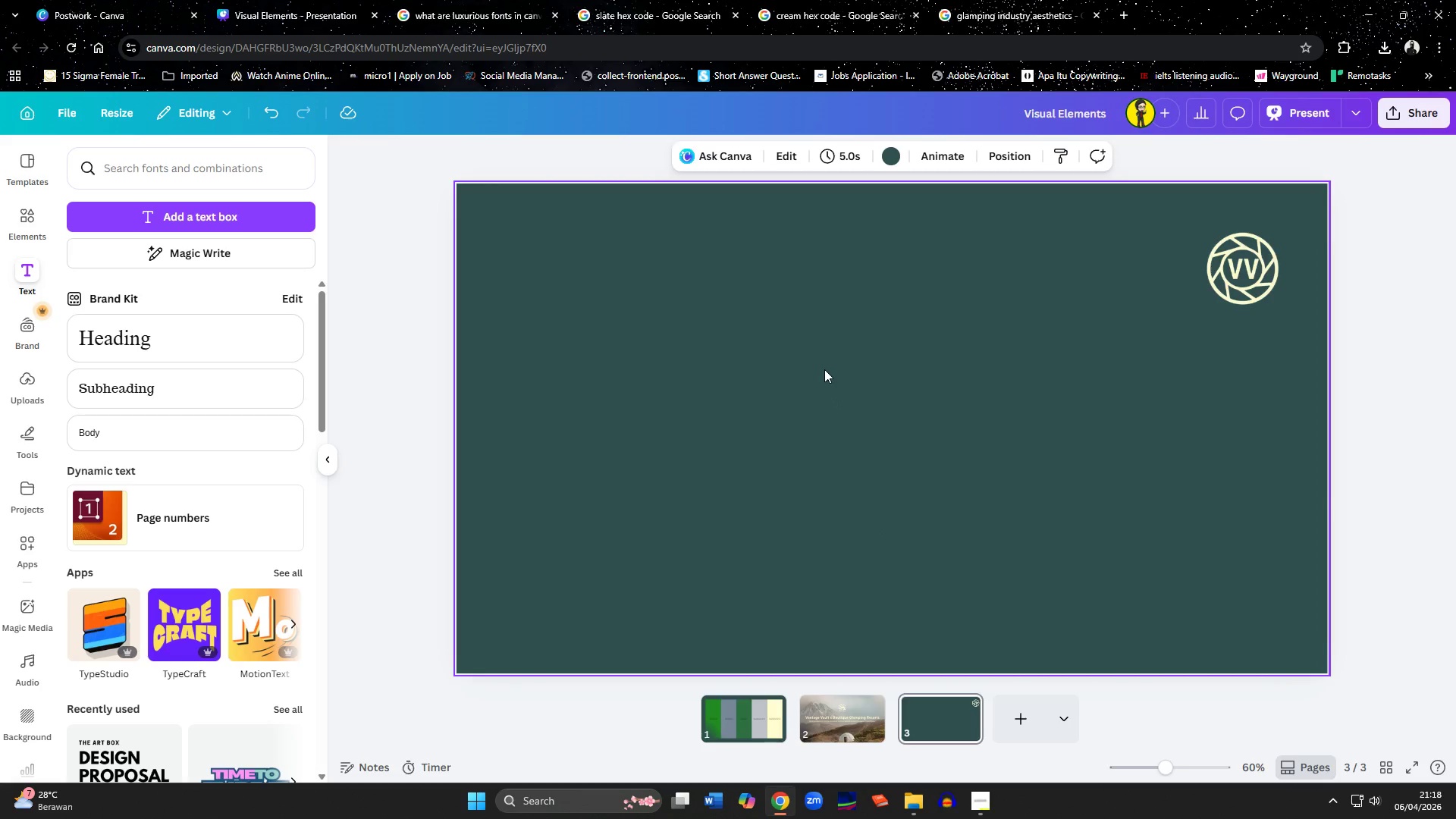 
key(Control+V)
 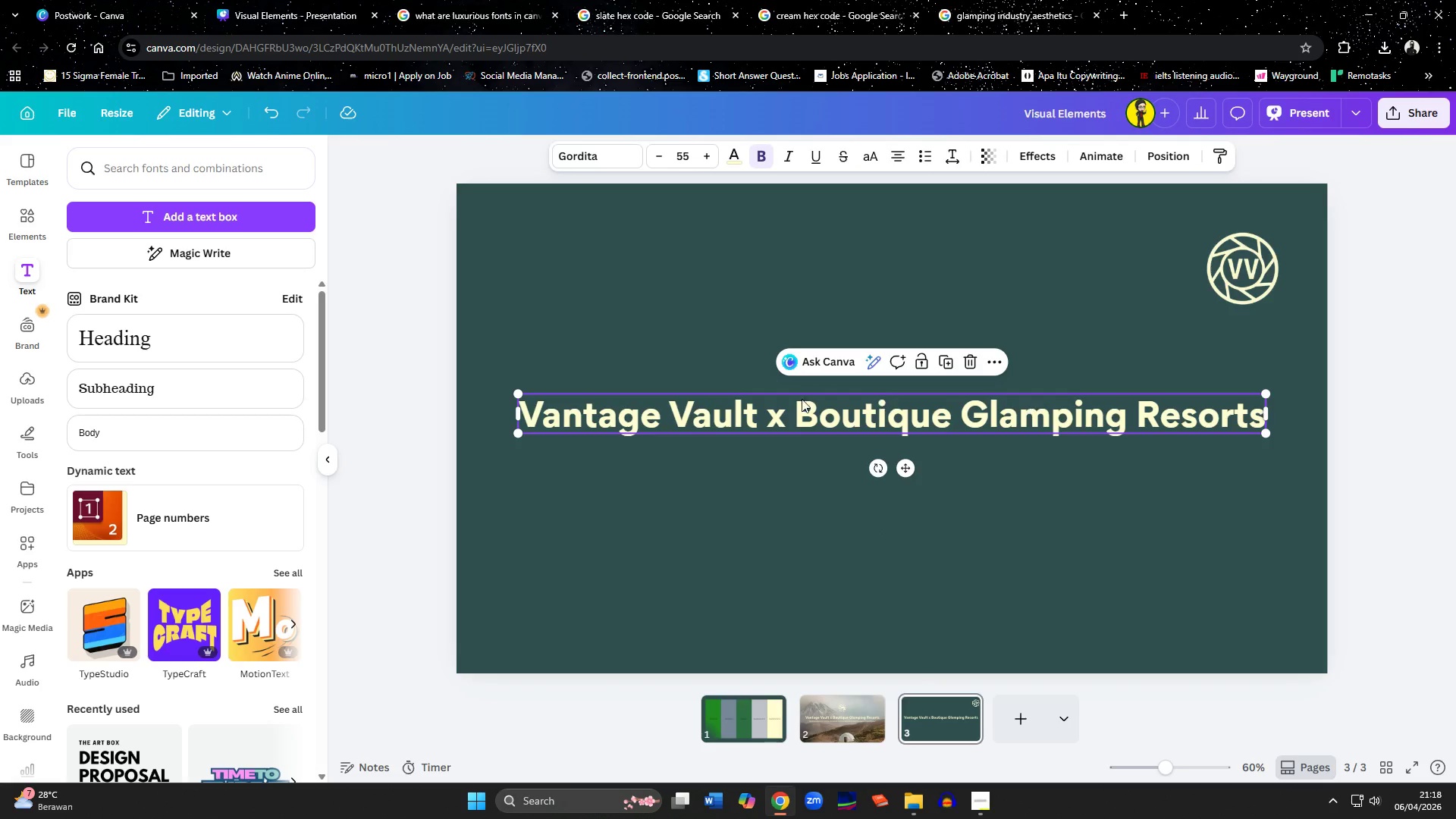 
left_click([679, 422])
 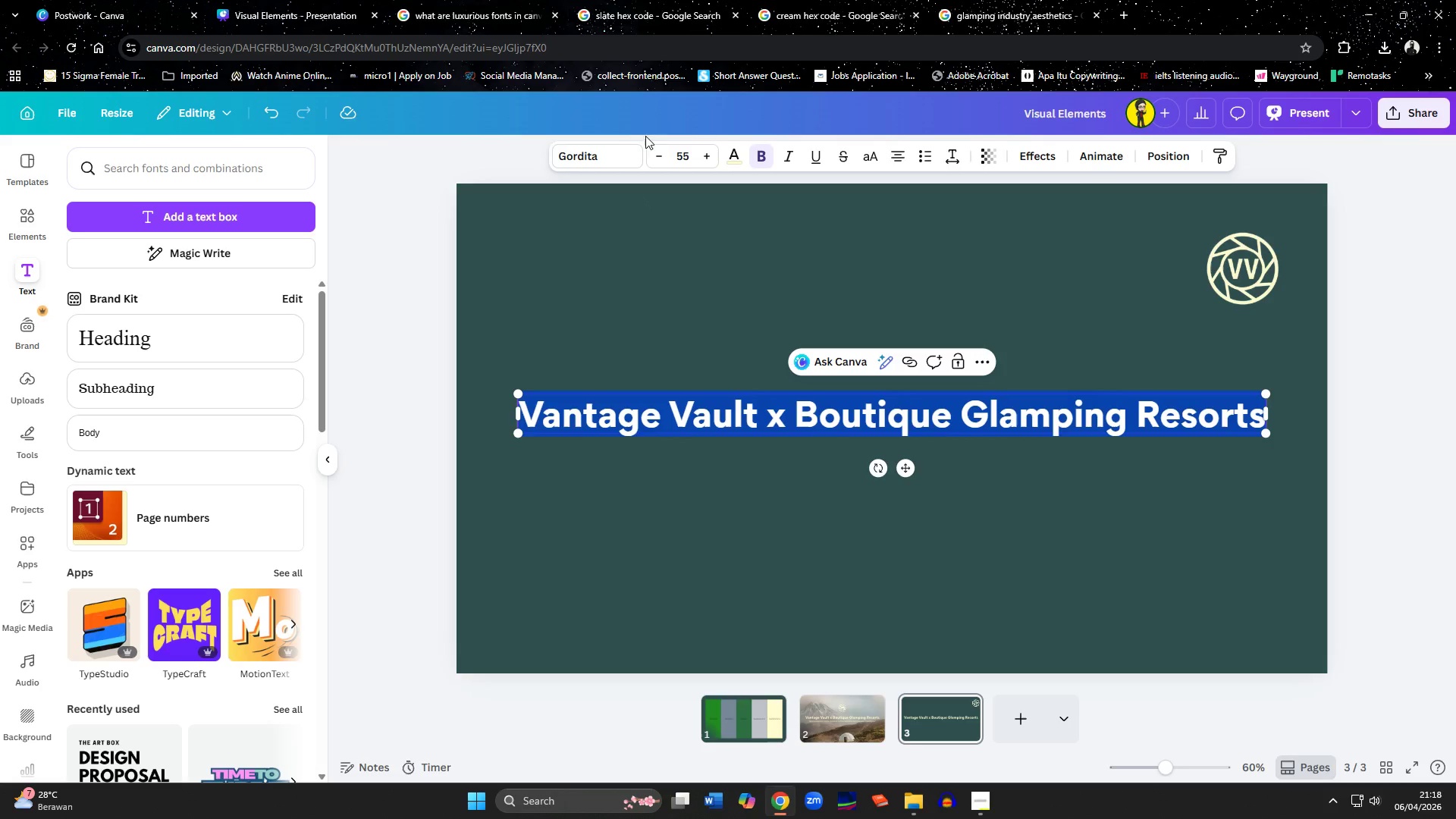 
double_click([656, 152])
 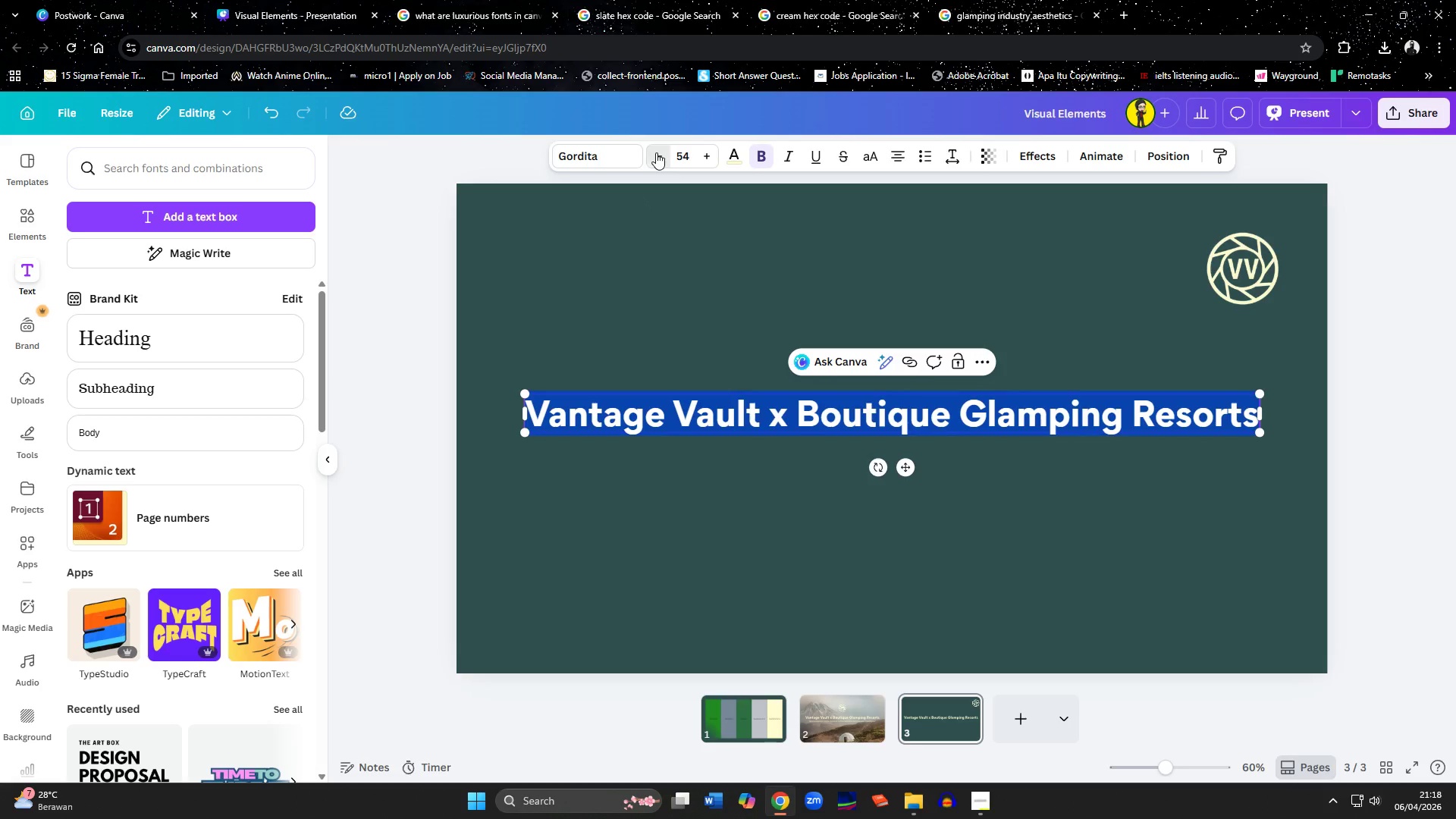 
triple_click([656, 152])
 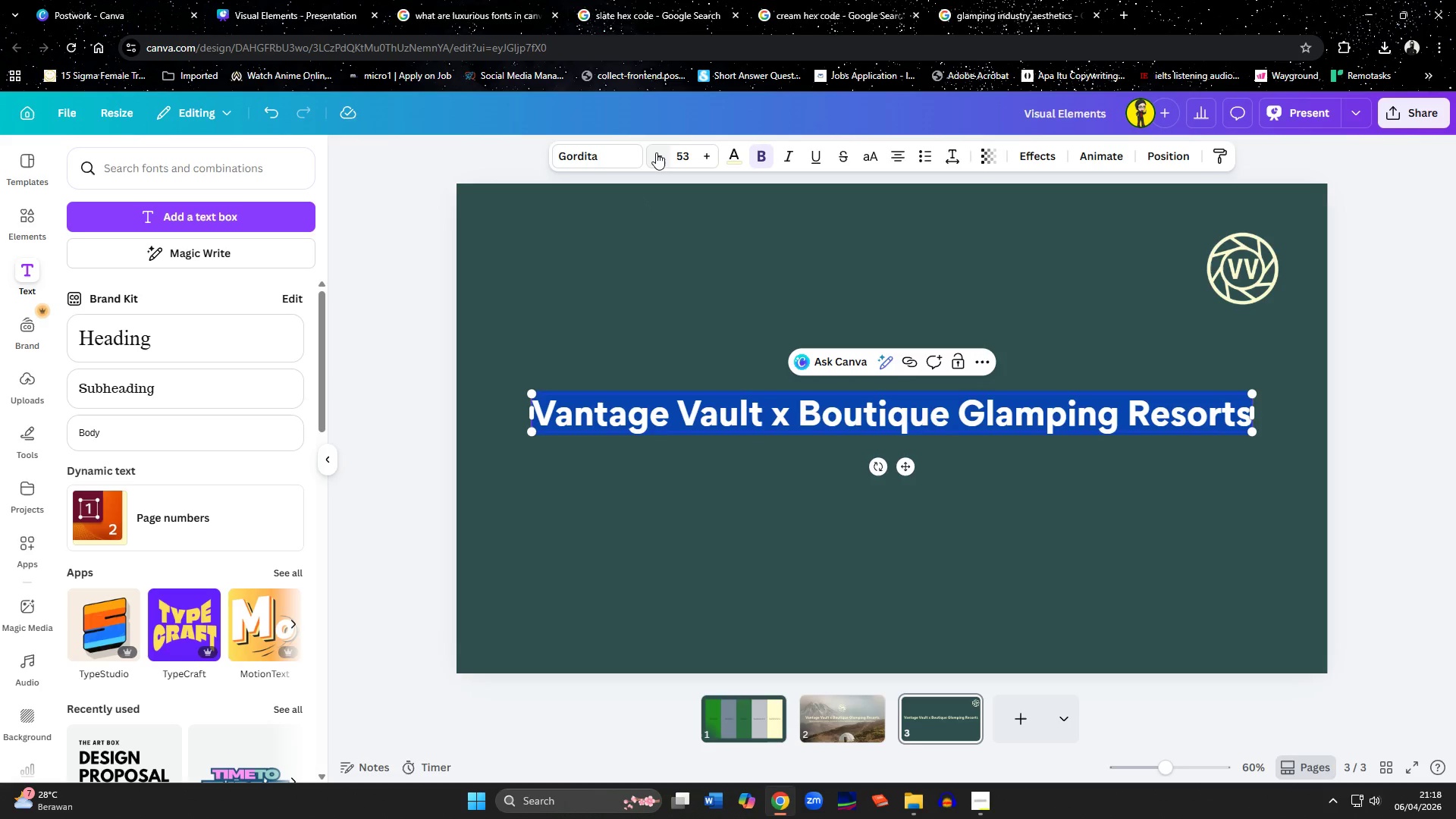 
triple_click([656, 152])
 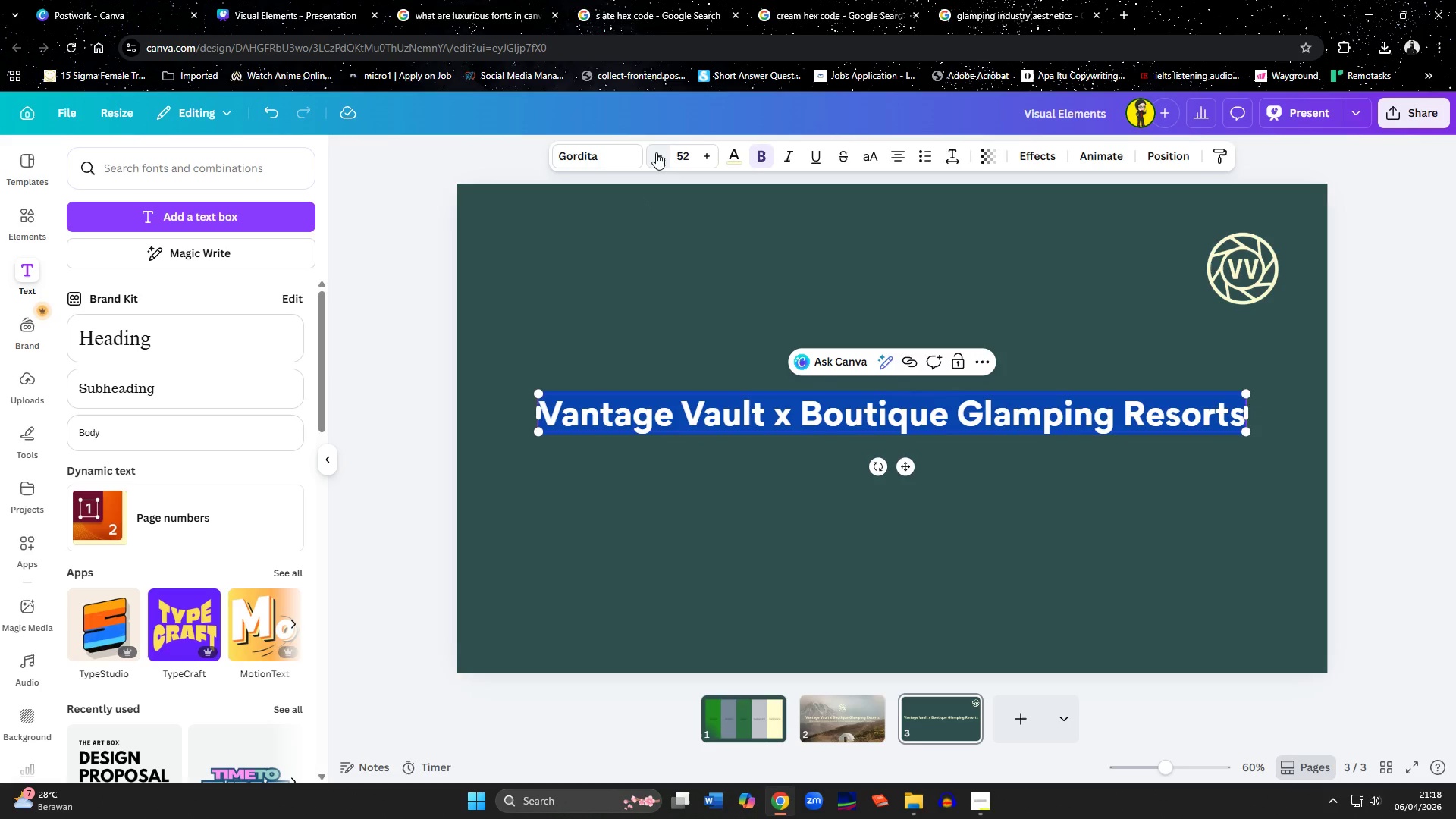 
triple_click([656, 152])
 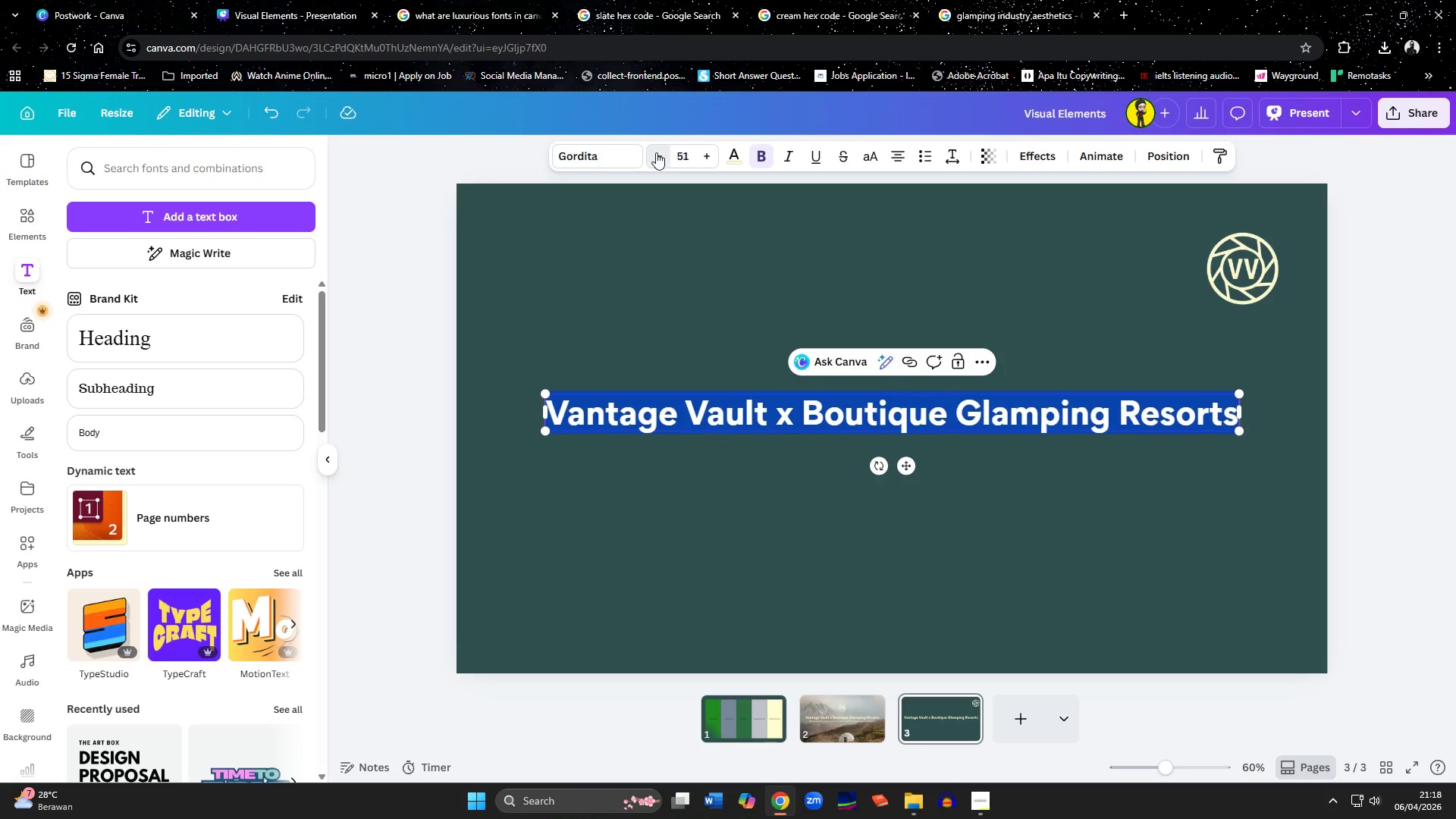 
triple_click([656, 152])
 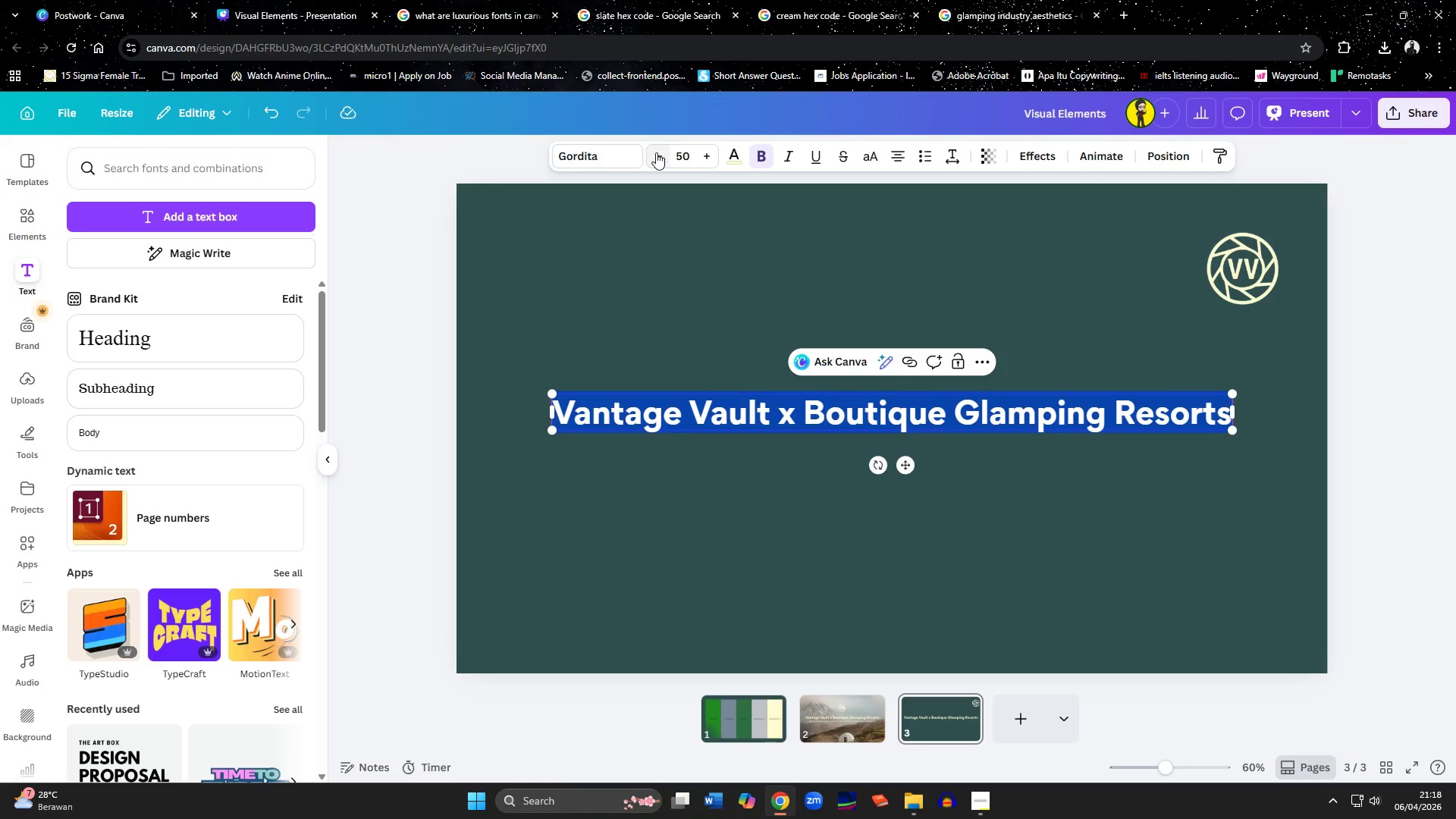 
triple_click([656, 152])
 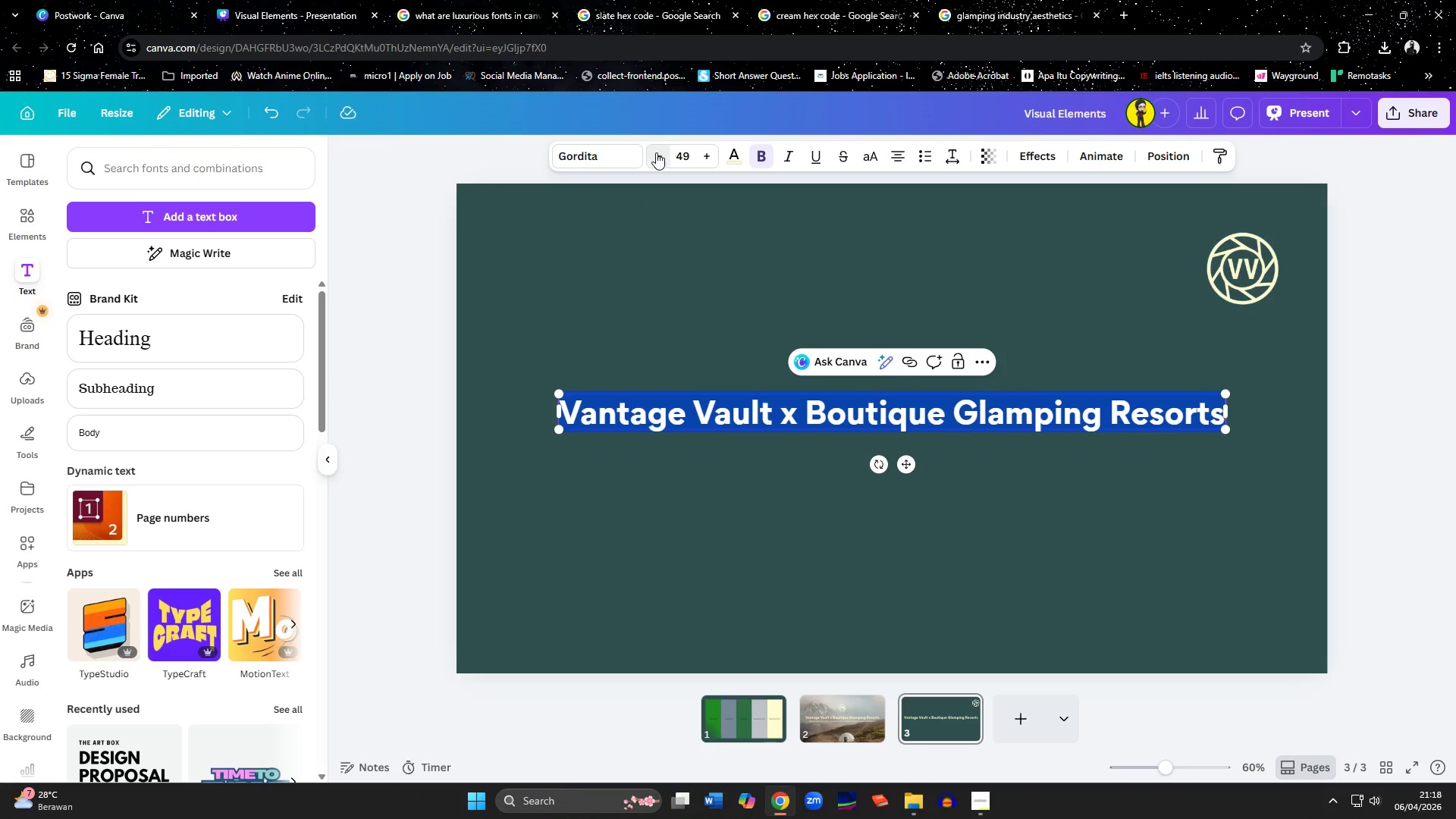 
triple_click([656, 152])
 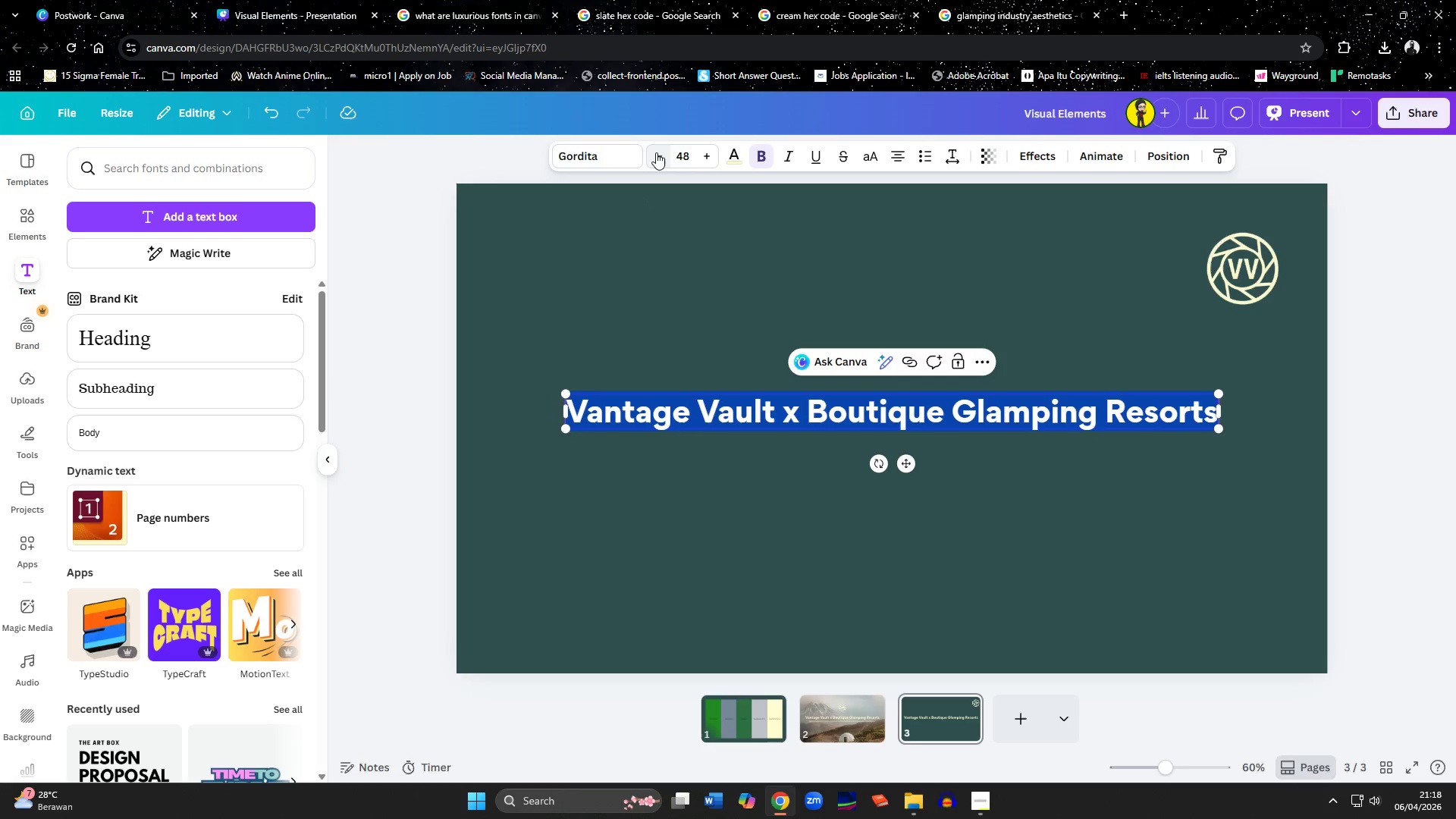 
triple_click([656, 152])
 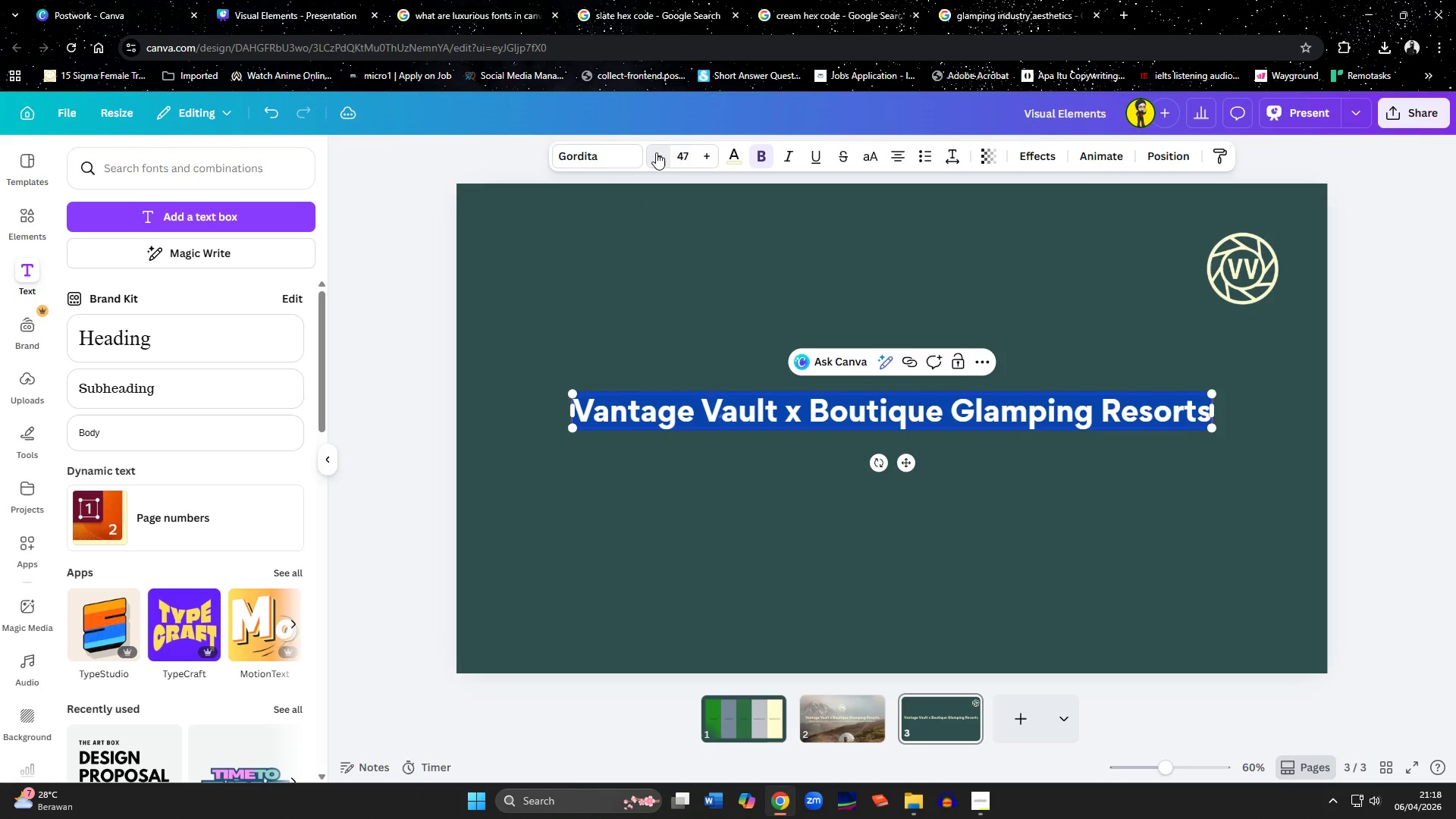 
triple_click([656, 152])
 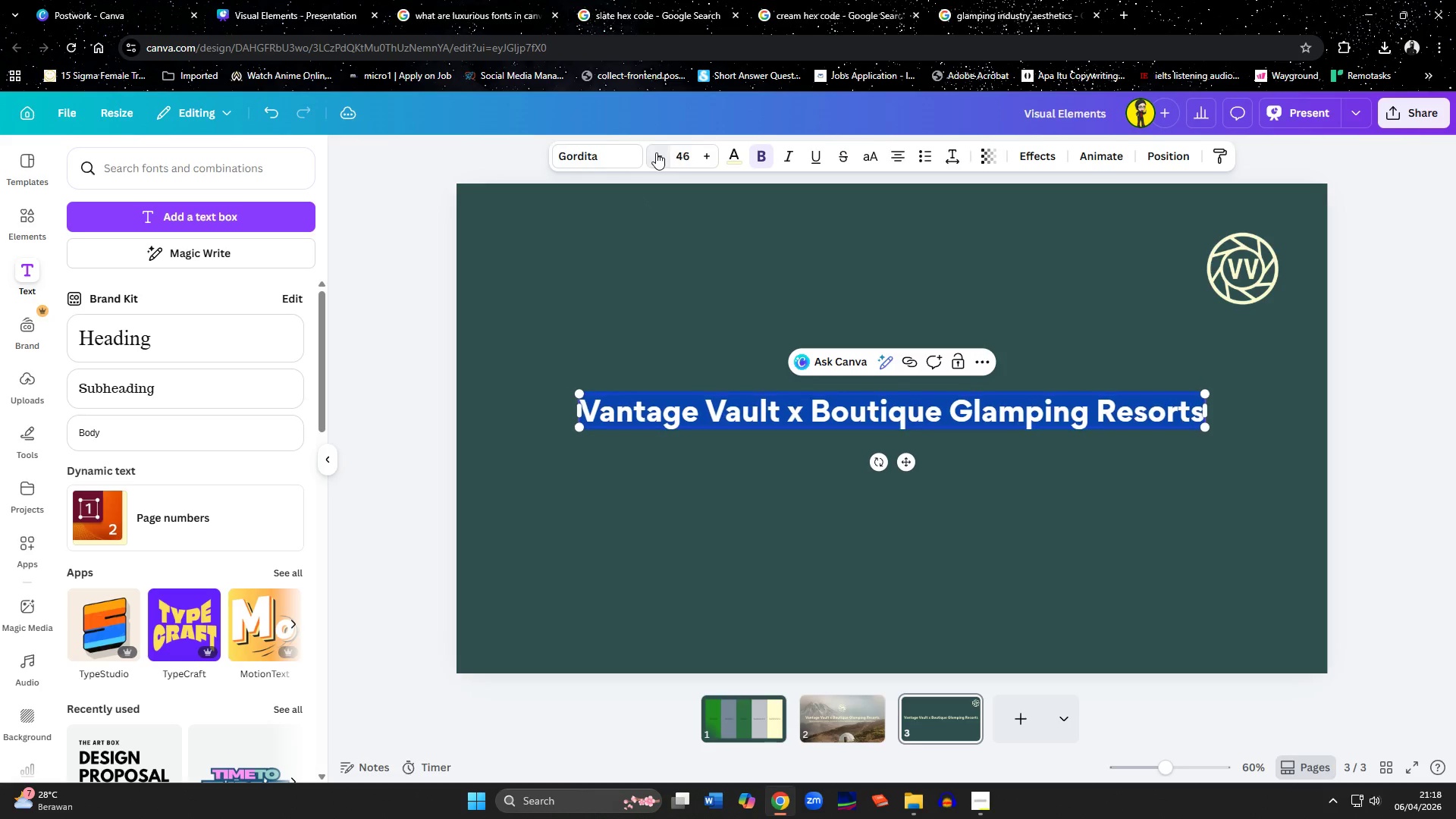 
triple_click([656, 152])
 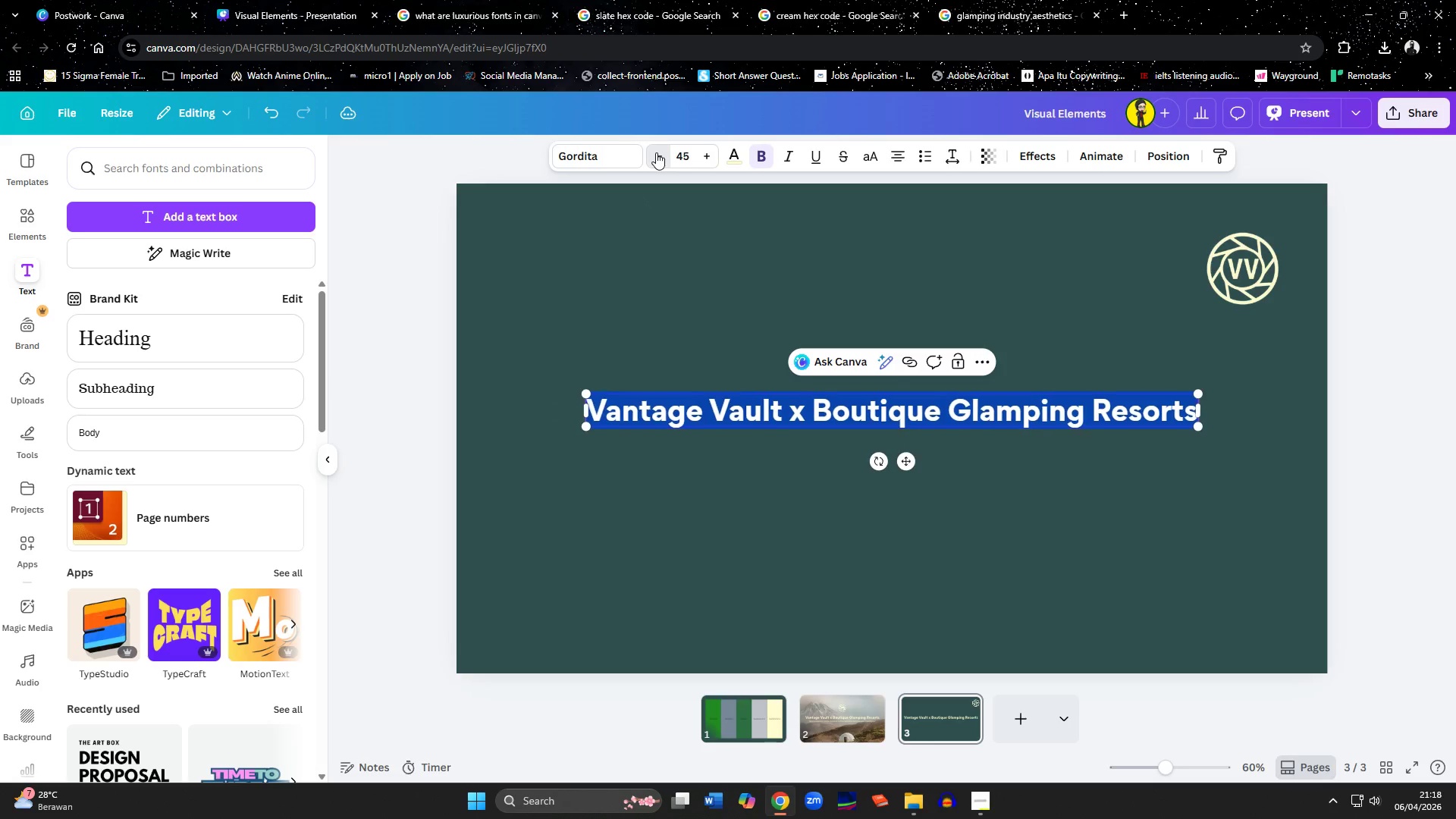 
triple_click([656, 152])
 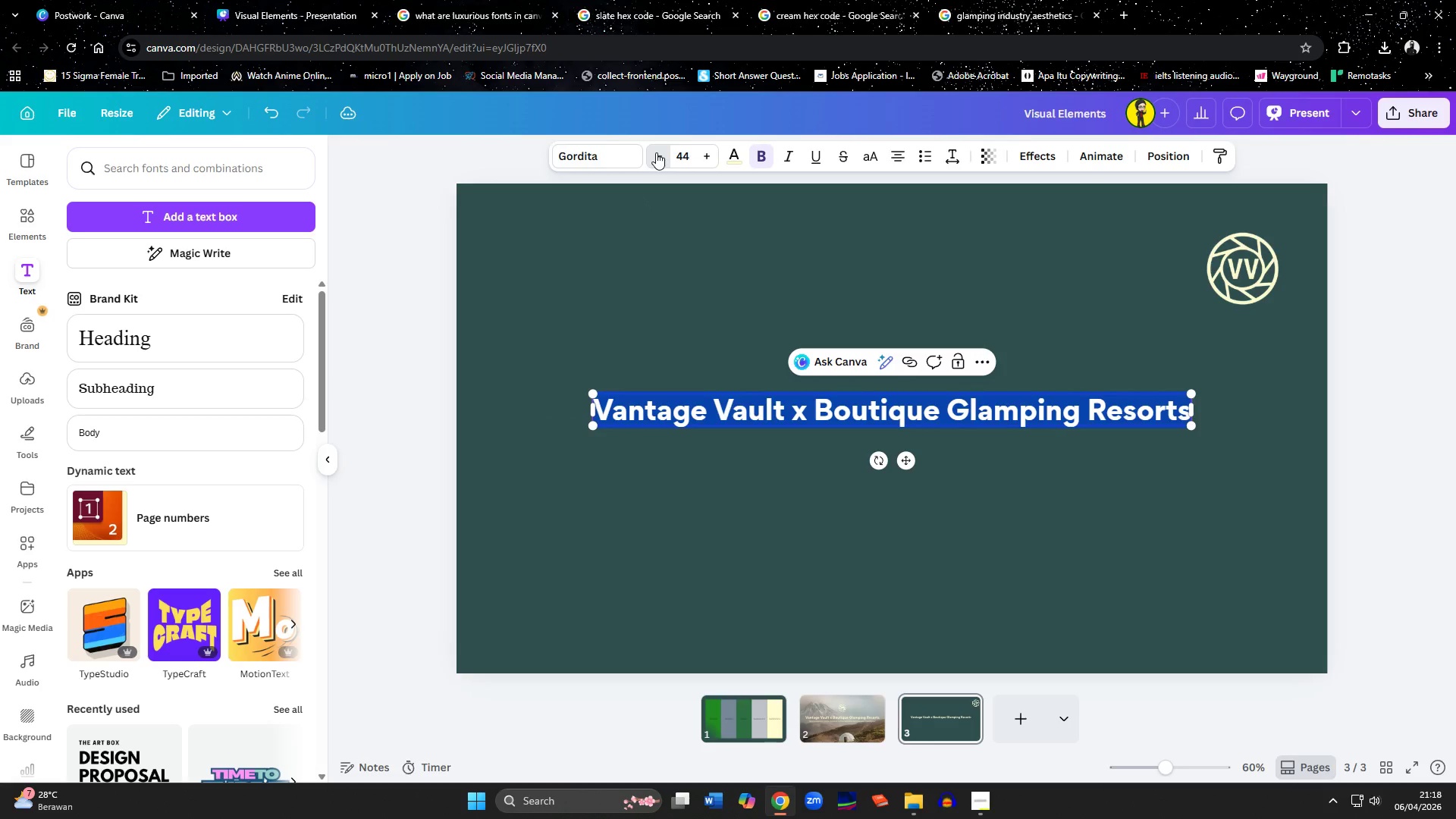 
triple_click([656, 152])
 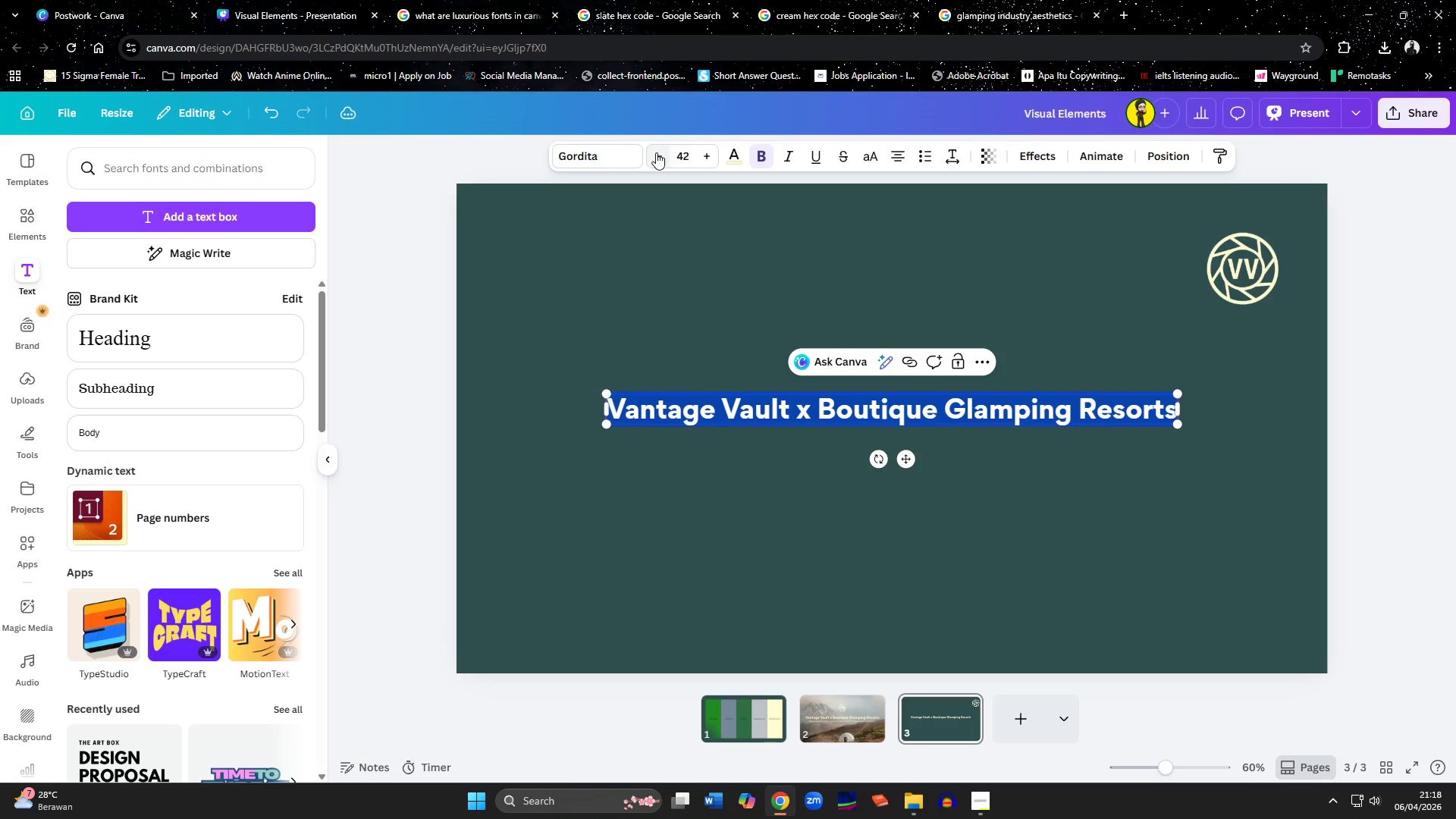 
triple_click([656, 152])
 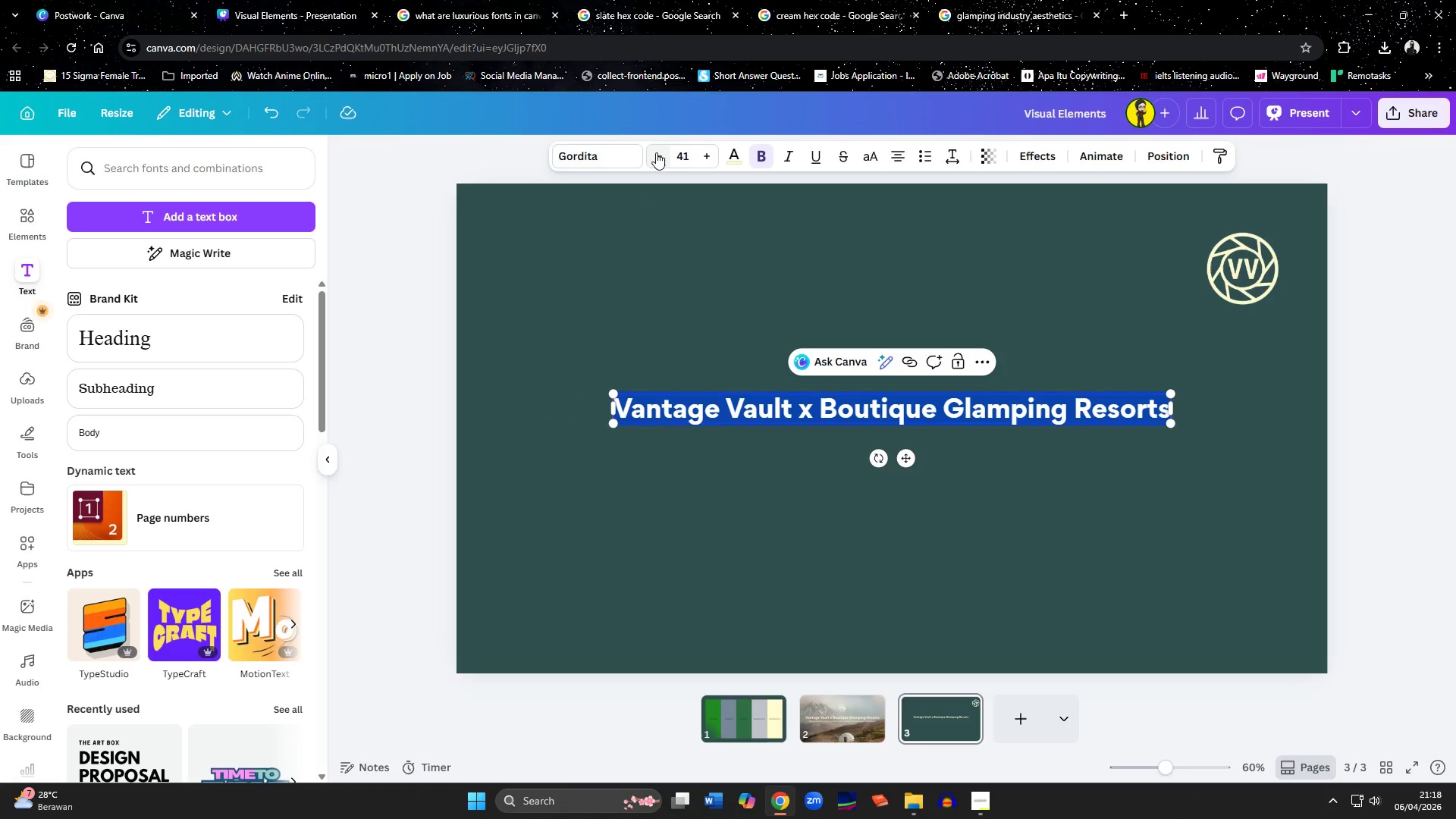 
triple_click([656, 152])
 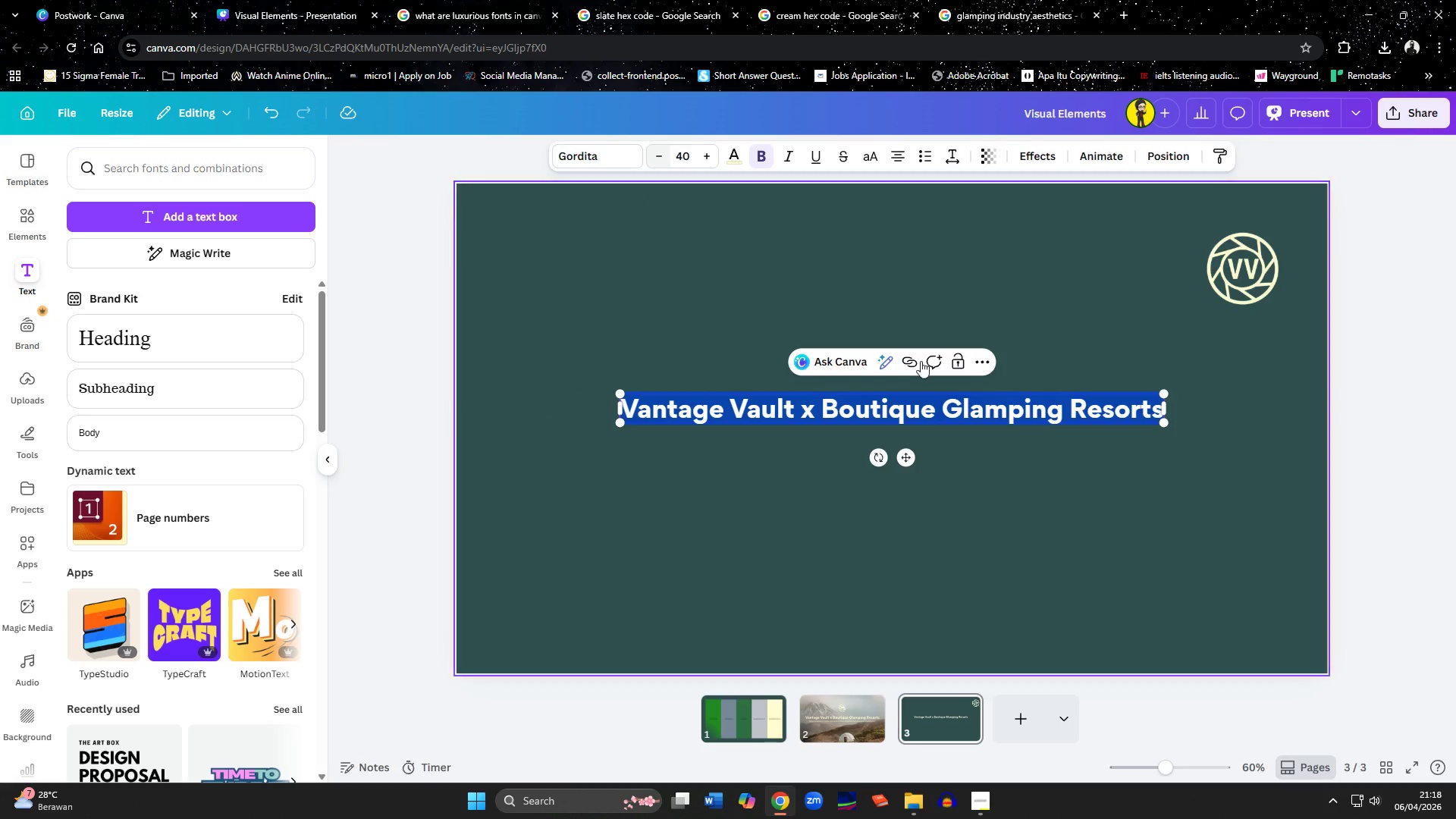 
left_click([1069, 475])
 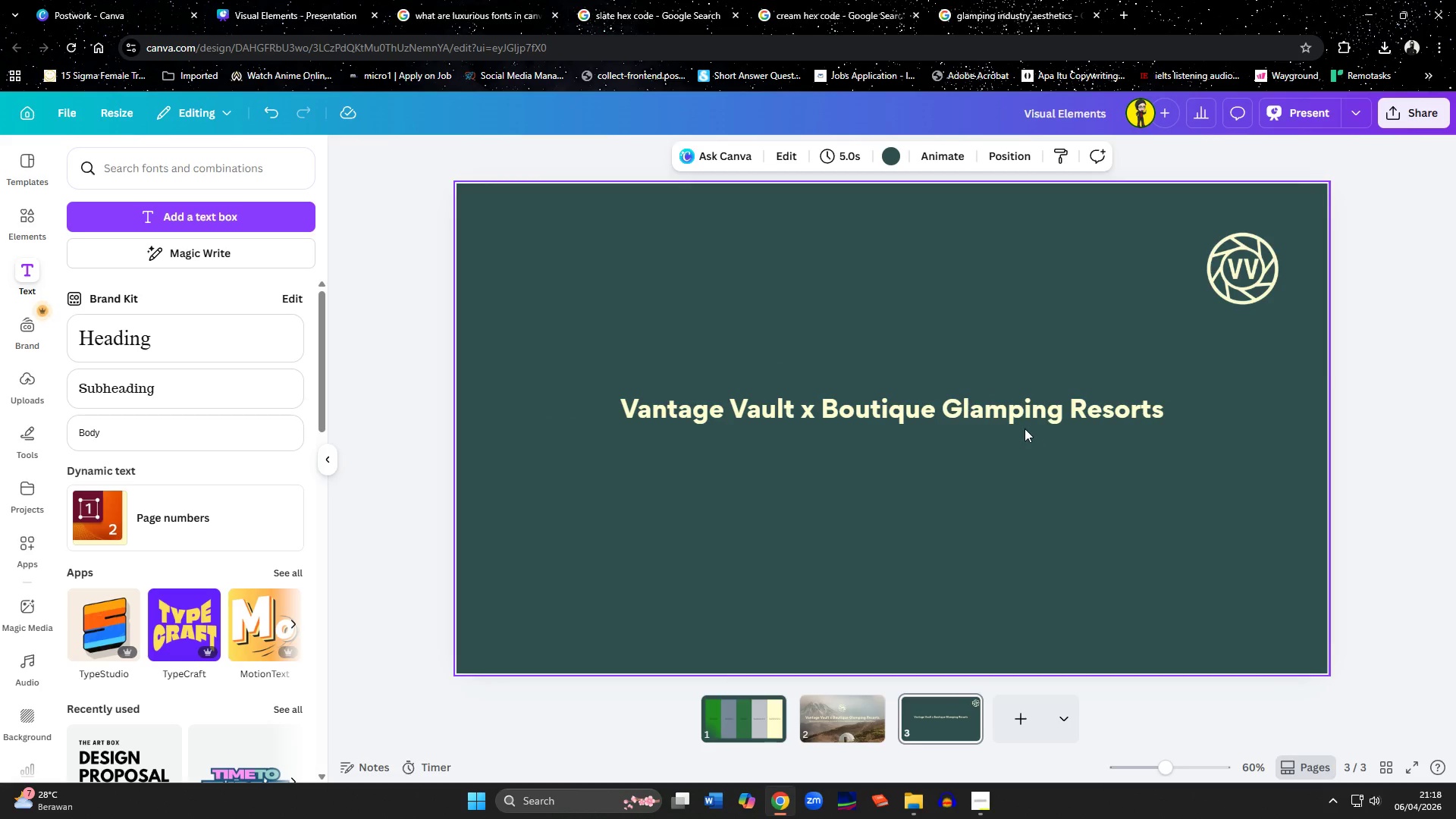 
left_click([1022, 425])
 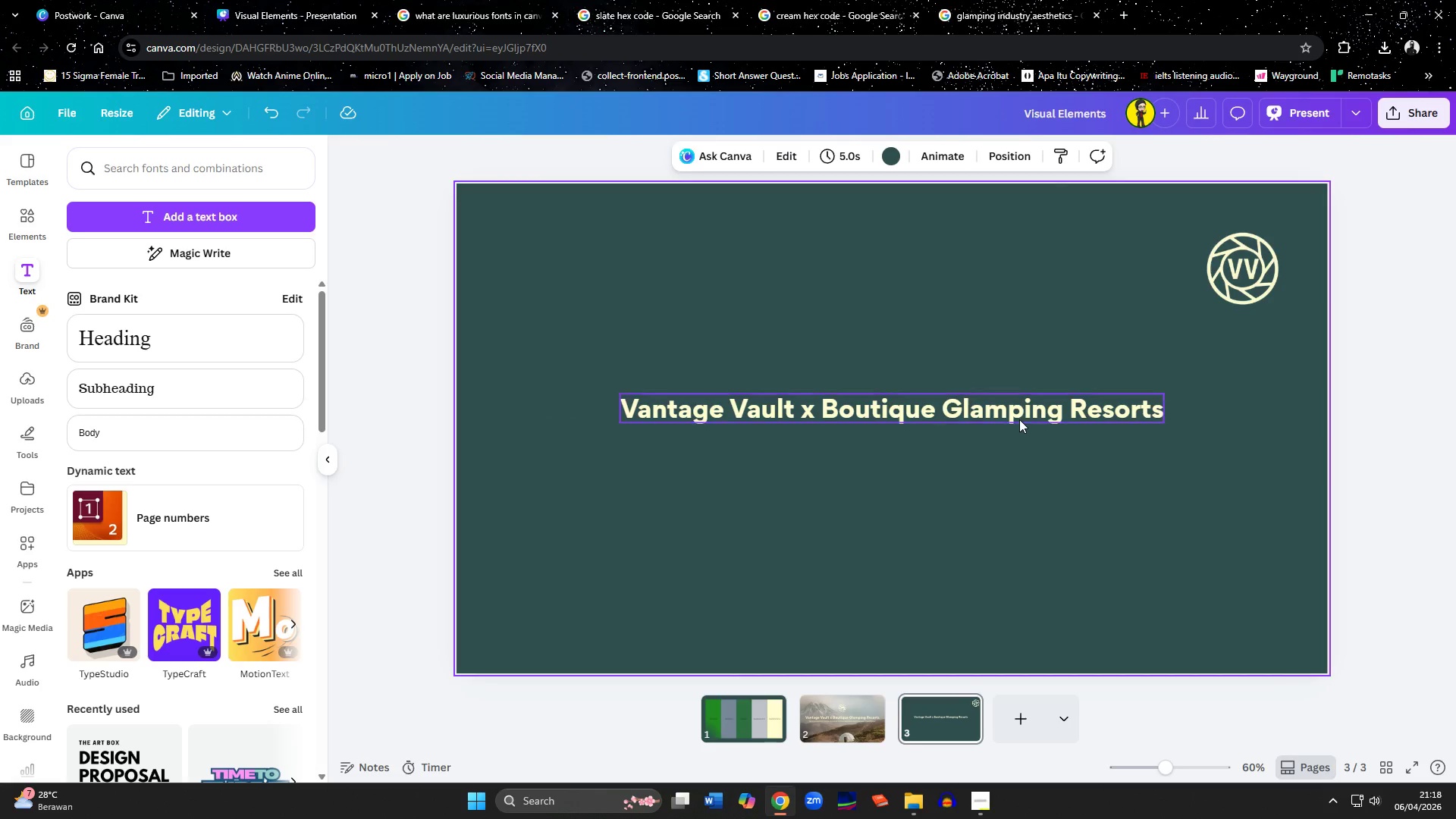 
left_click_drag(start_coordinate=[1018, 416], to_coordinate=[1019, 278])
 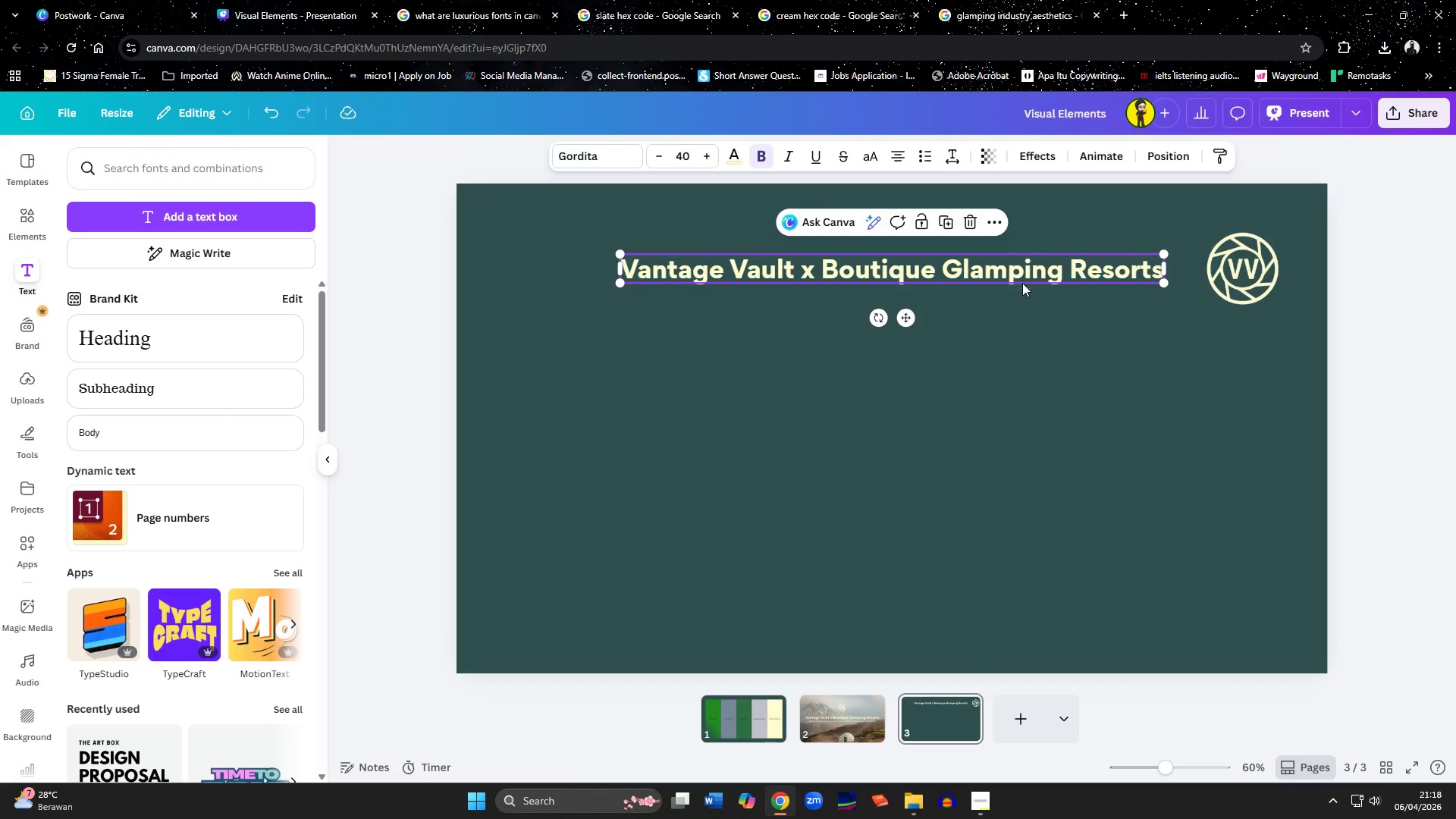 
left_click([1100, 397])
 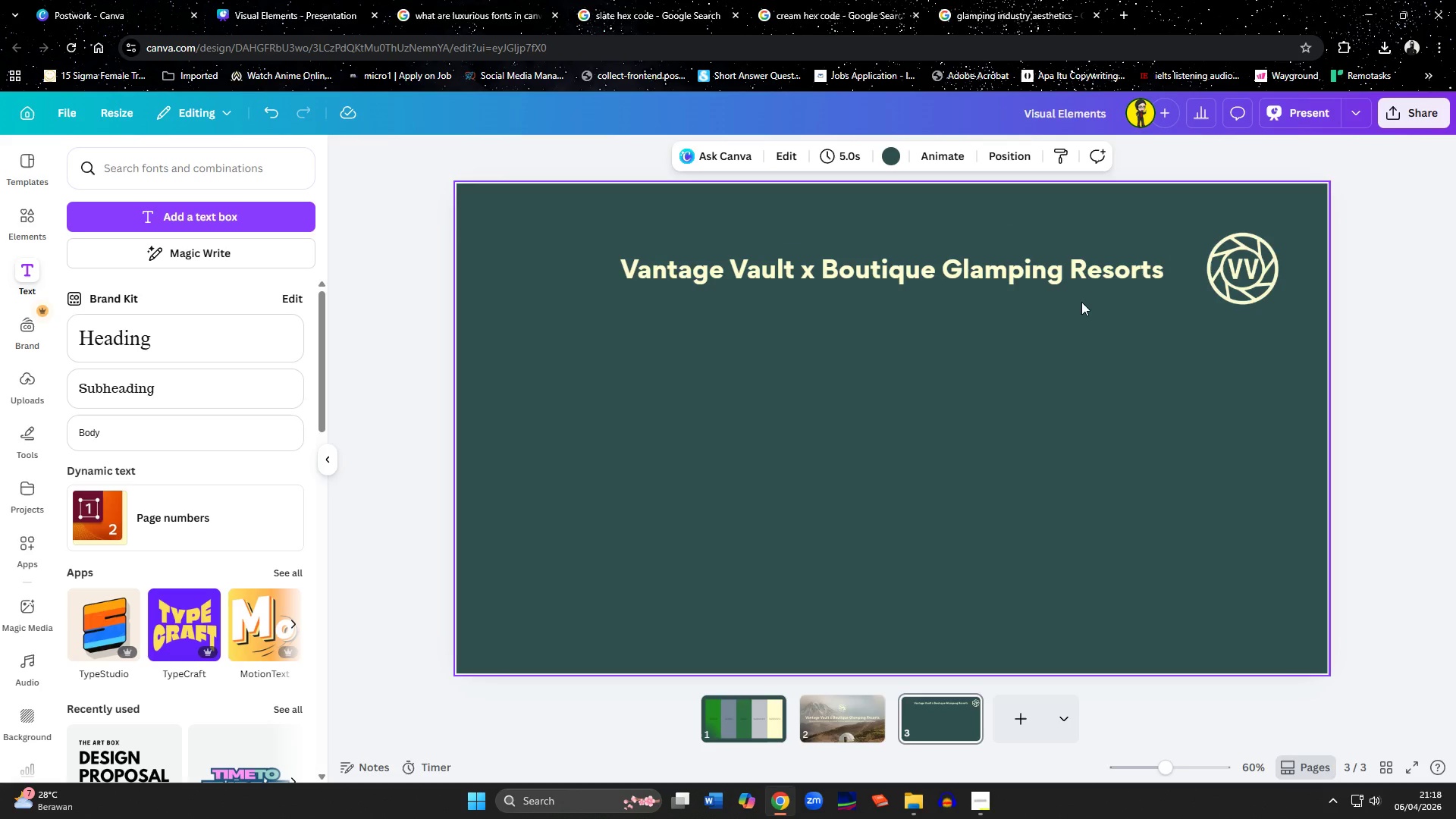 
left_click_drag(start_coordinate=[1057, 273], to_coordinate=[1056, 295])
 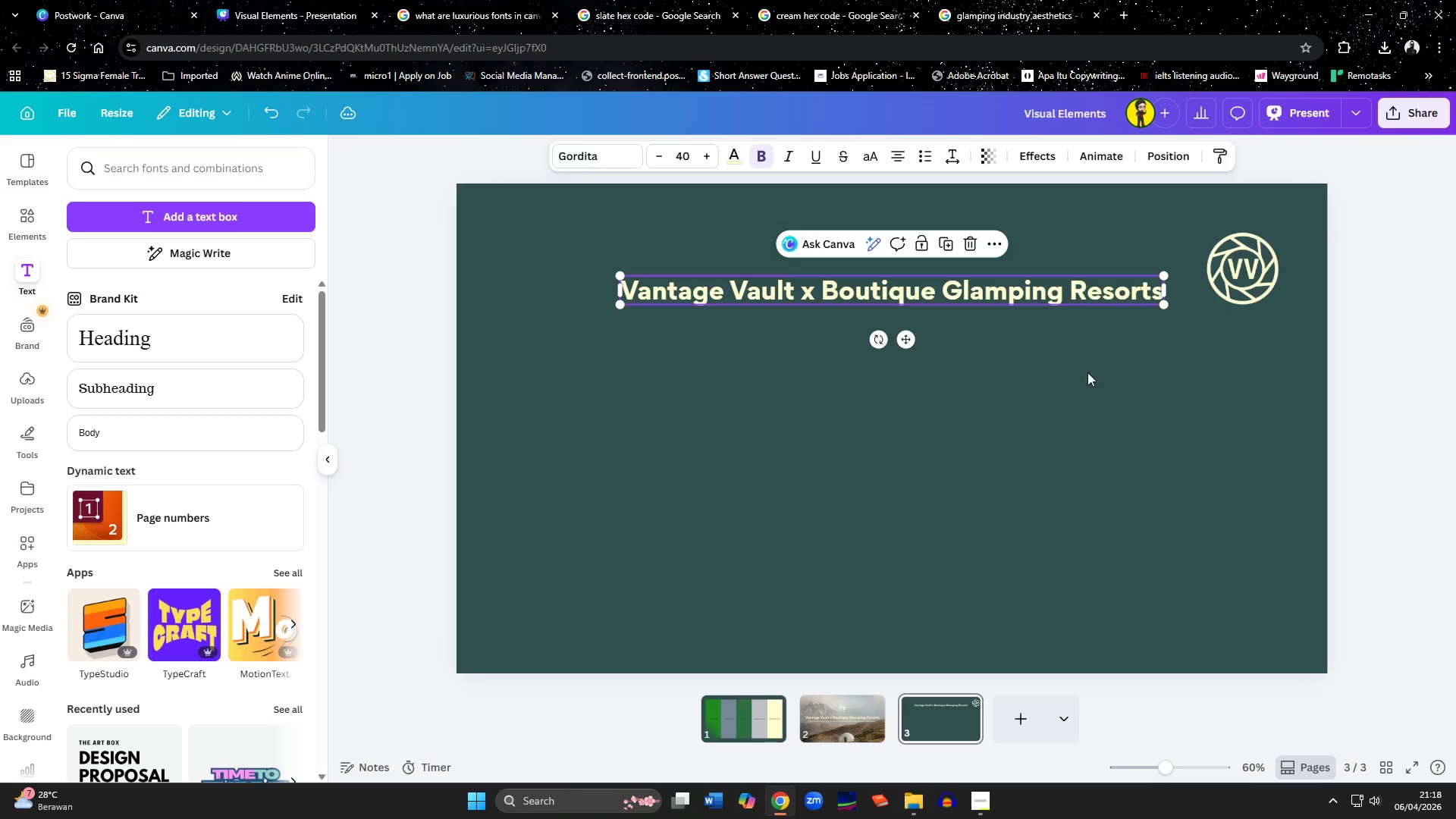 
left_click([1121, 435])
 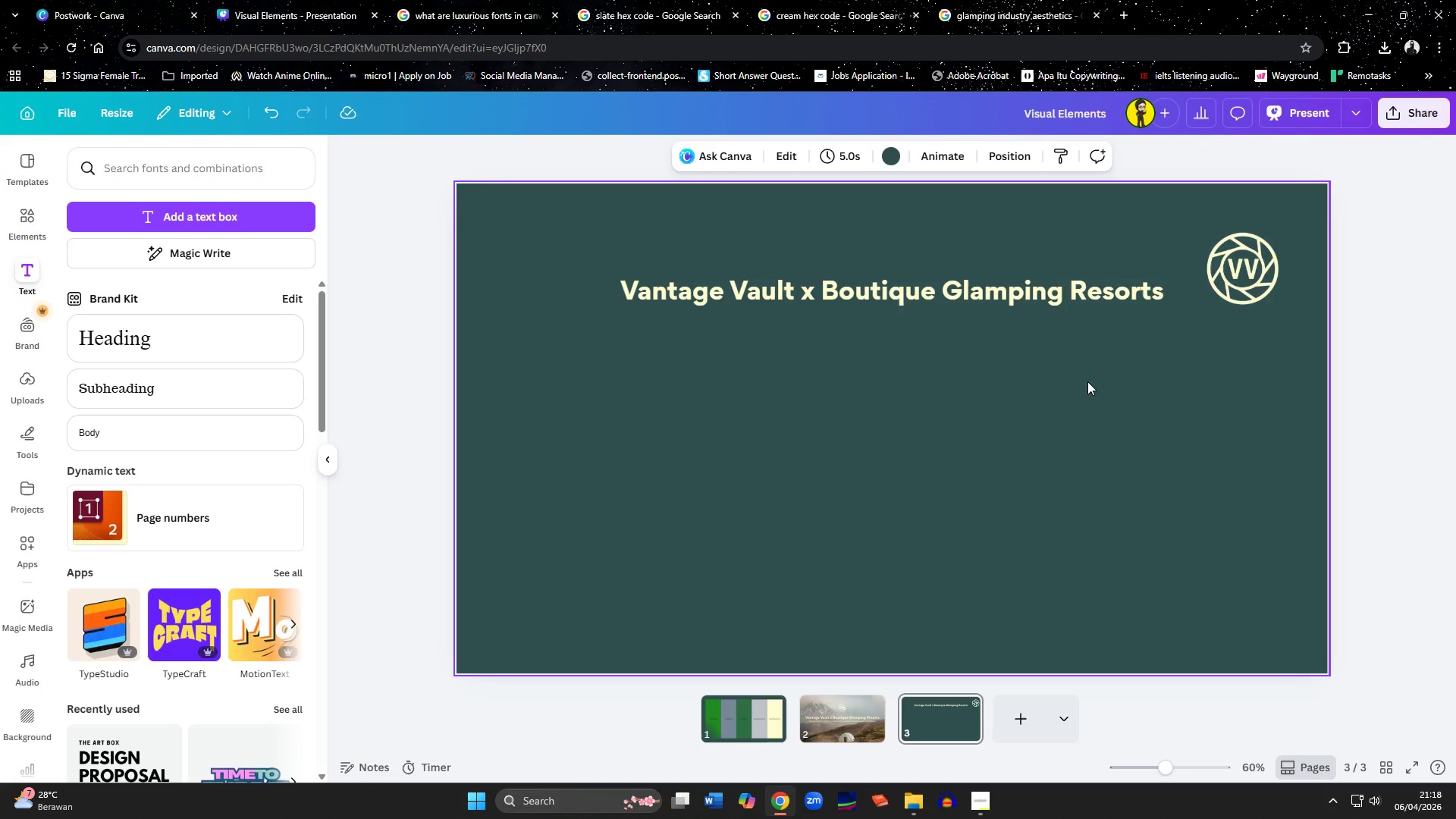 
left_click_drag(start_coordinate=[1042, 292], to_coordinate=[1042, 268])
 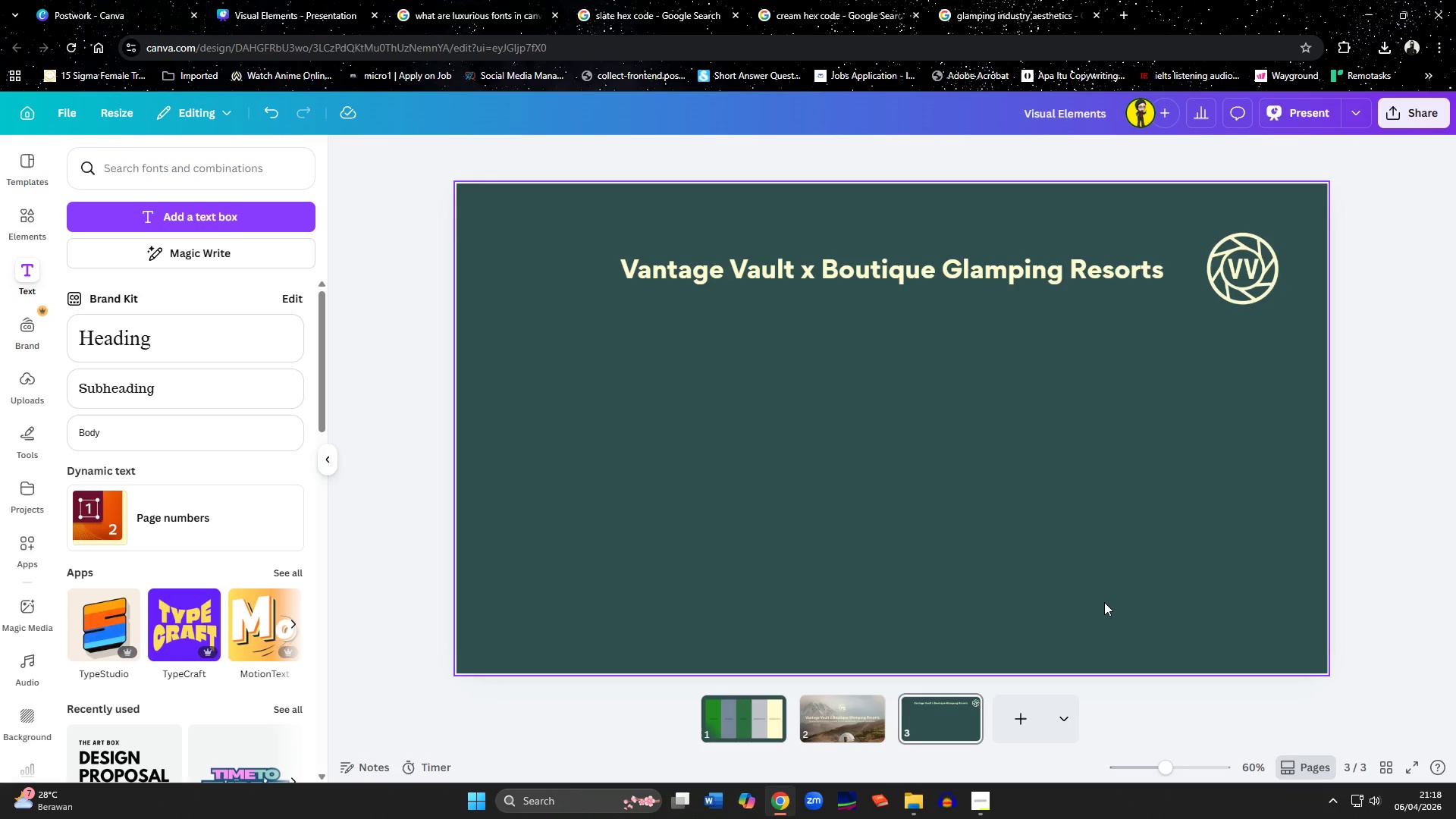 
left_click([1014, 285])
 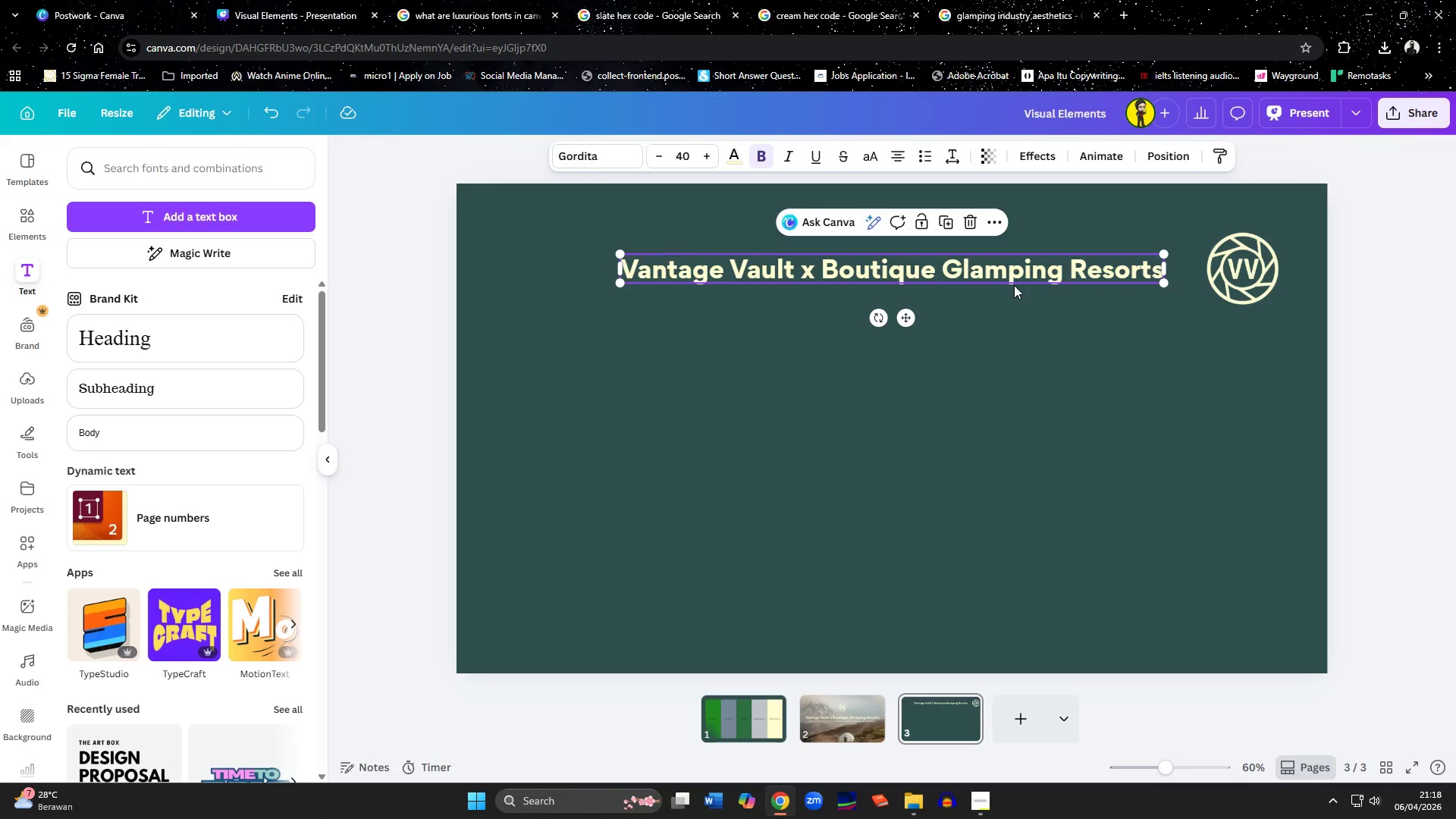 
left_click([1014, 285])
 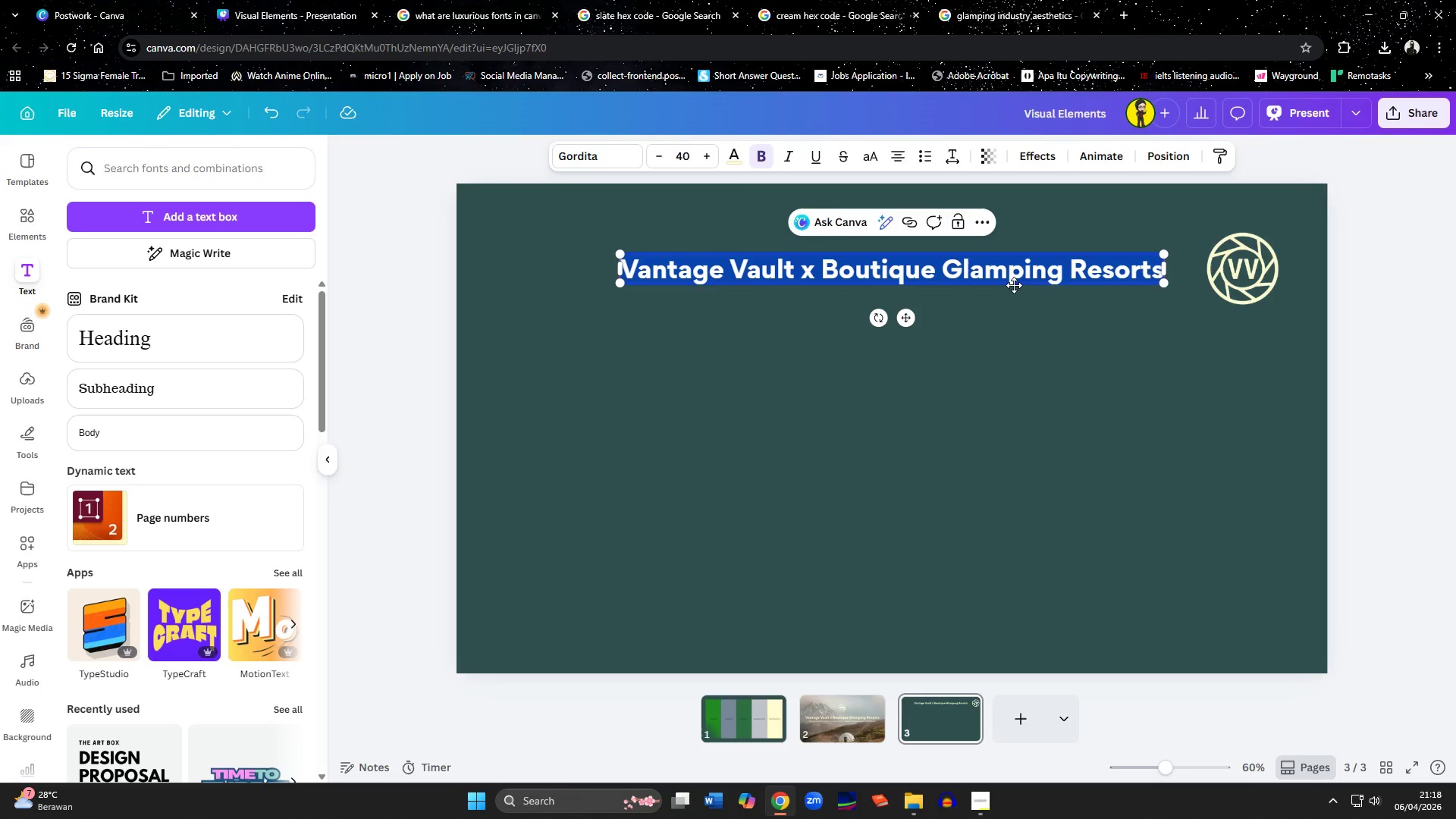 
type(Who We Are)
 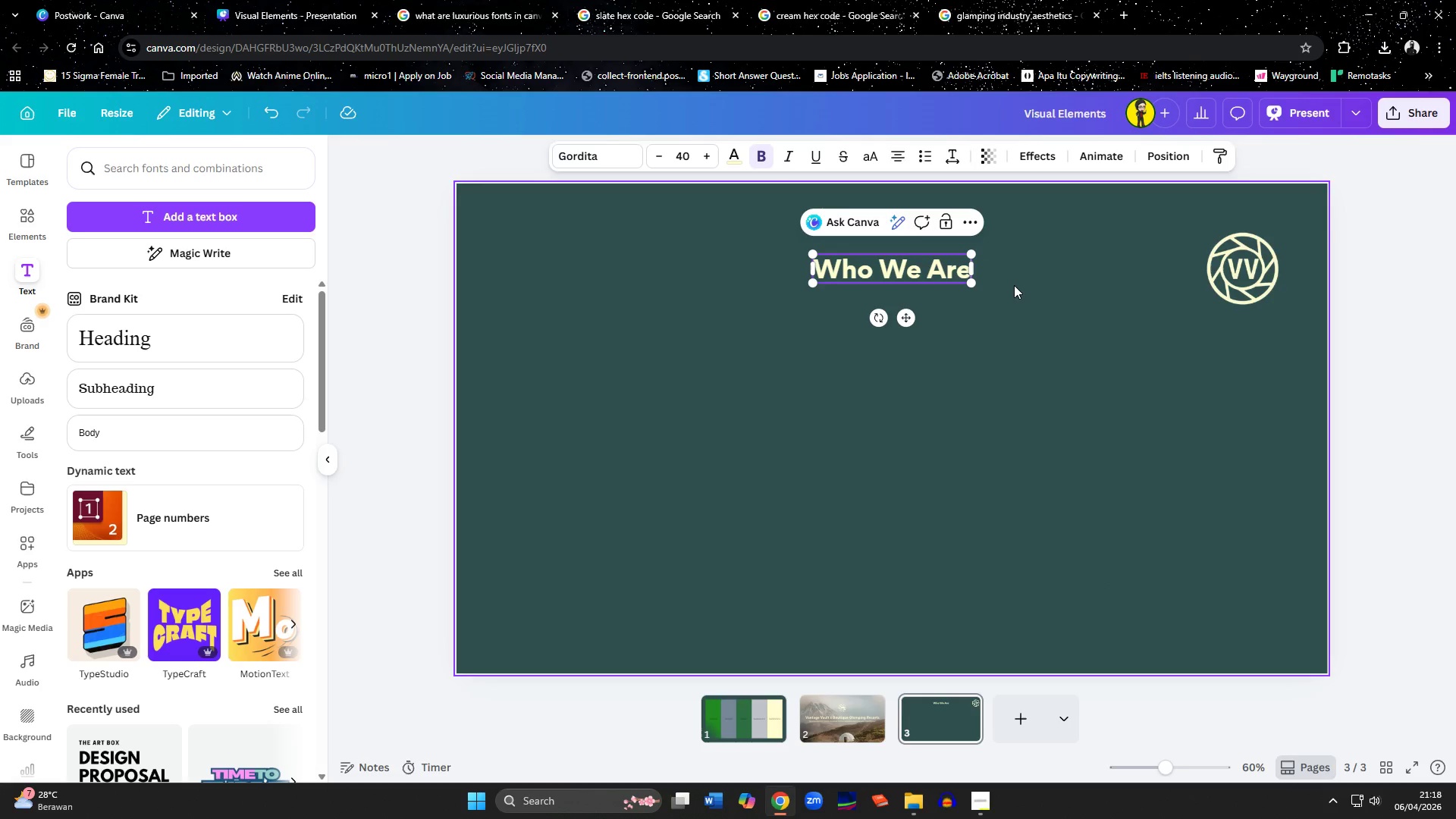 
left_click([1031, 422])
 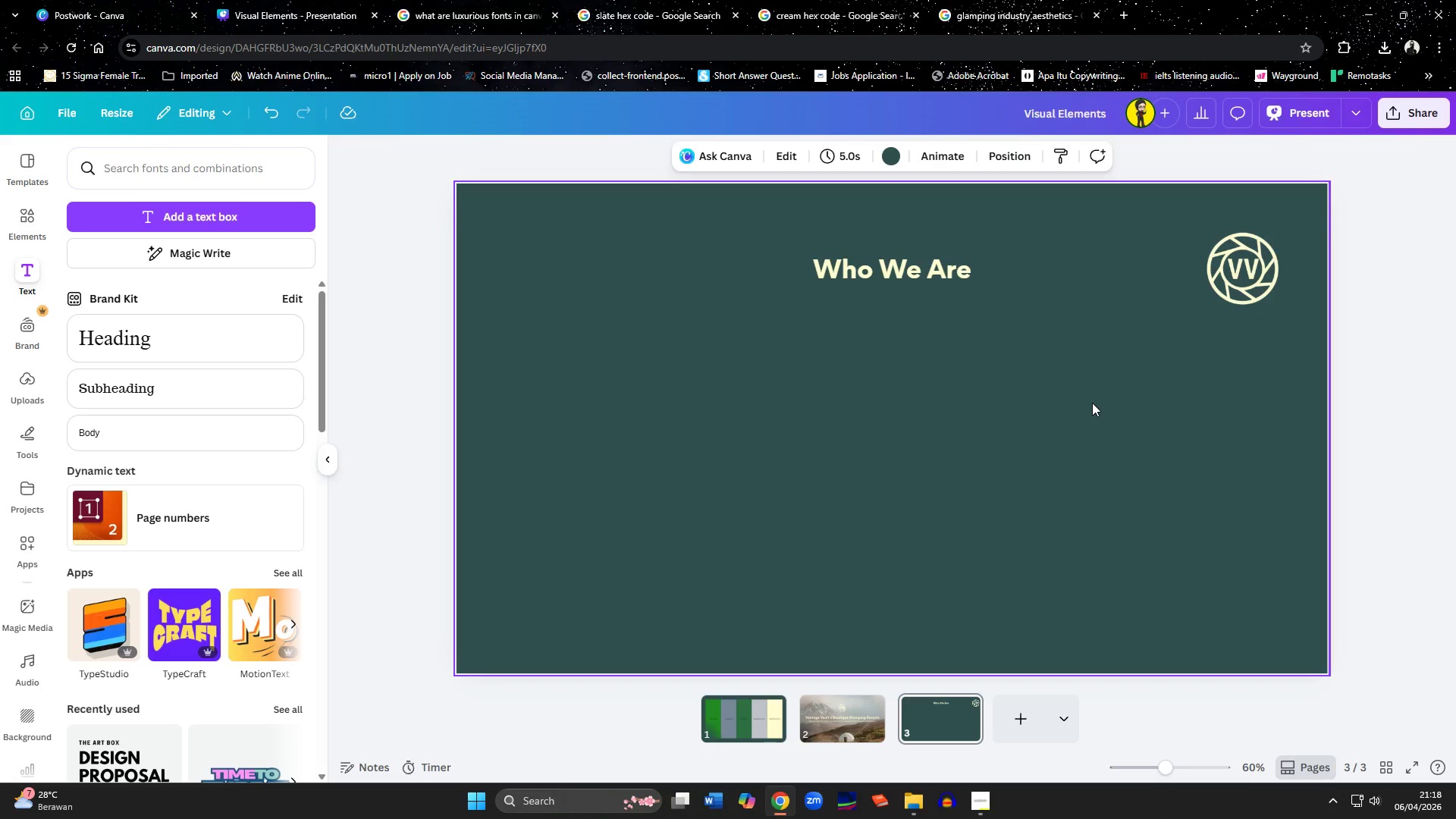 
wait(6.19)
 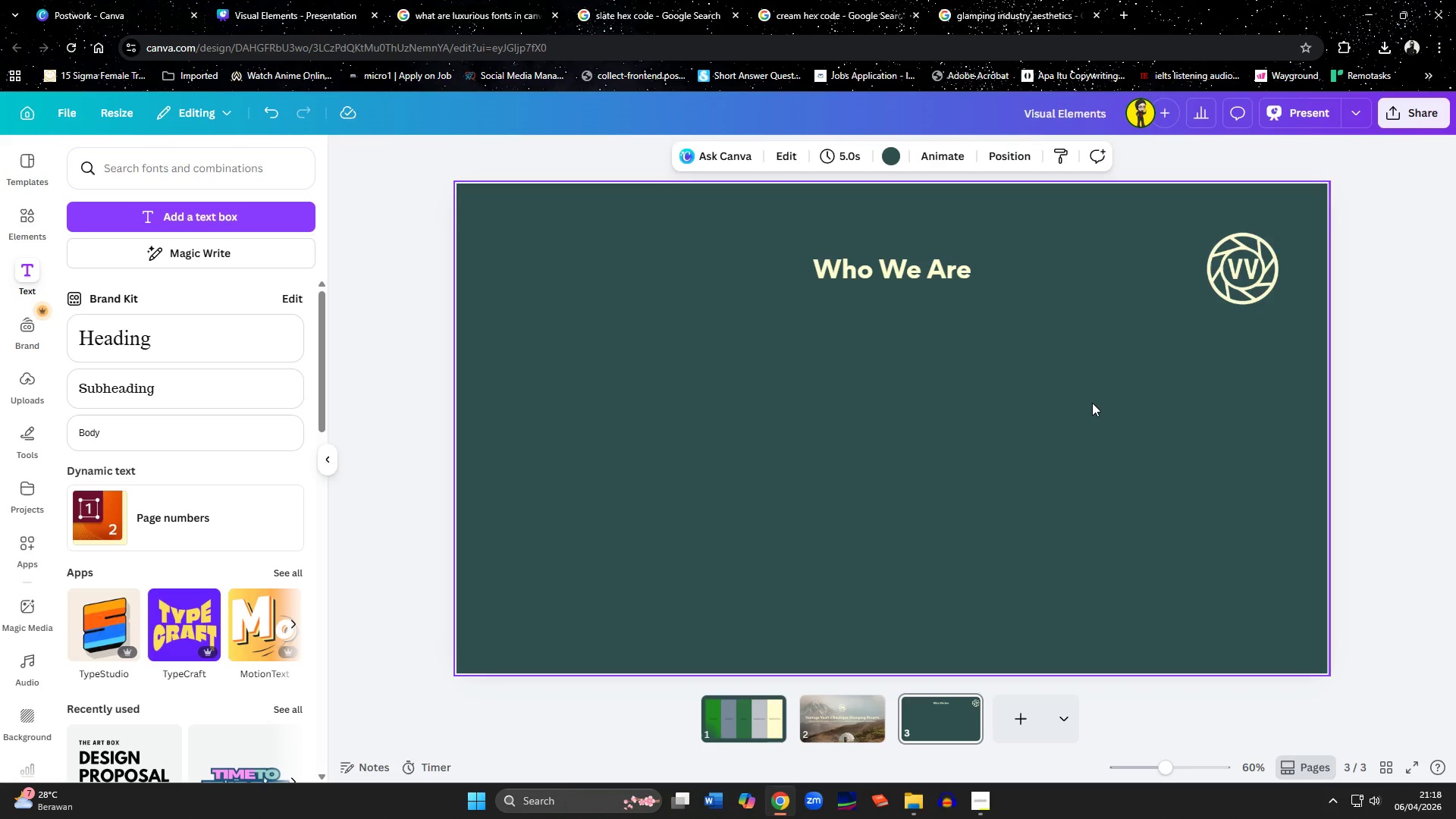 
left_click([827, 473])
 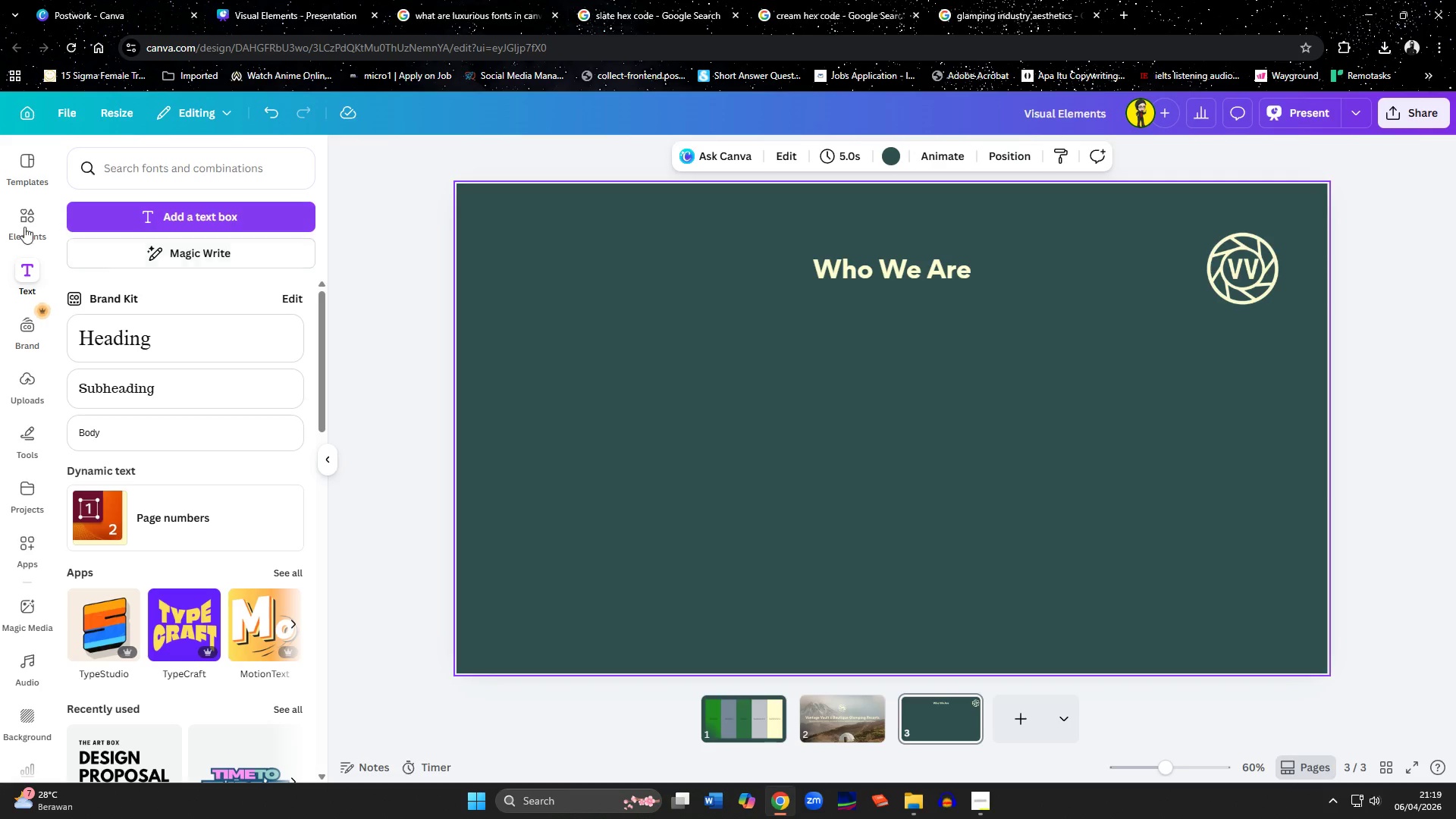 
left_click([13, 218])
 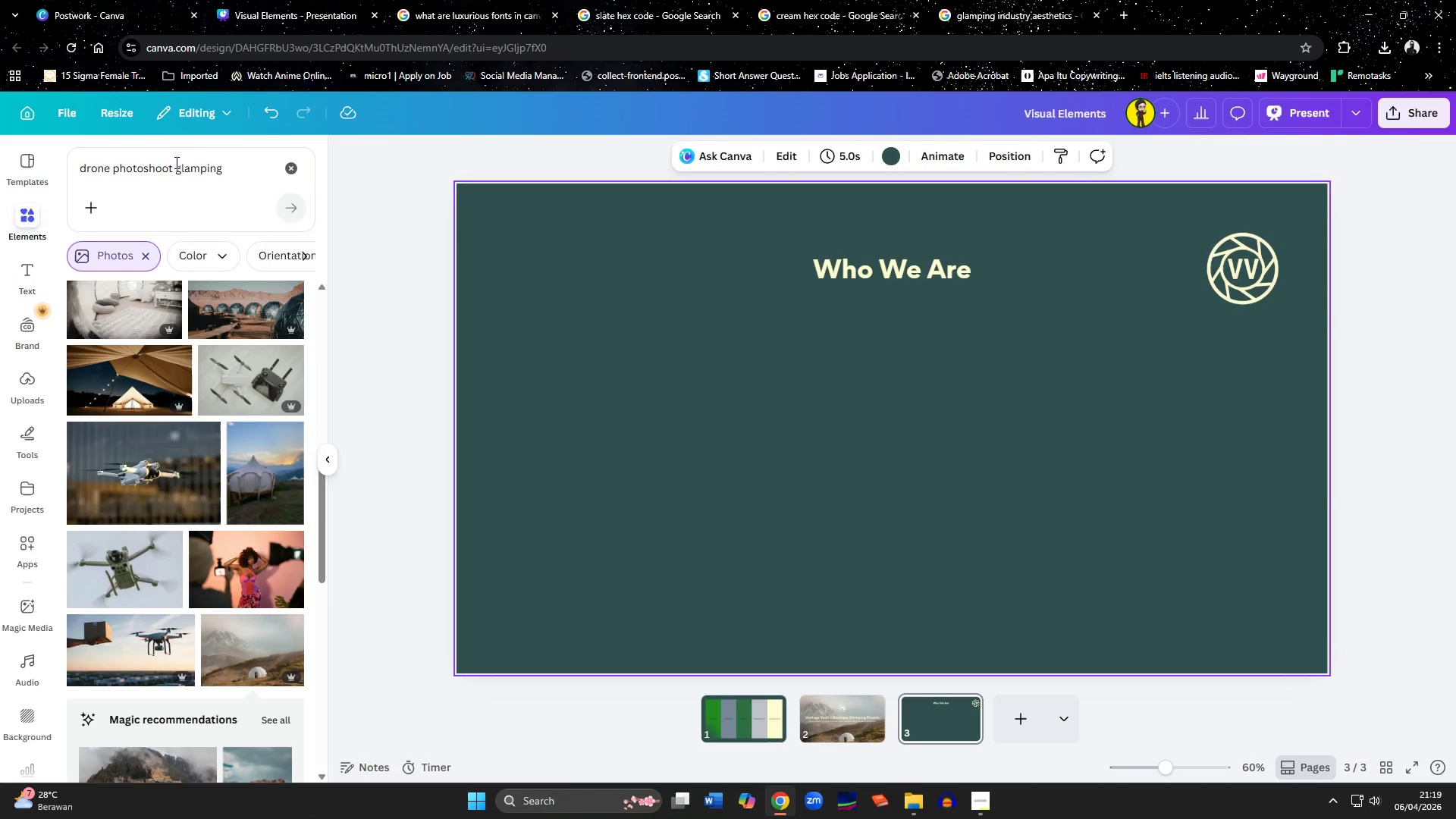 
left_click([175, 153])
 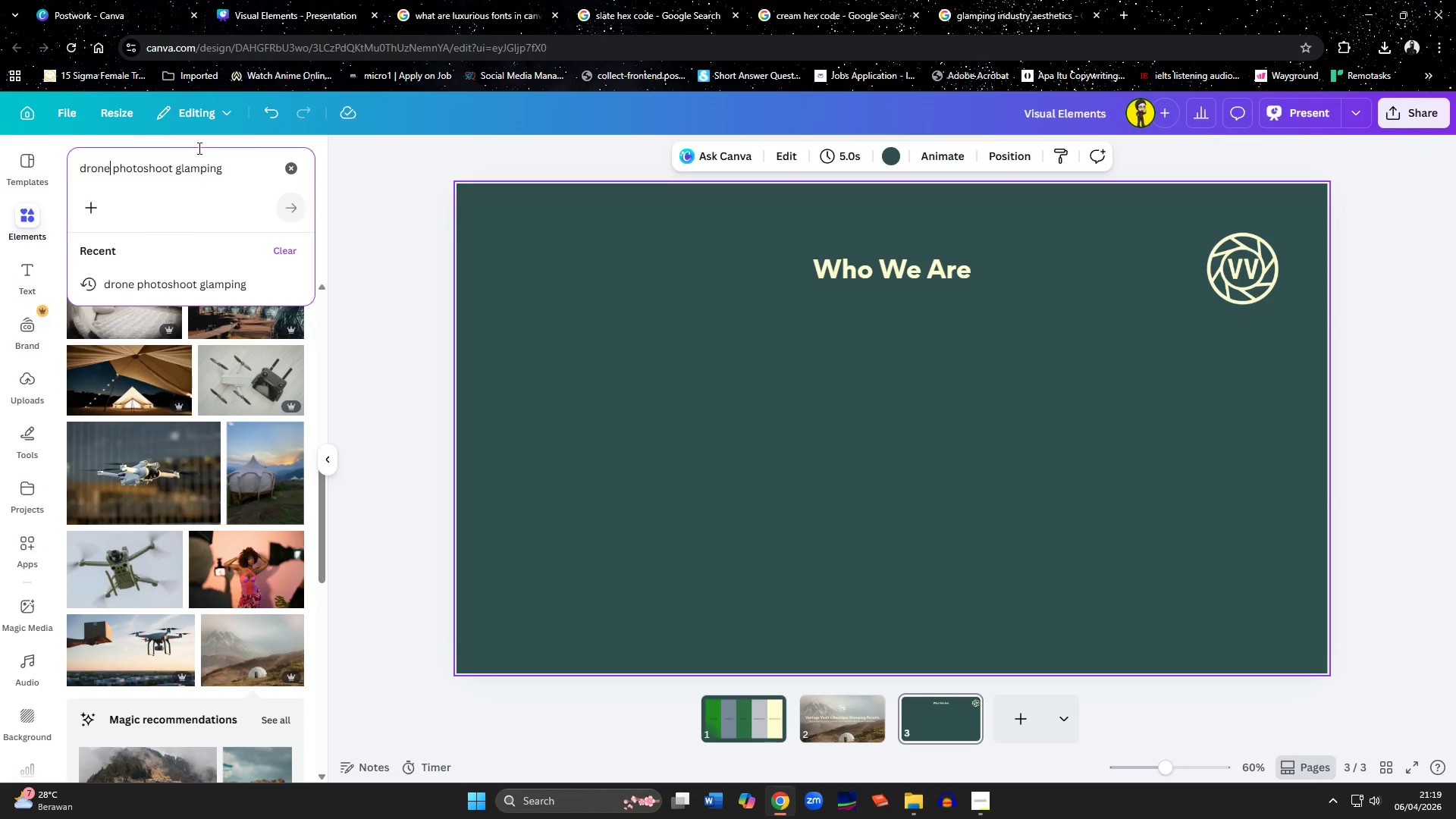 
left_click([254, 148])
 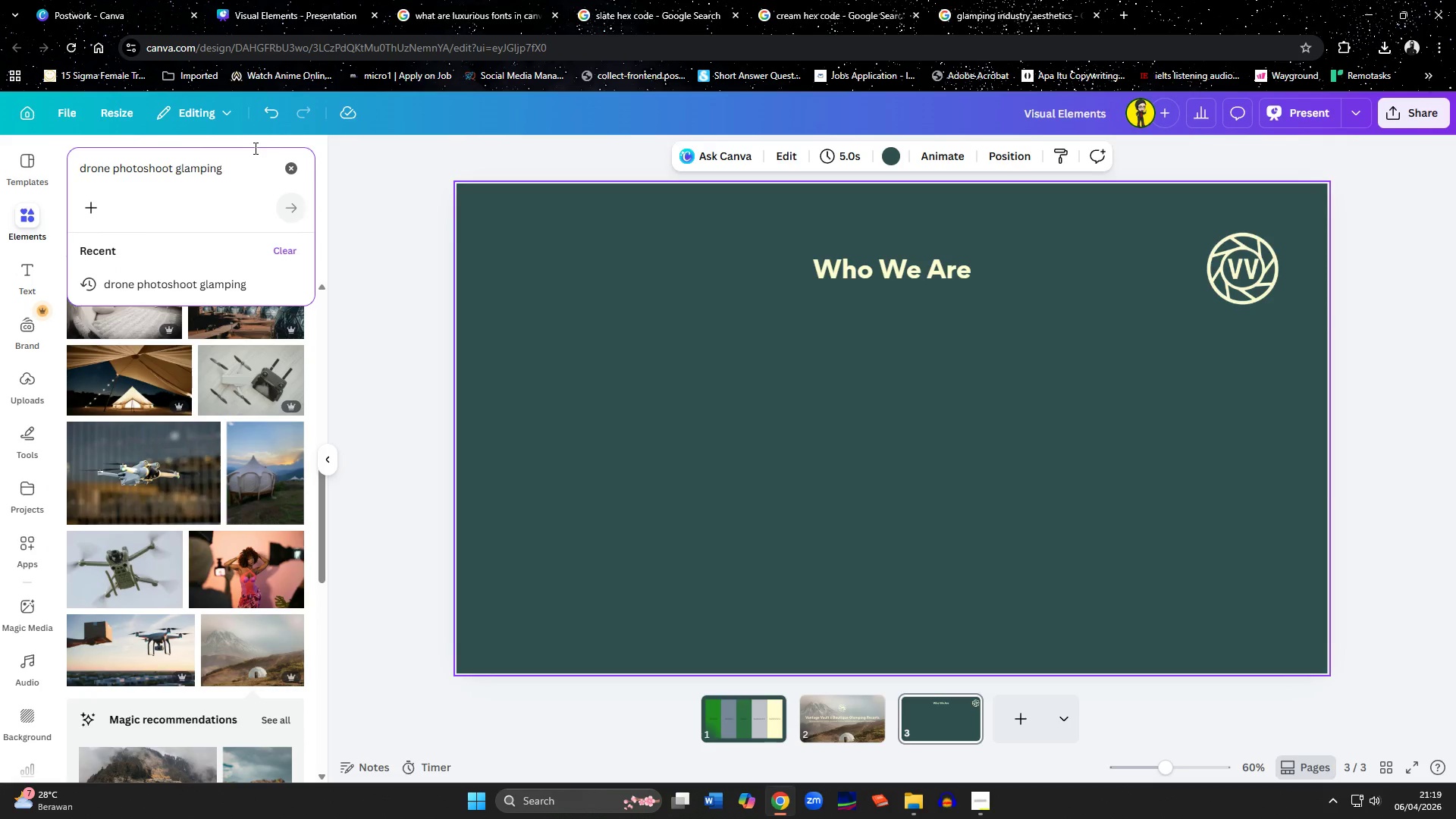 
key(ArrowRight)
 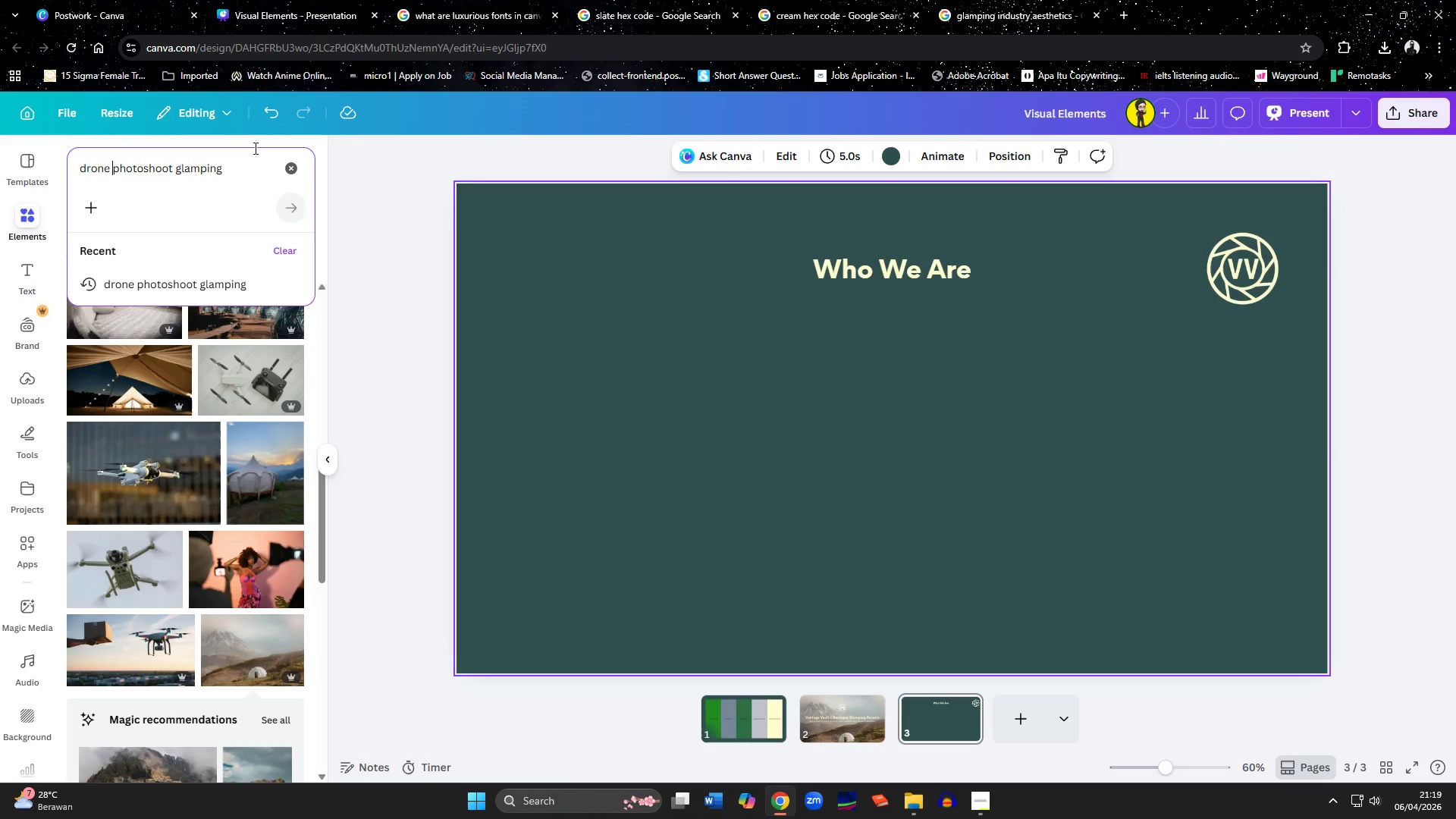 
hold_key(key=ShiftLeft, duration=2.02)
 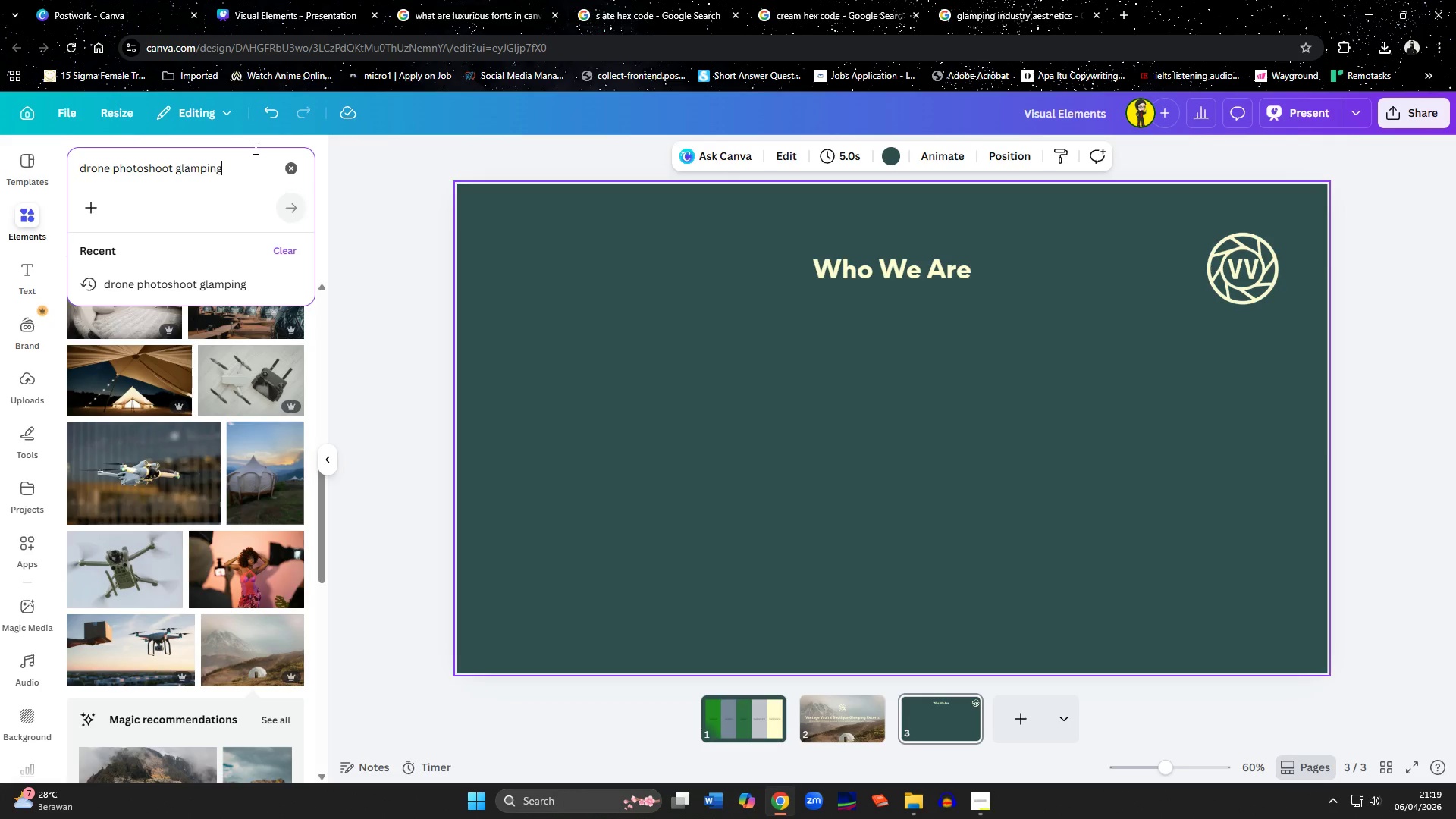 
hold_key(key=ArrowRight, duration=1.22)
 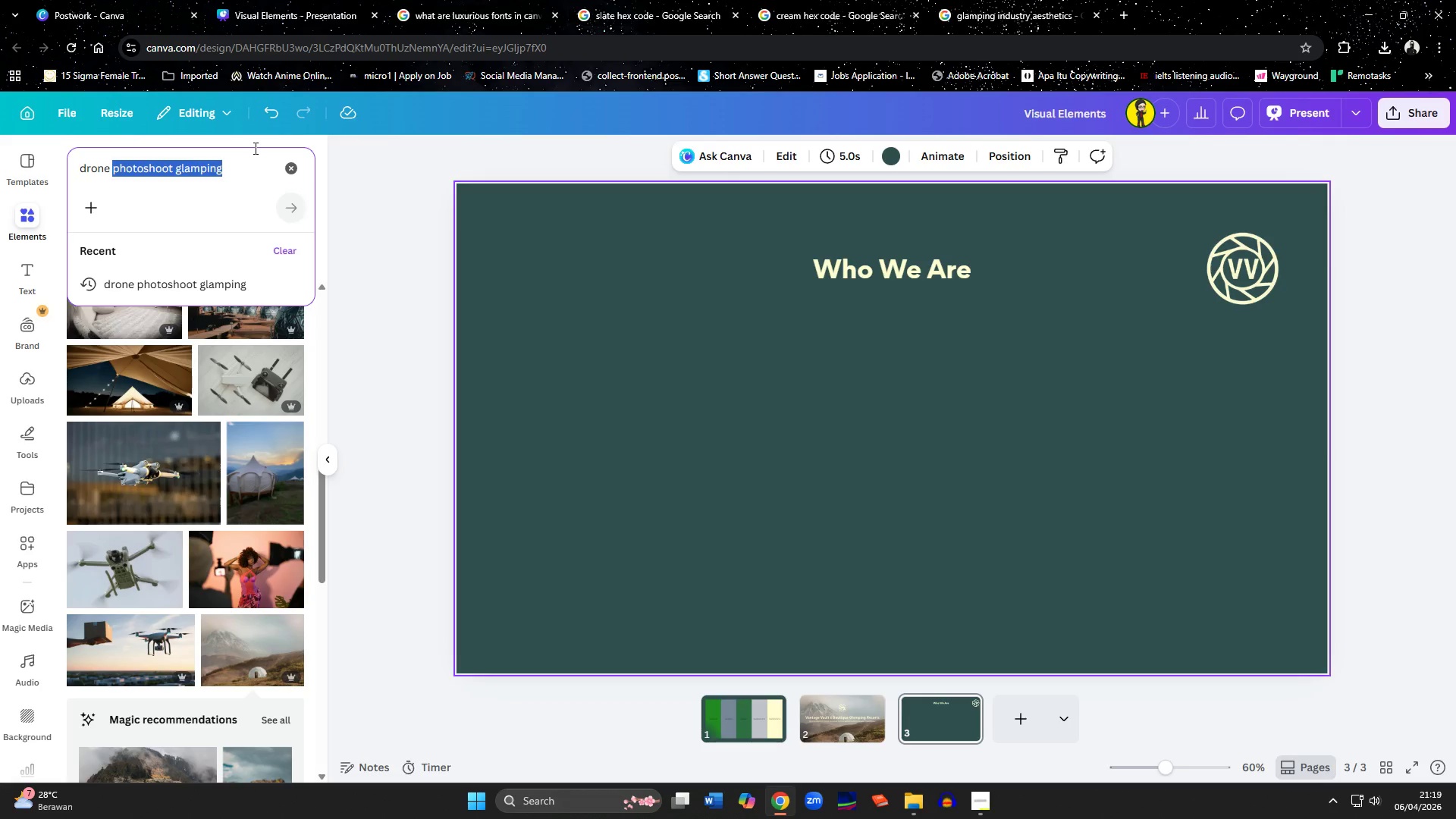 
key(ArrowRight)
 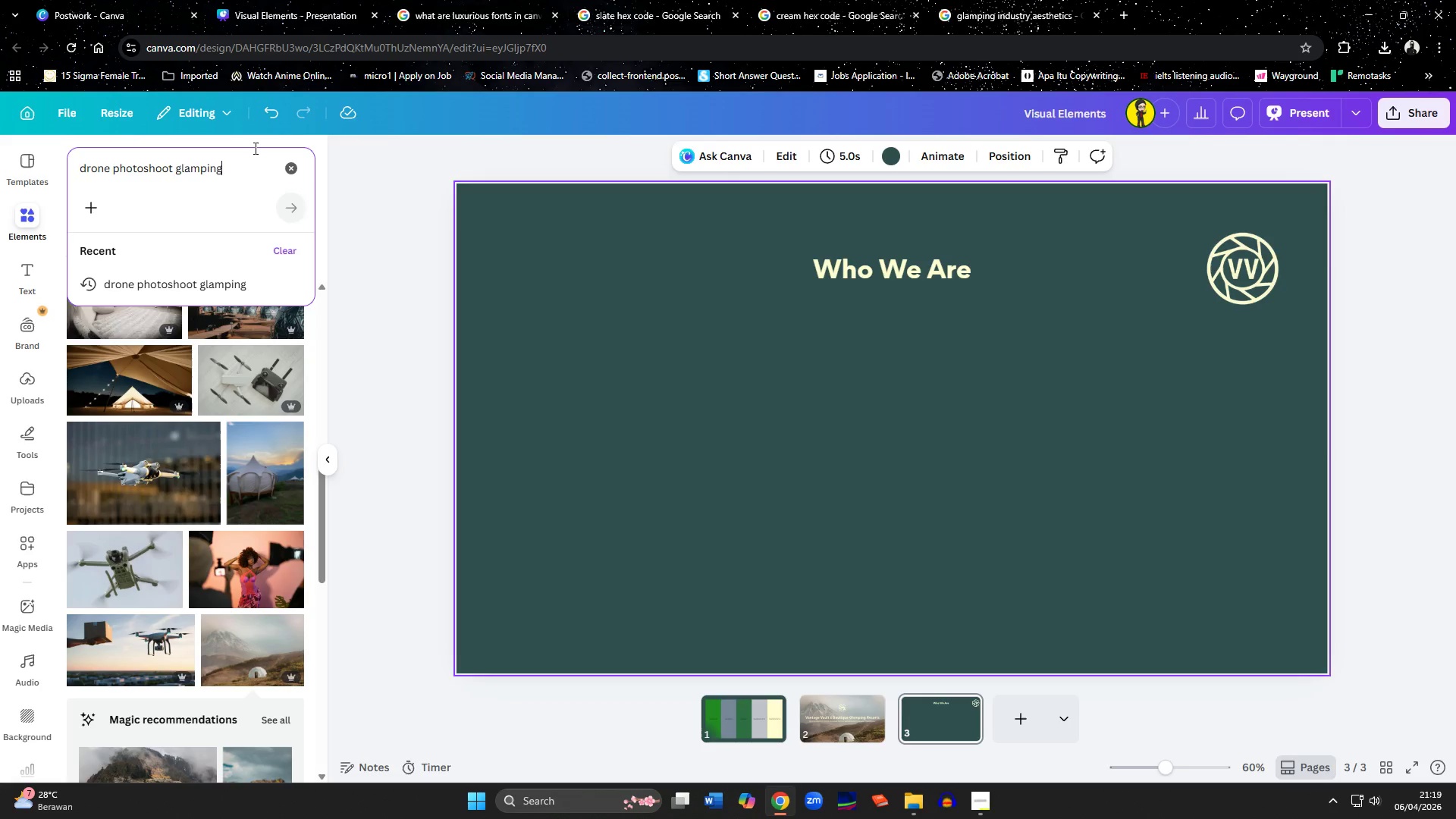 
hold_key(key=ArrowLeft, duration=0.7)
 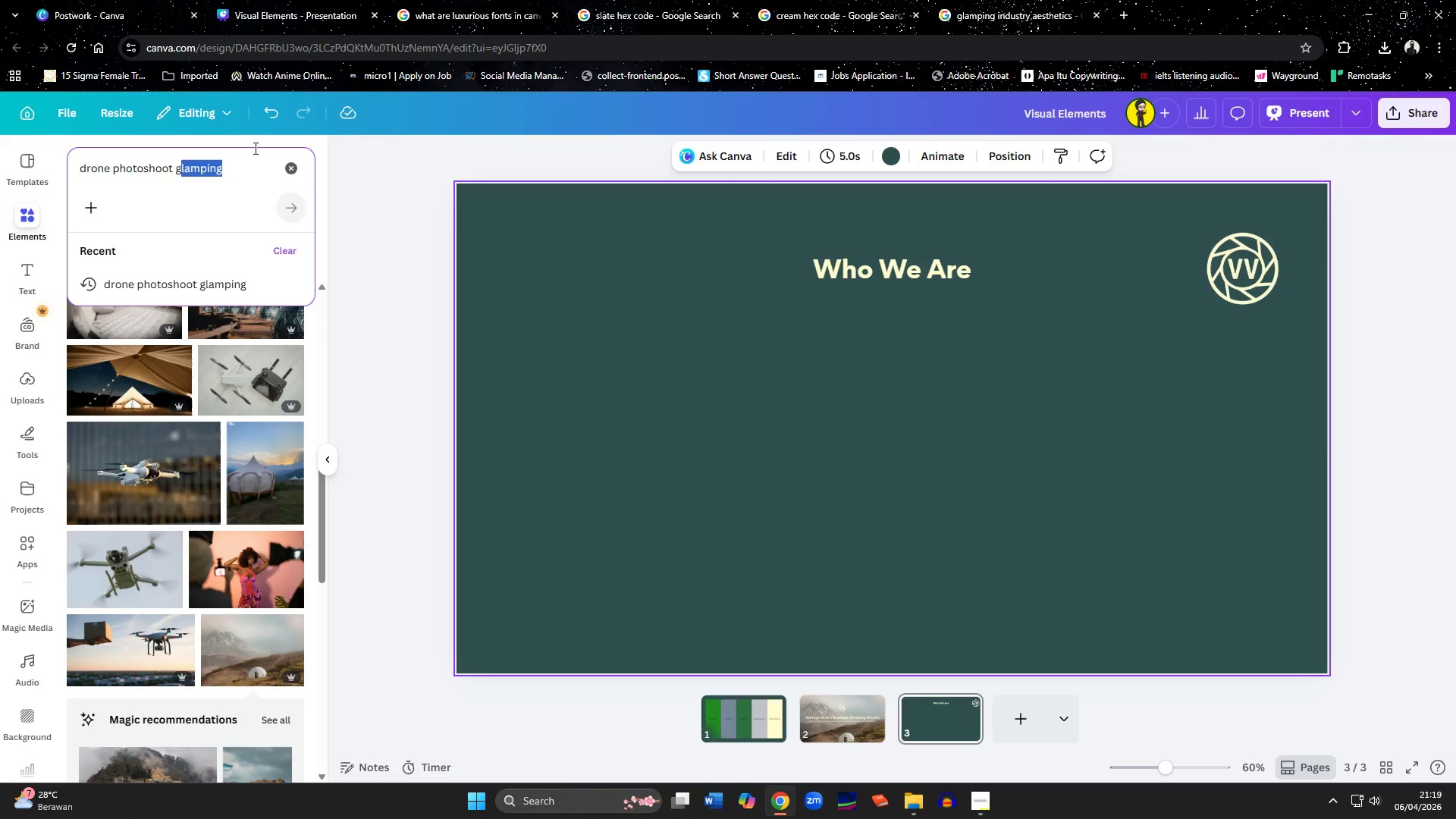 
hold_key(key=ArrowLeft, duration=0.33)
 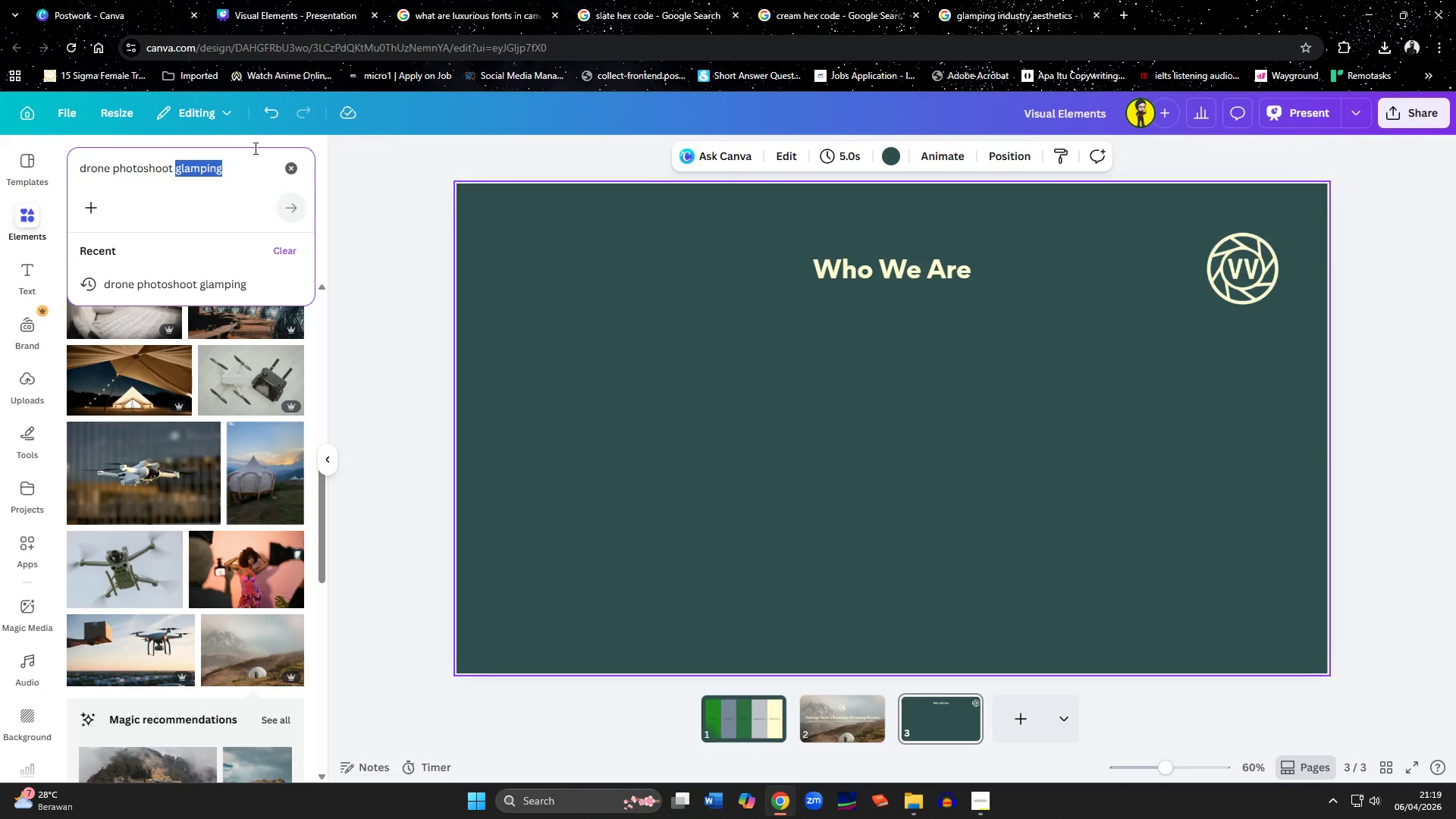 
key(Shift+ArrowLeft)
 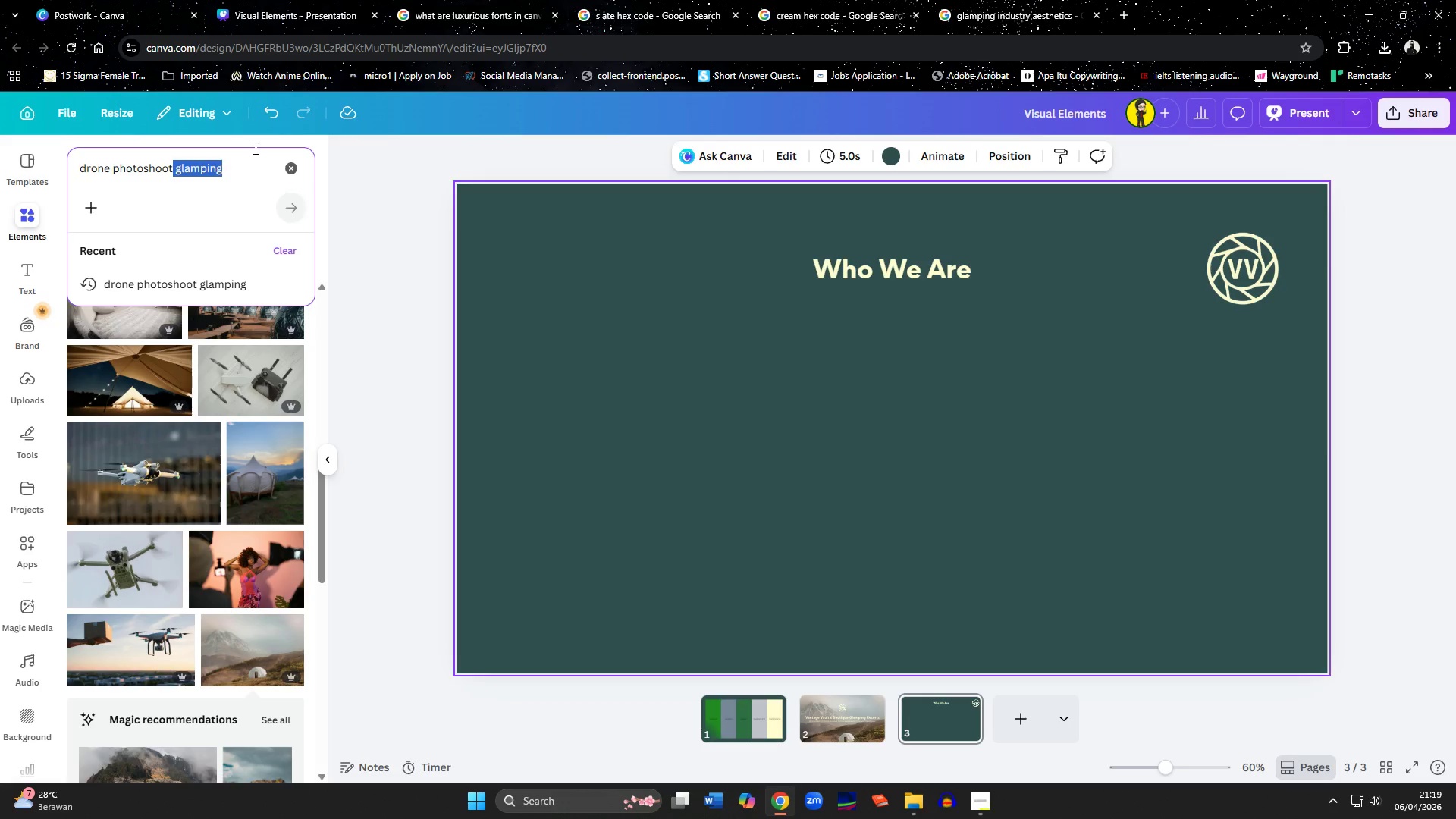 
hold_key(key=Backspace, duration=0.44)
 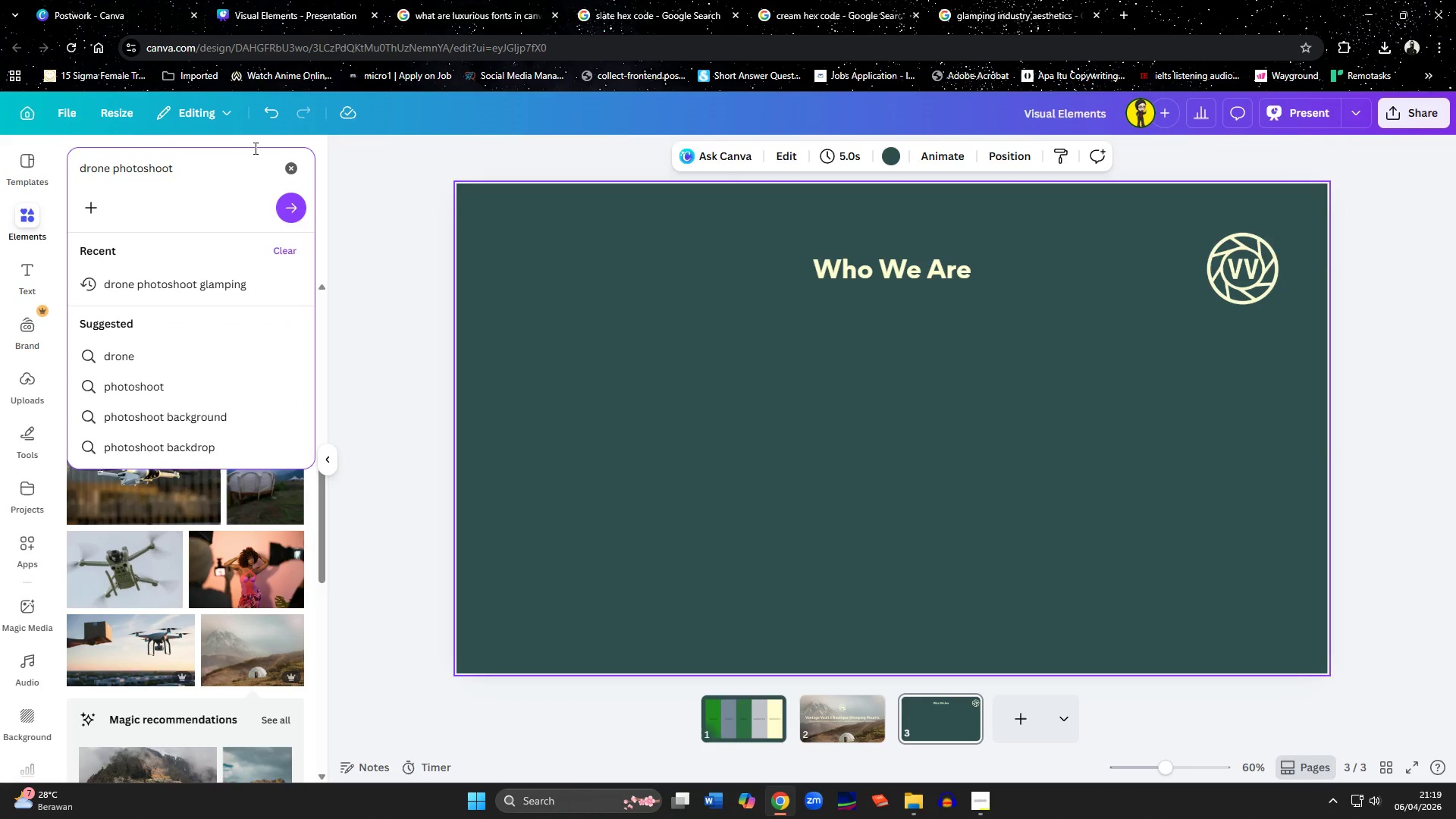 
key(Backspace)
key(Backspace)
key(Backspace)
key(Backspace)
key(Backspace)
key(Backspace)
type(ographer)
 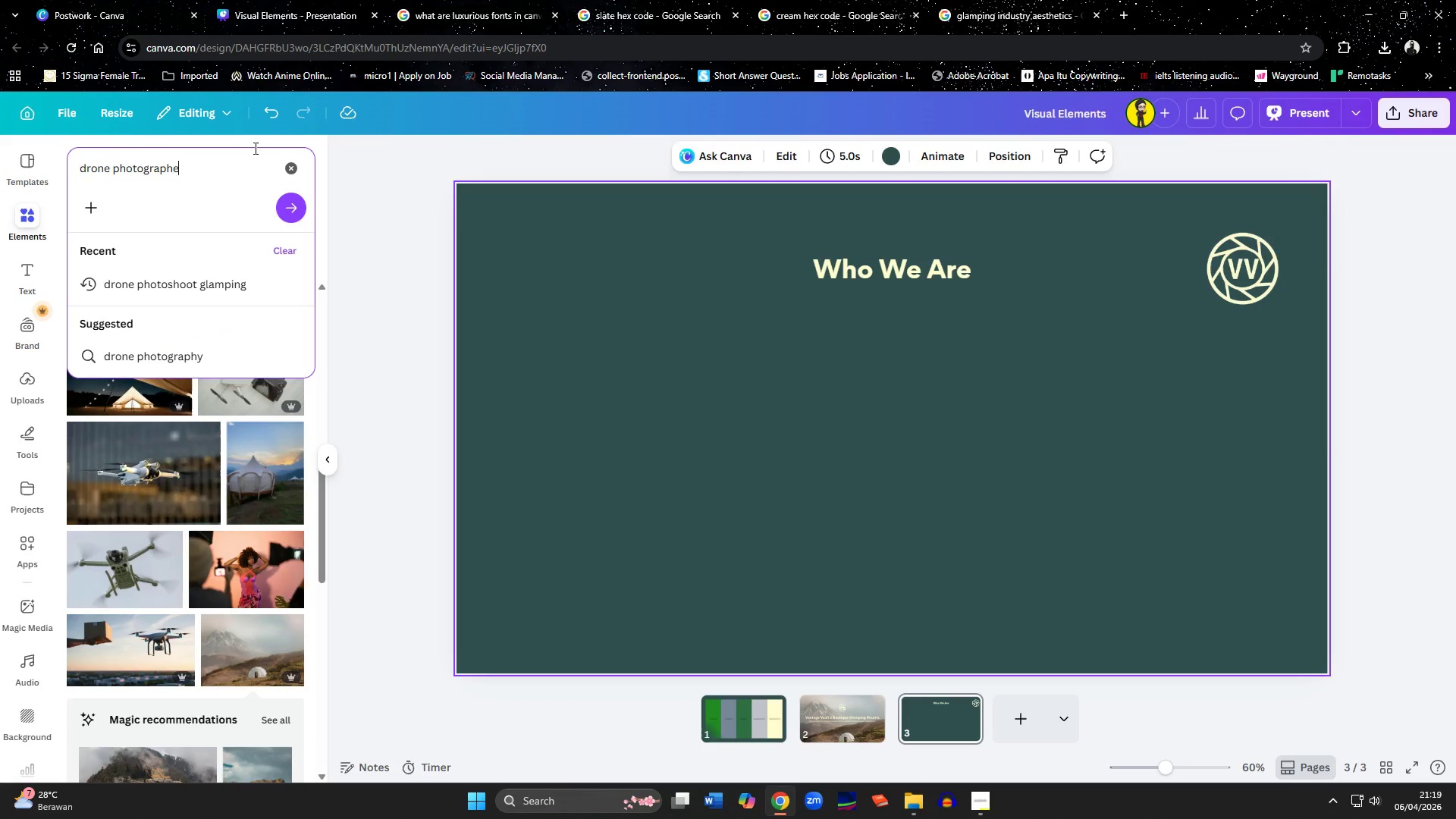 
key(Enter)
 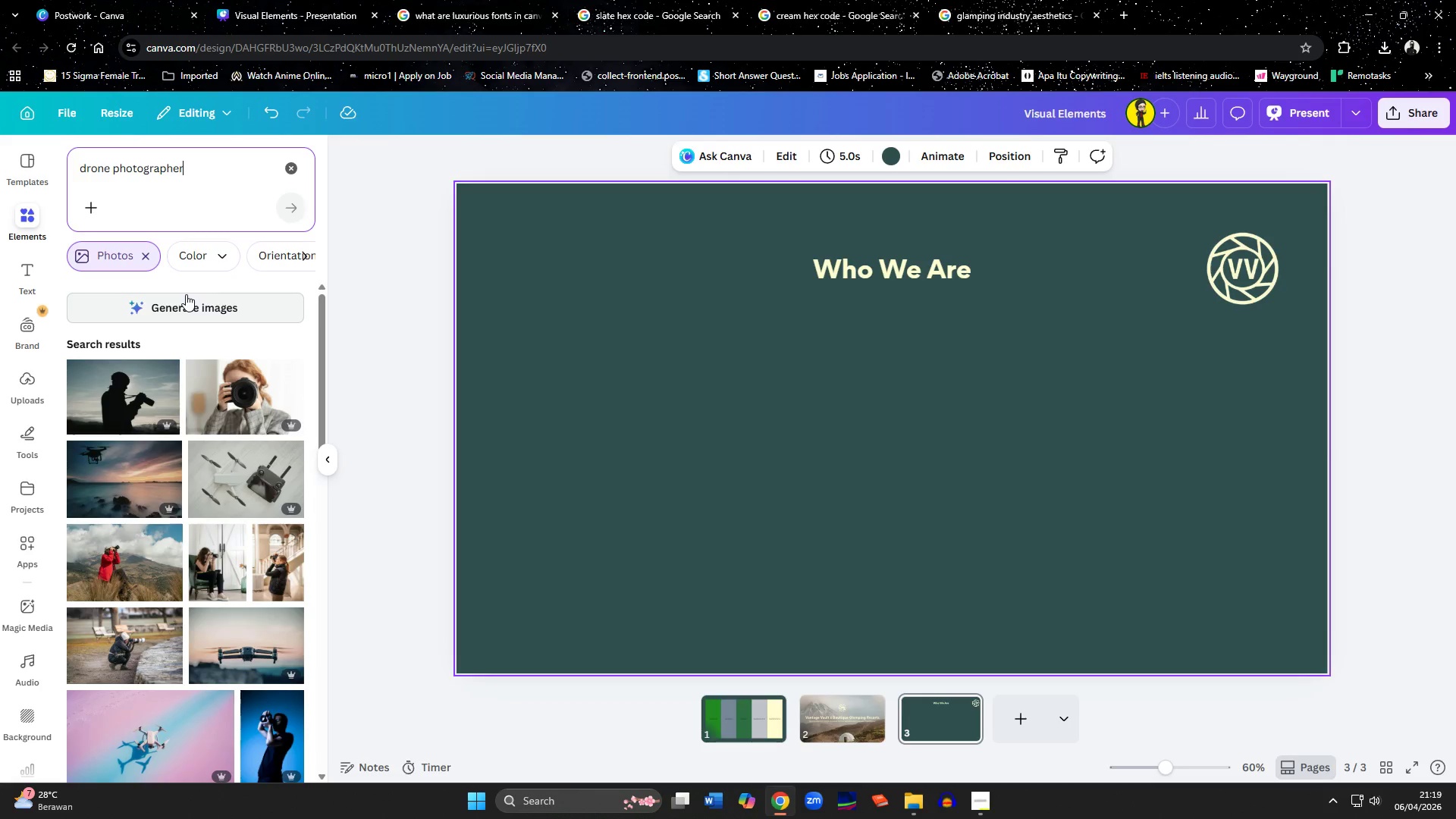 
scroll: coordinate [124, 340], scroll_direction: down, amount: 9.0
 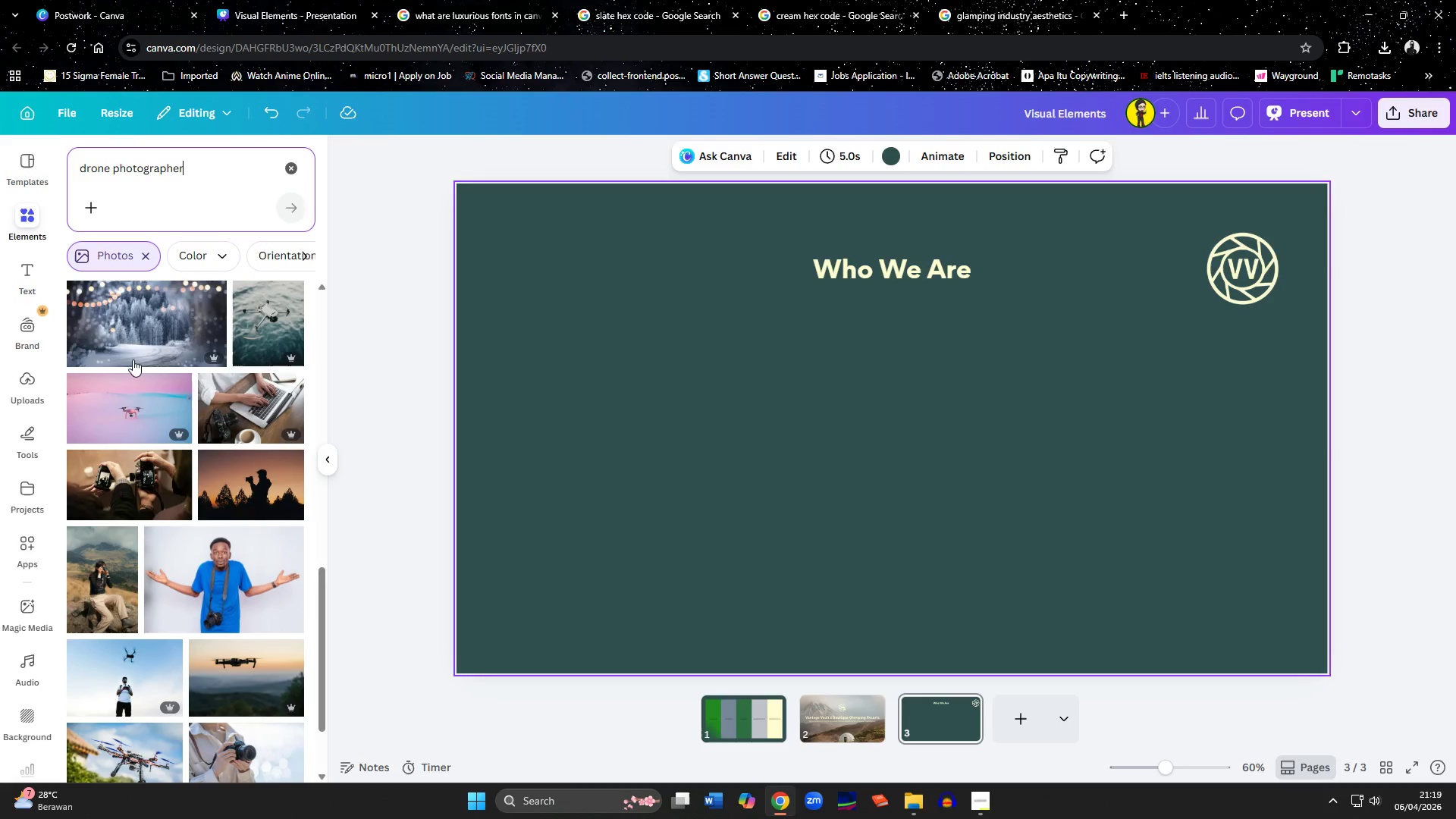 
left_click([121, 689])
 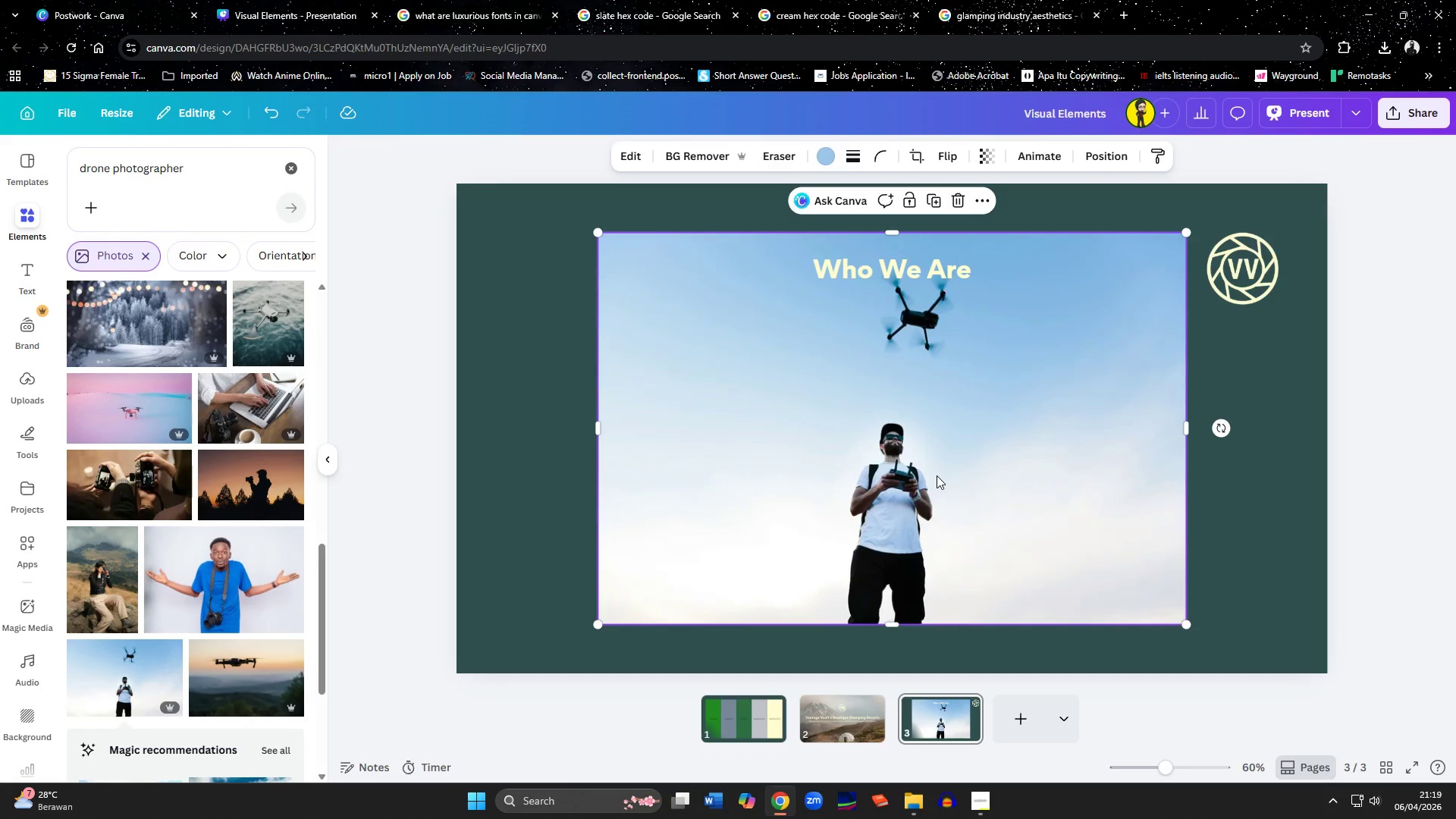 
double_click([929, 479])
 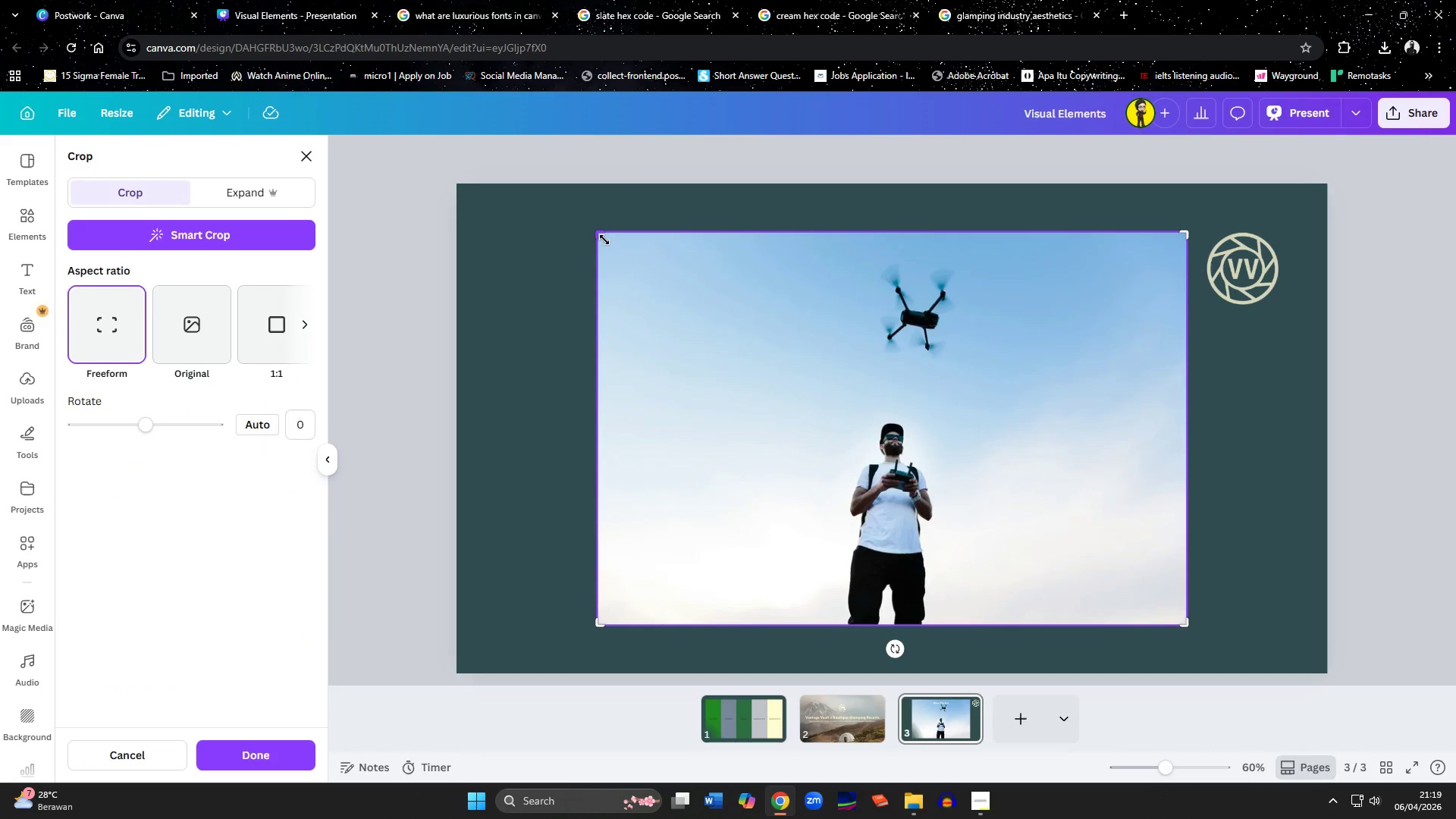 
left_click_drag(start_coordinate=[604, 237], to_coordinate=[802, 237])
 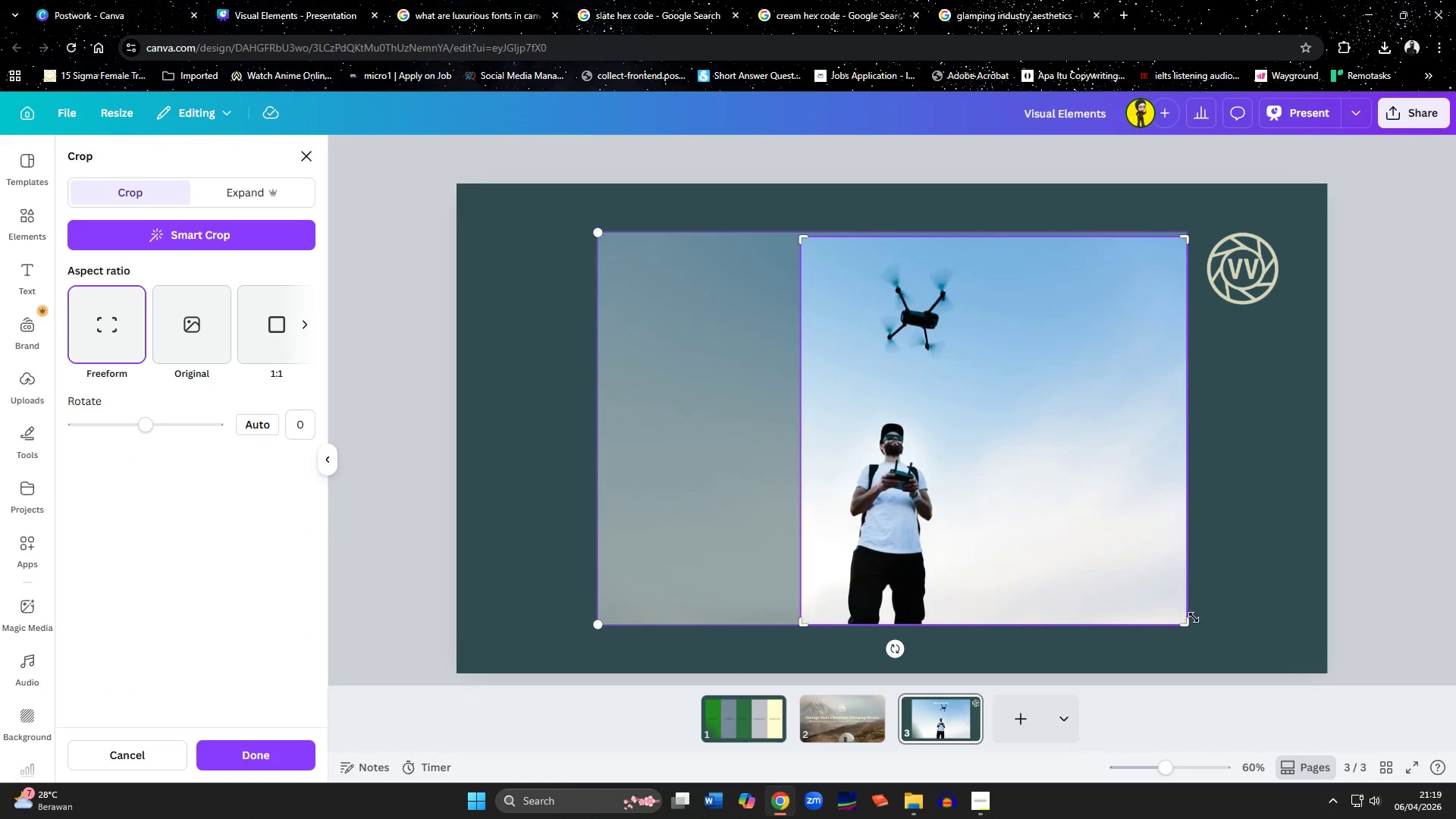 
left_click_drag(start_coordinate=[1185, 625], to_coordinate=[1004, 629])
 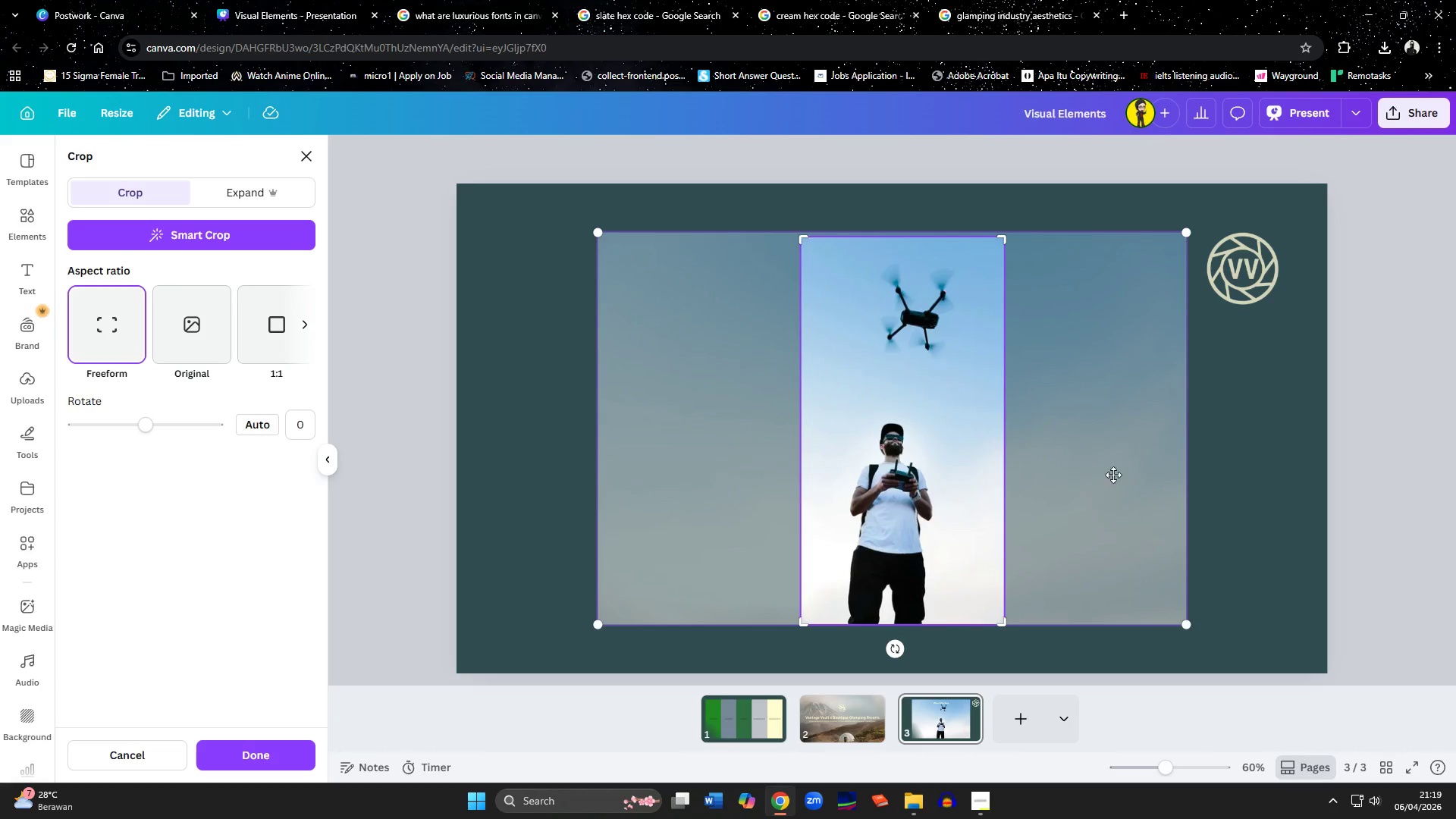 
left_click([1237, 529])
 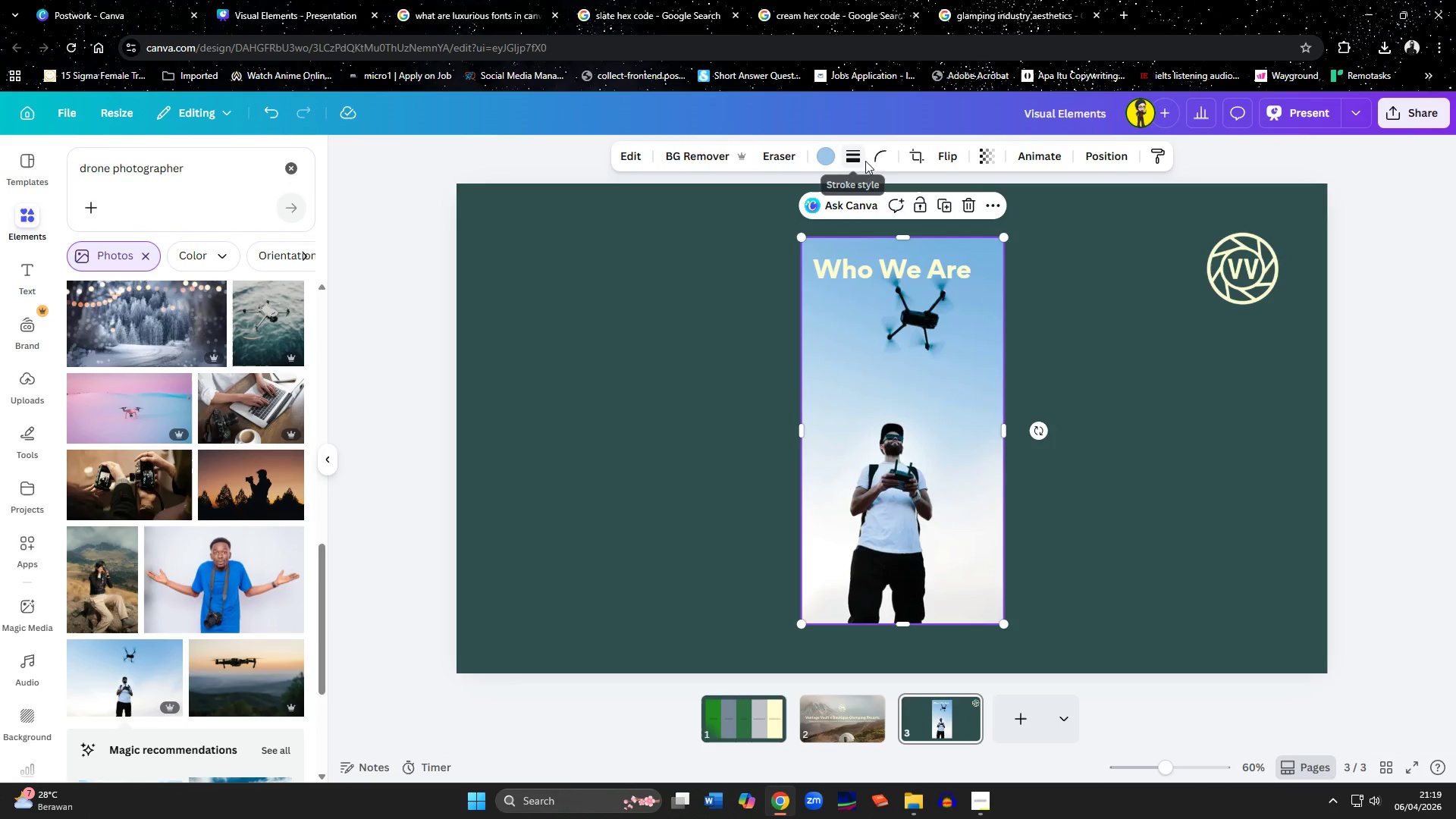 
left_click([871, 161])
 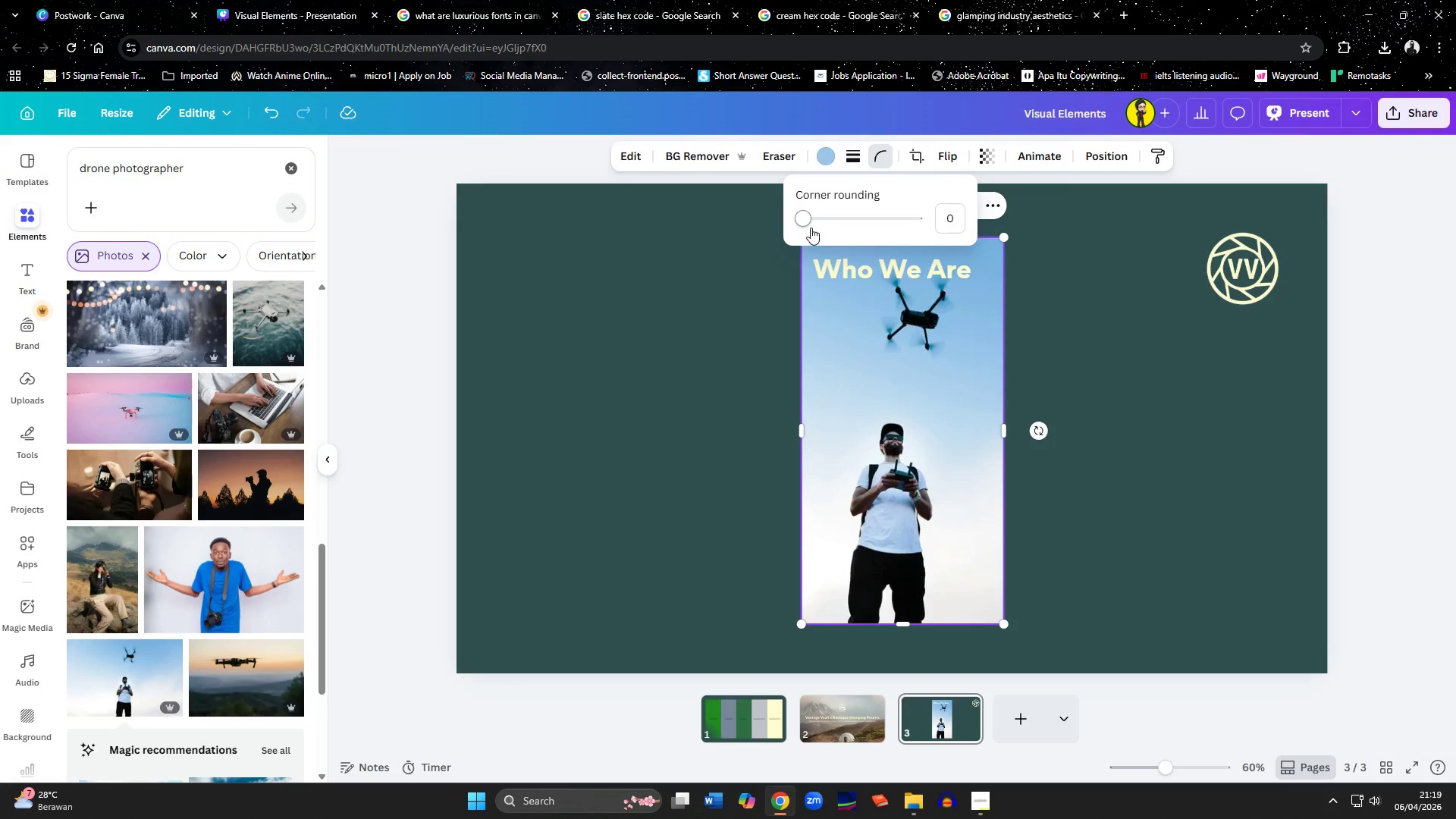 
left_click_drag(start_coordinate=[809, 226], to_coordinate=[825, 229])
 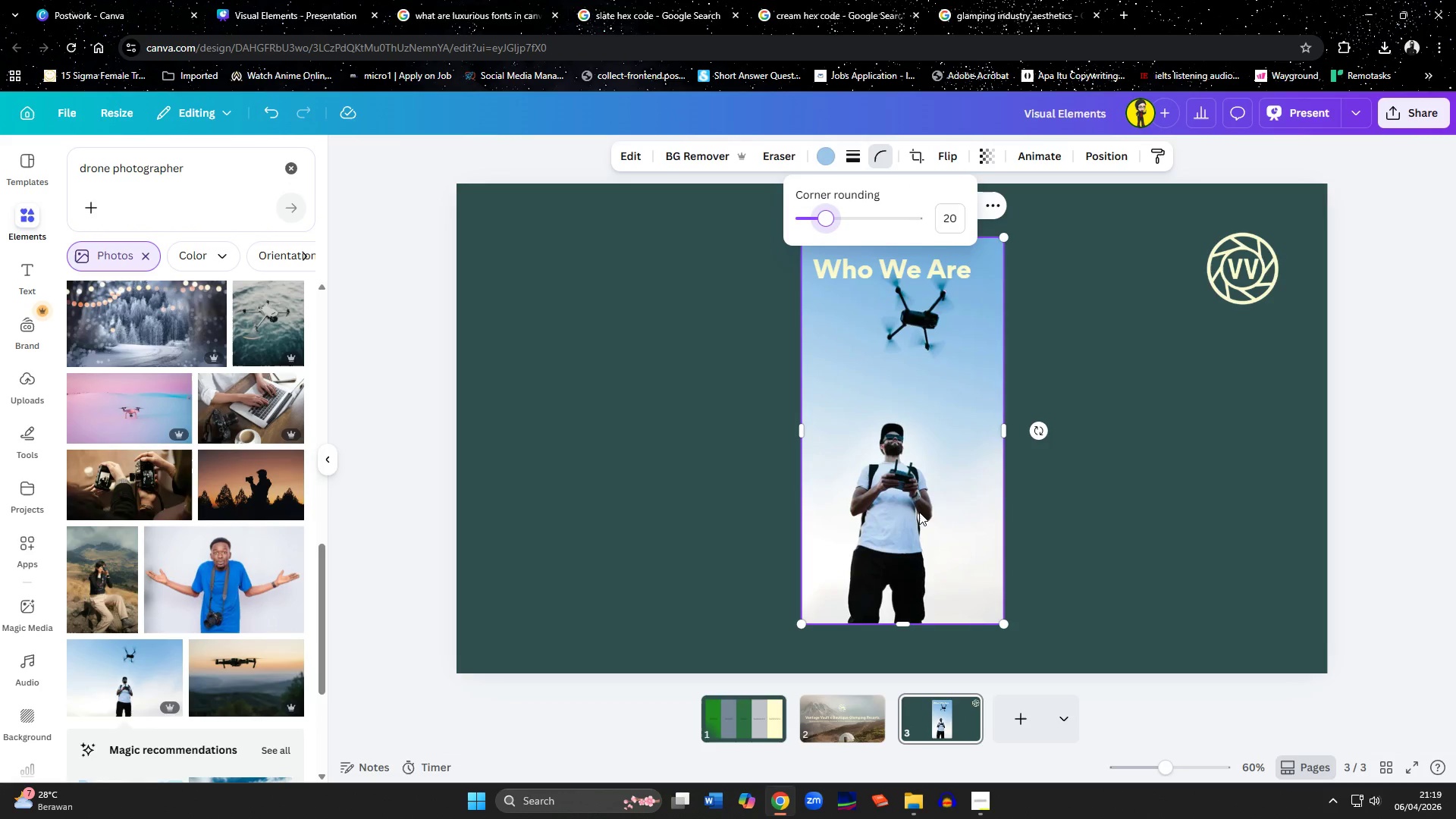 
left_click_drag(start_coordinate=[919, 512], to_coordinate=[584, 510])
 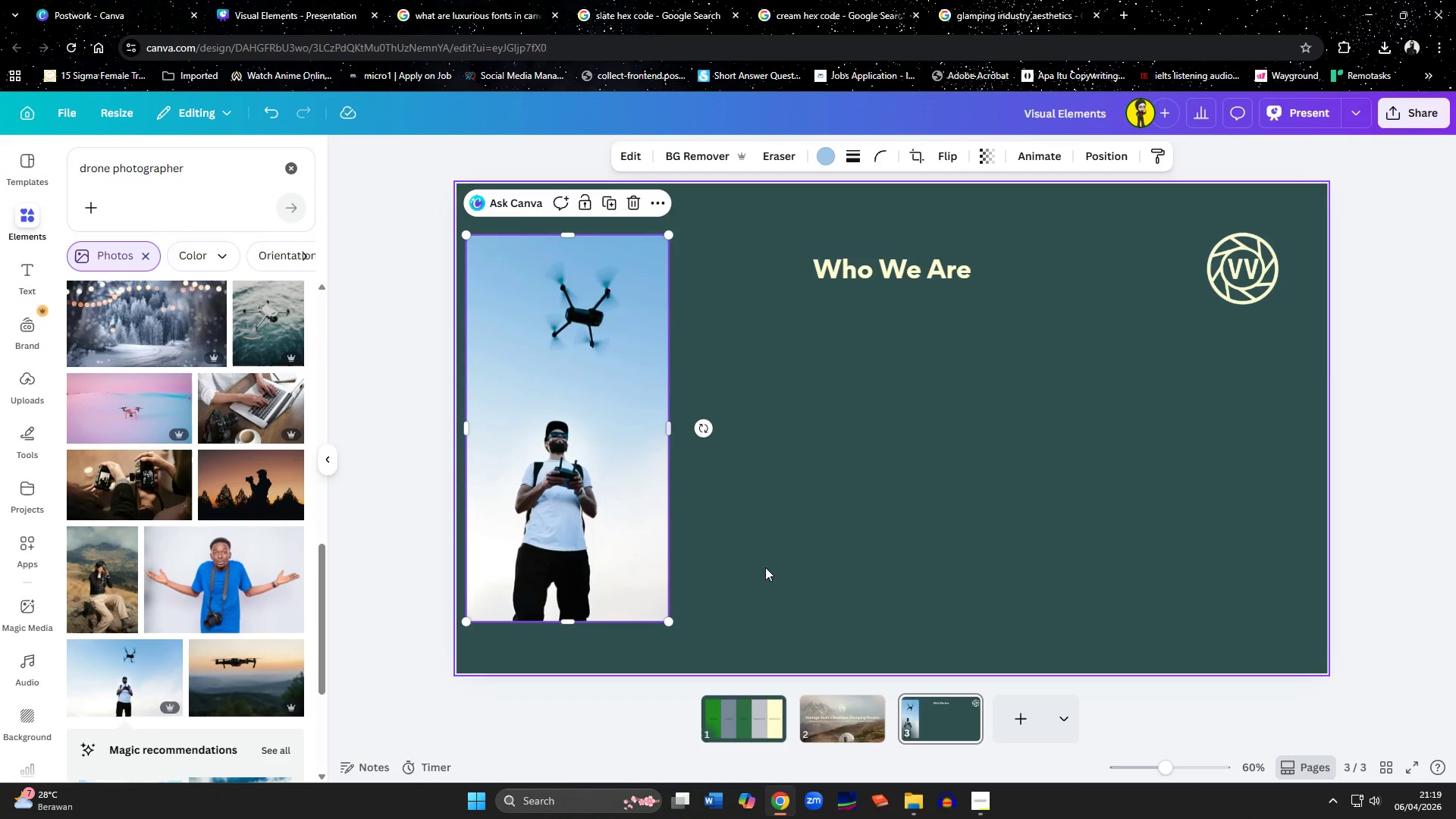 
left_click([767, 569])
 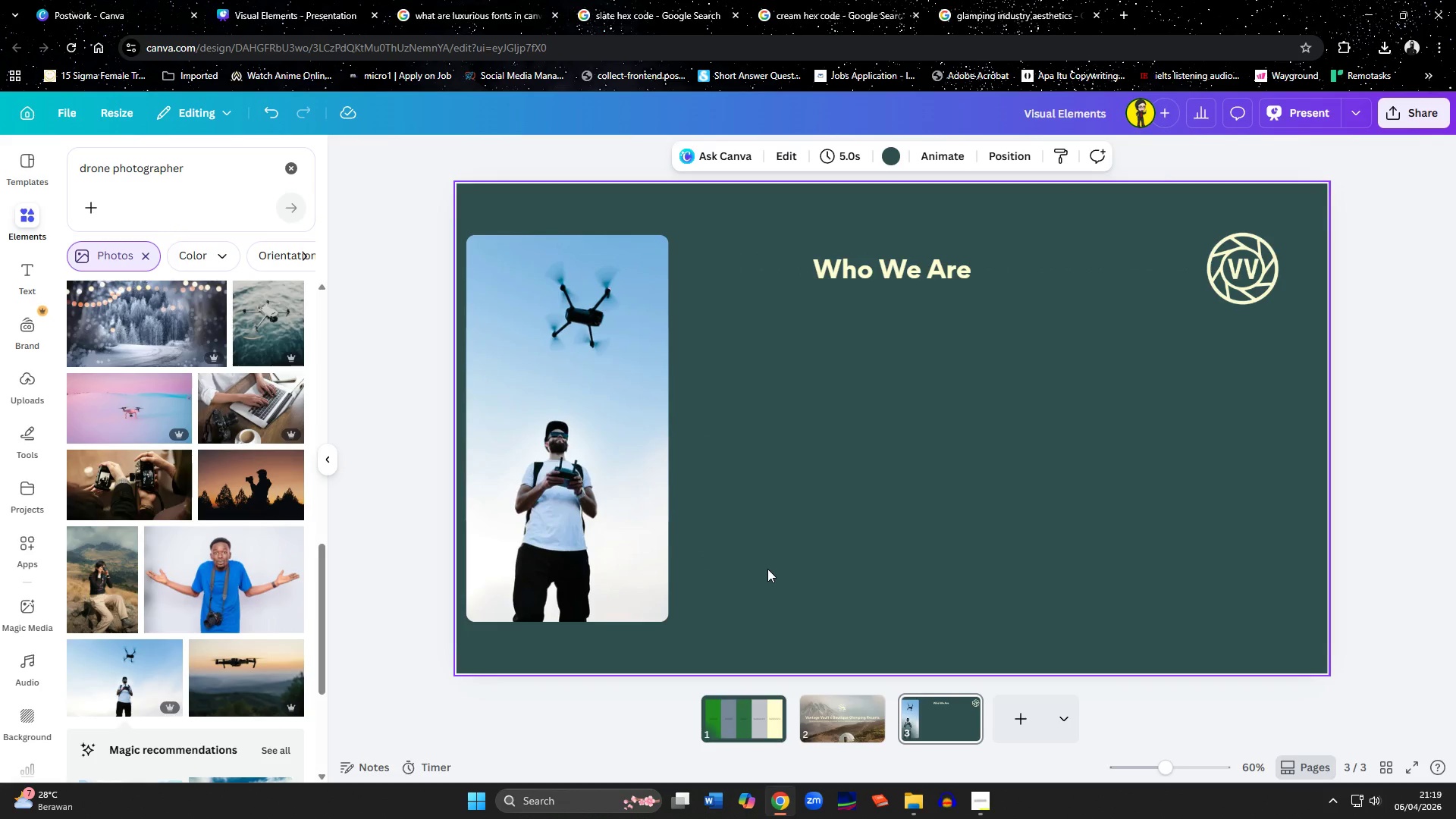 
left_click_drag(start_coordinate=[883, 274], to_coordinate=[745, 250])
 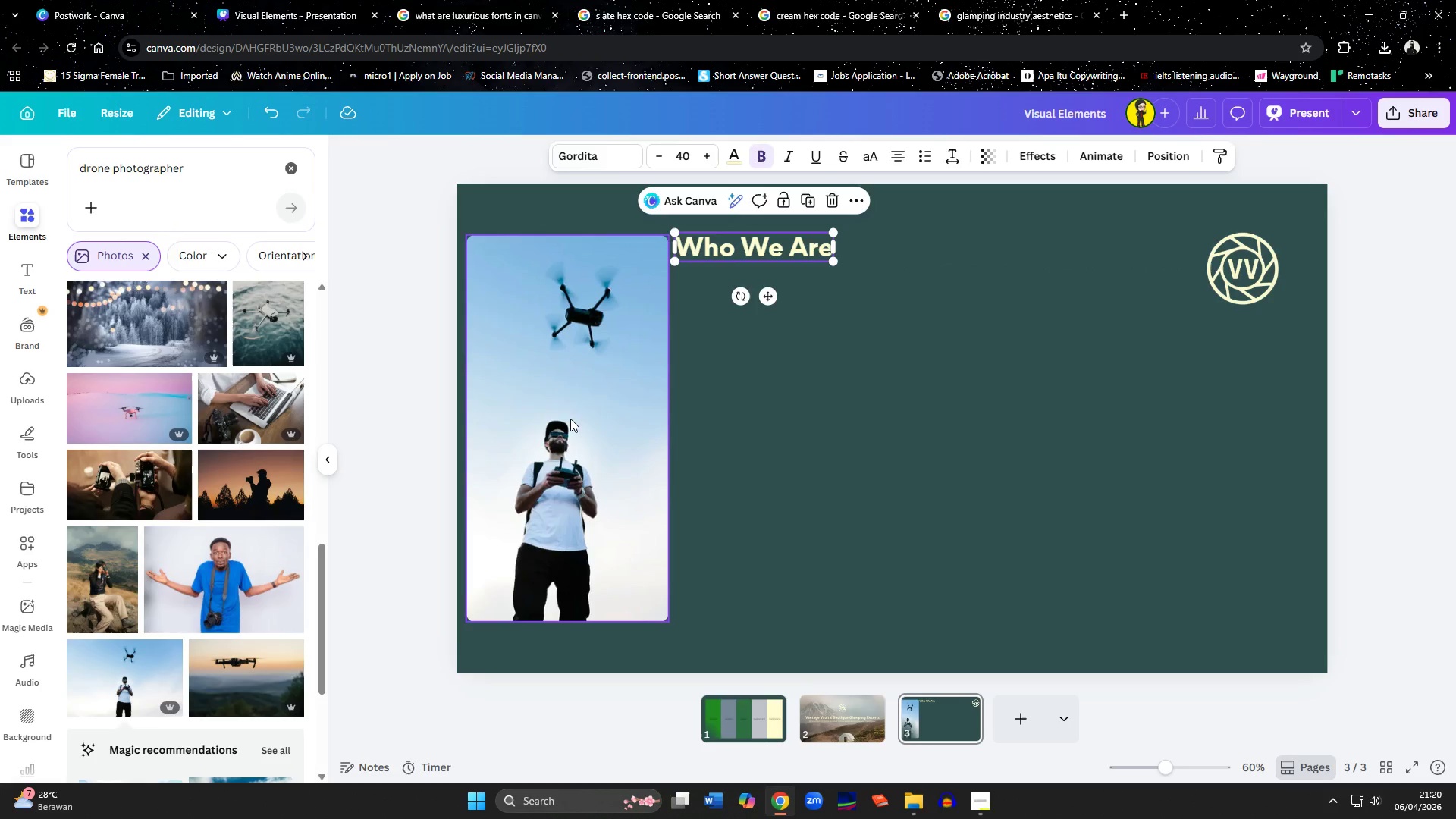 
left_click_drag(start_coordinate=[570, 419], to_coordinate=[570, 415])
 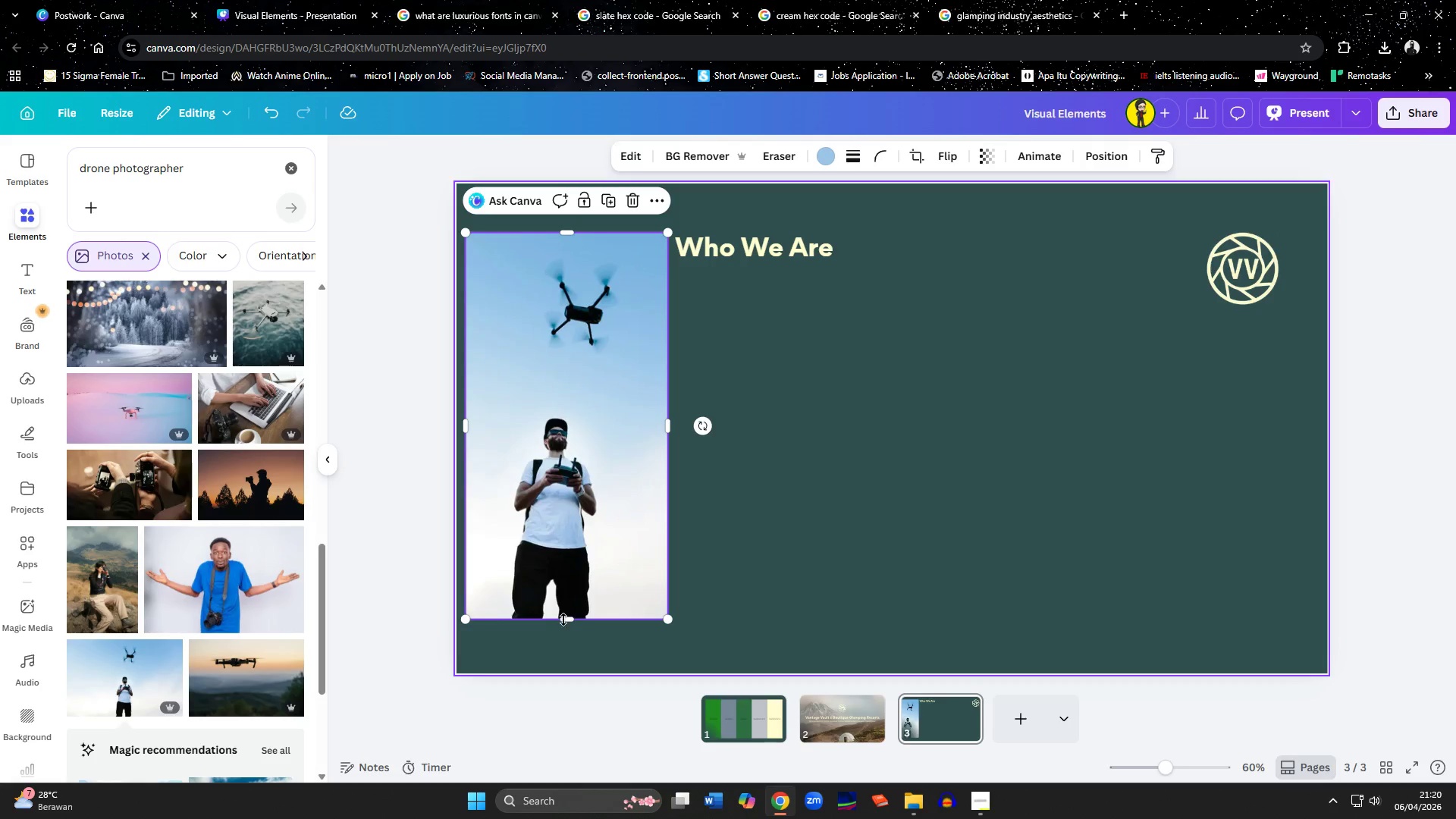 
left_click_drag(start_coordinate=[566, 616], to_coordinate=[573, 623])
 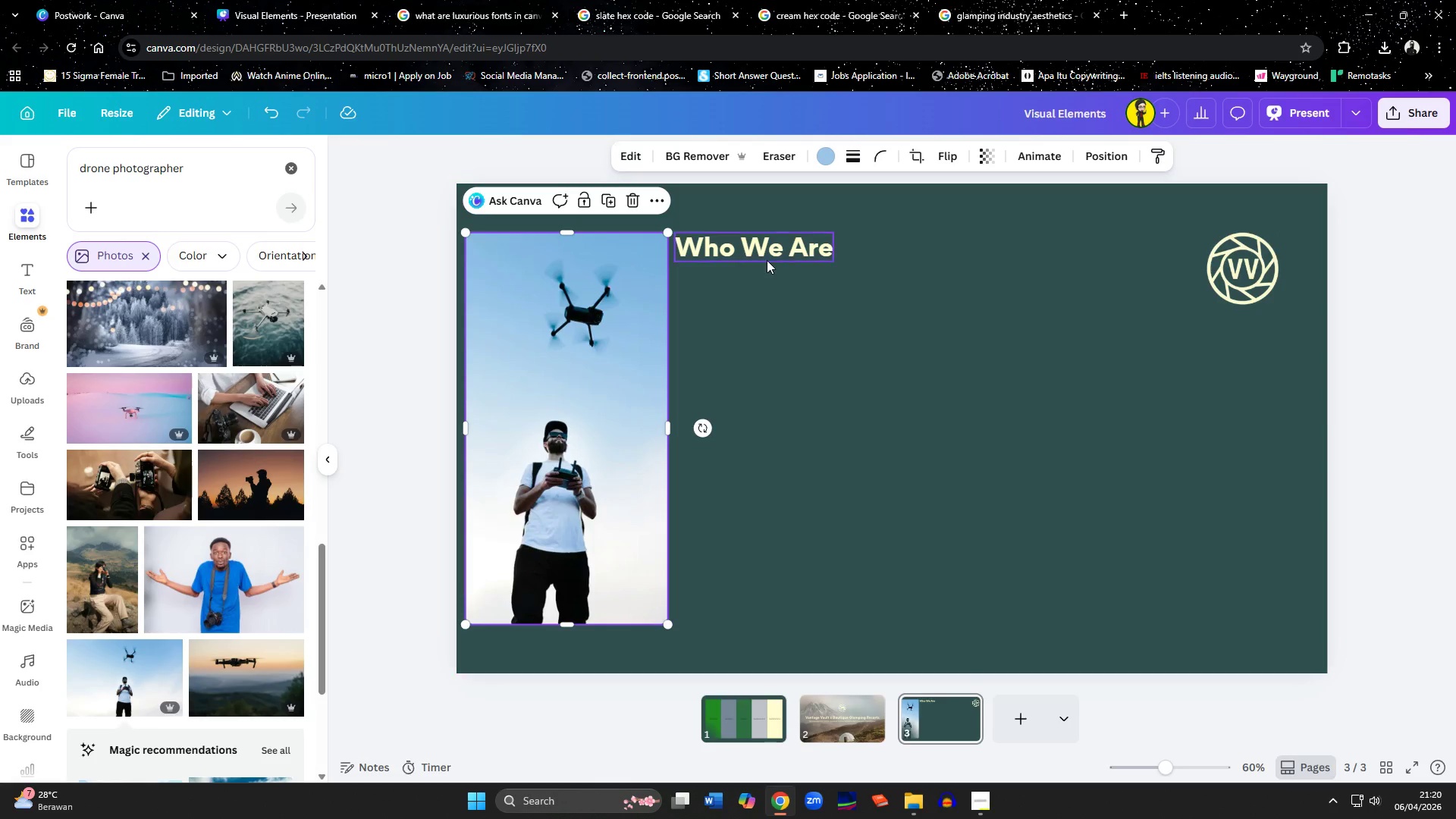 
left_click_drag(start_coordinate=[767, 260], to_coordinate=[780, 260])
 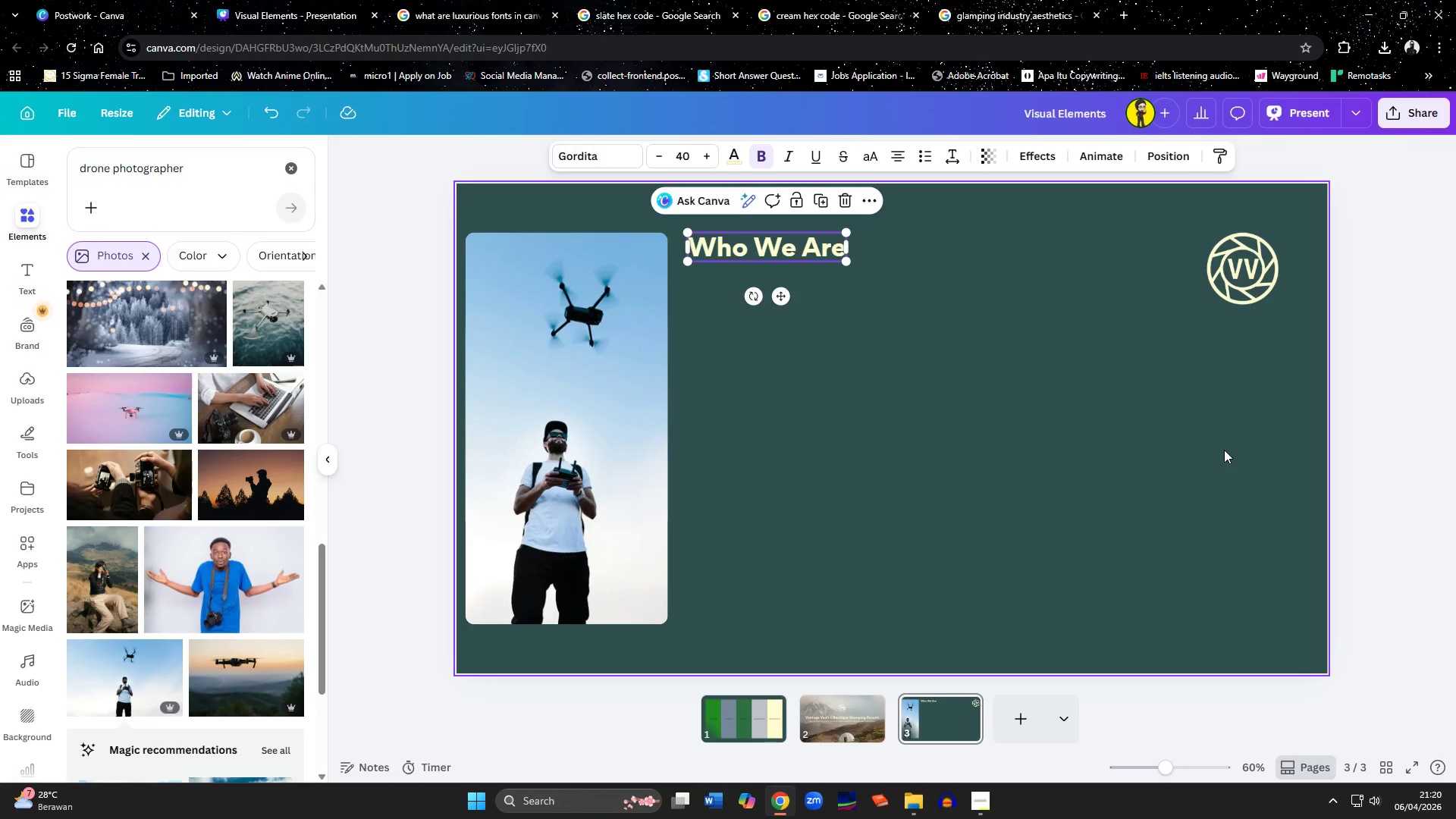 
left_click([1169, 495])
 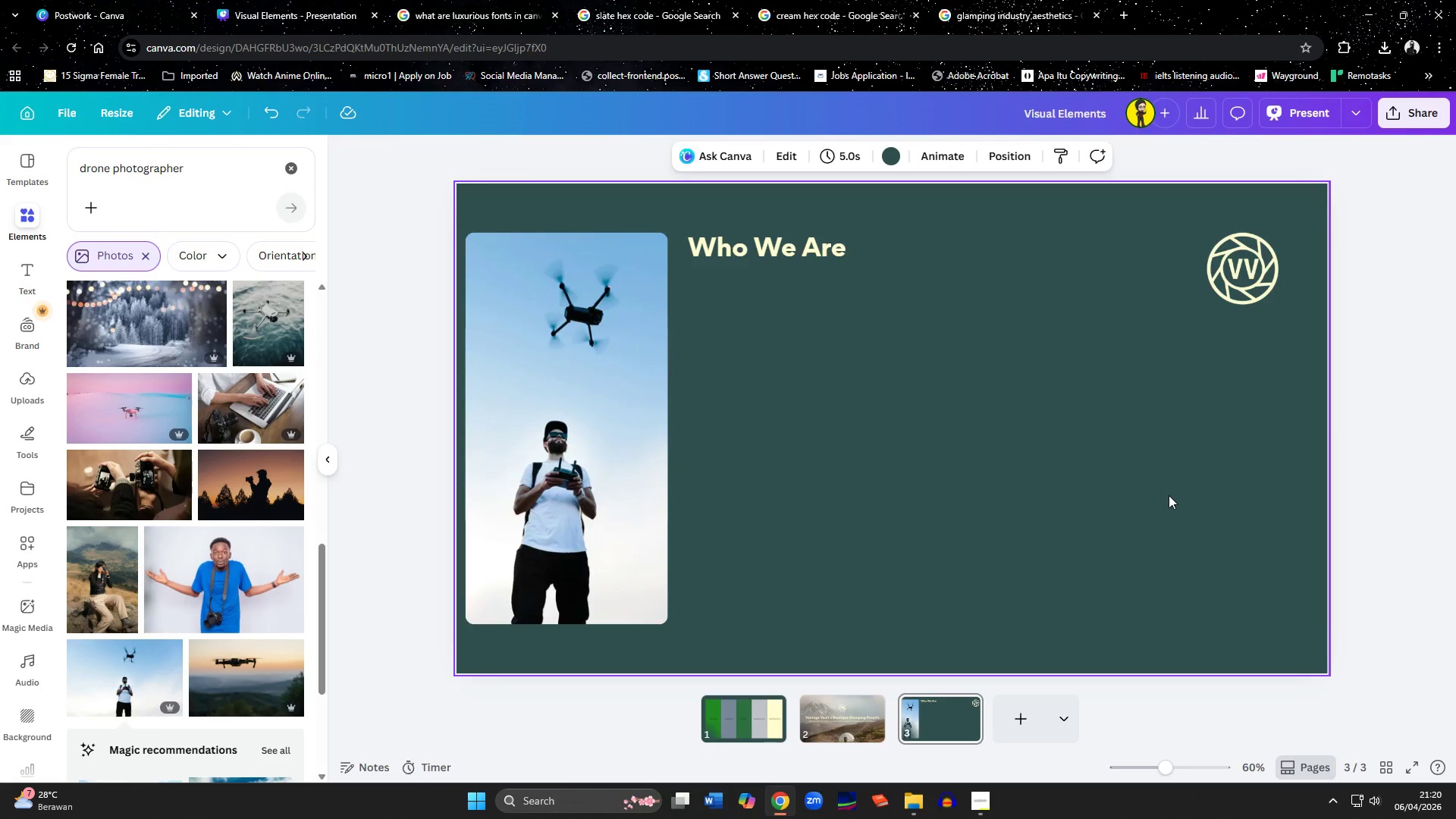 
left_click([833, 715])
 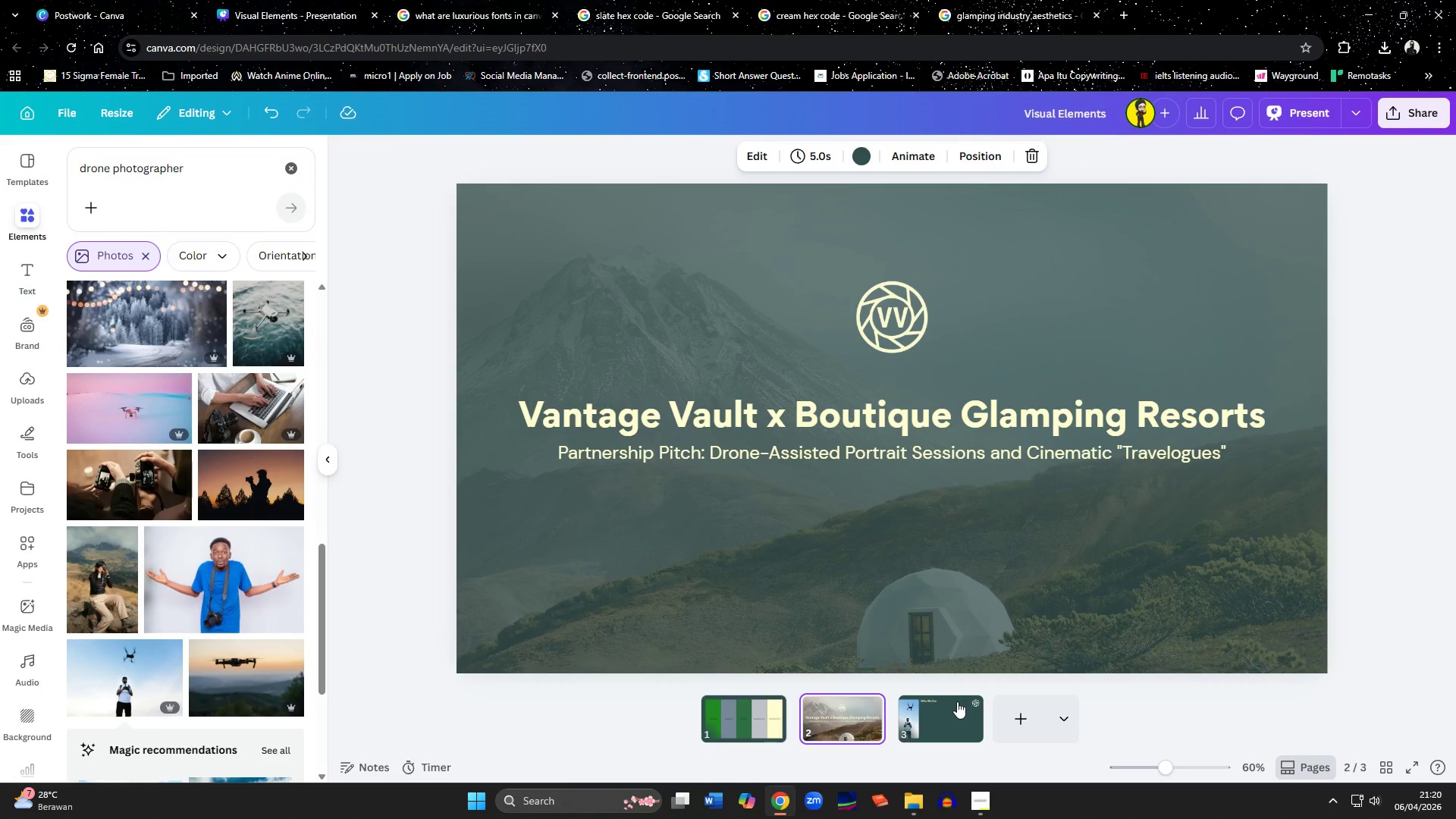 
left_click([957, 704])
 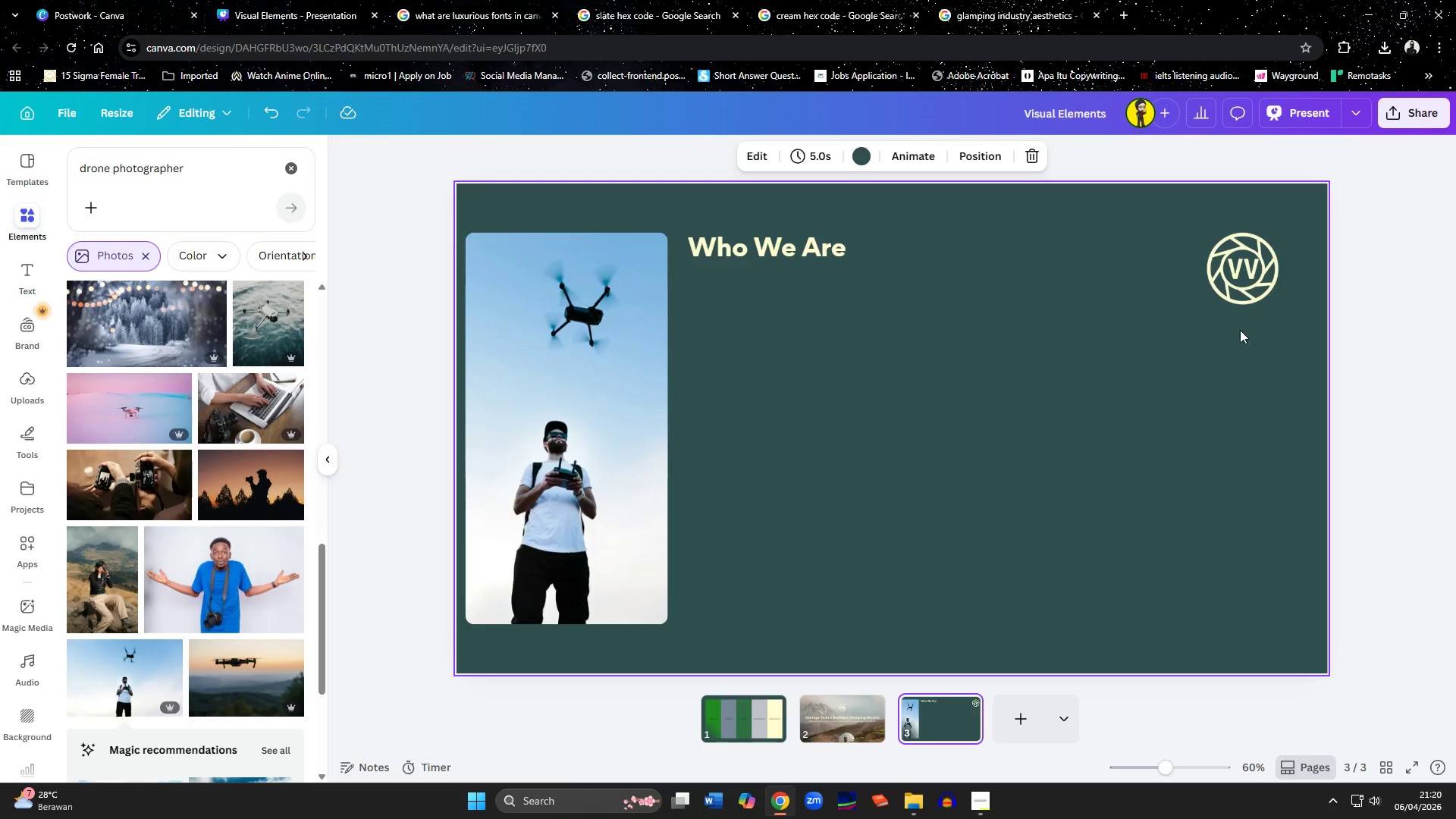 
left_click([1247, 268])
 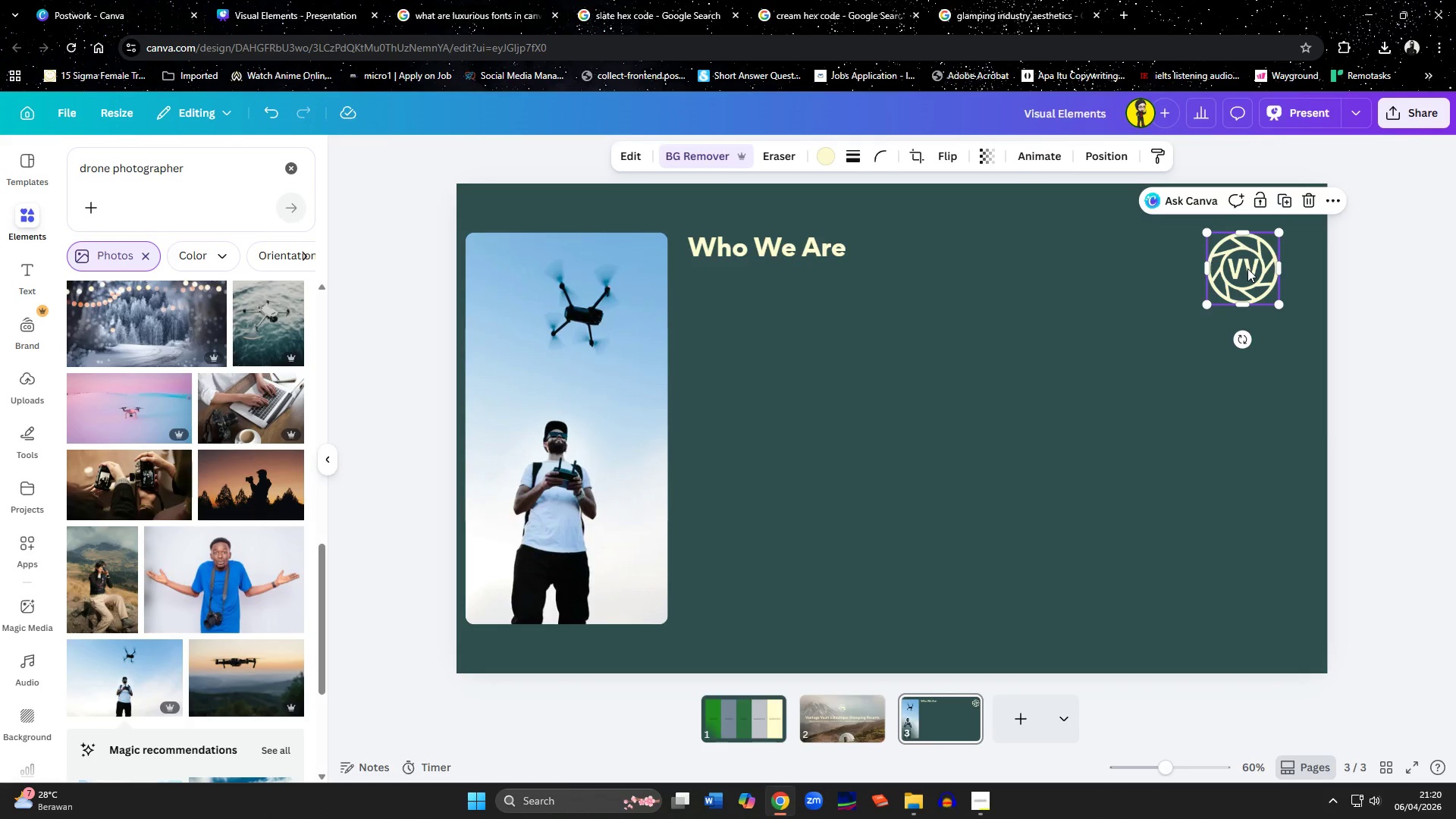 
key(Delete)
 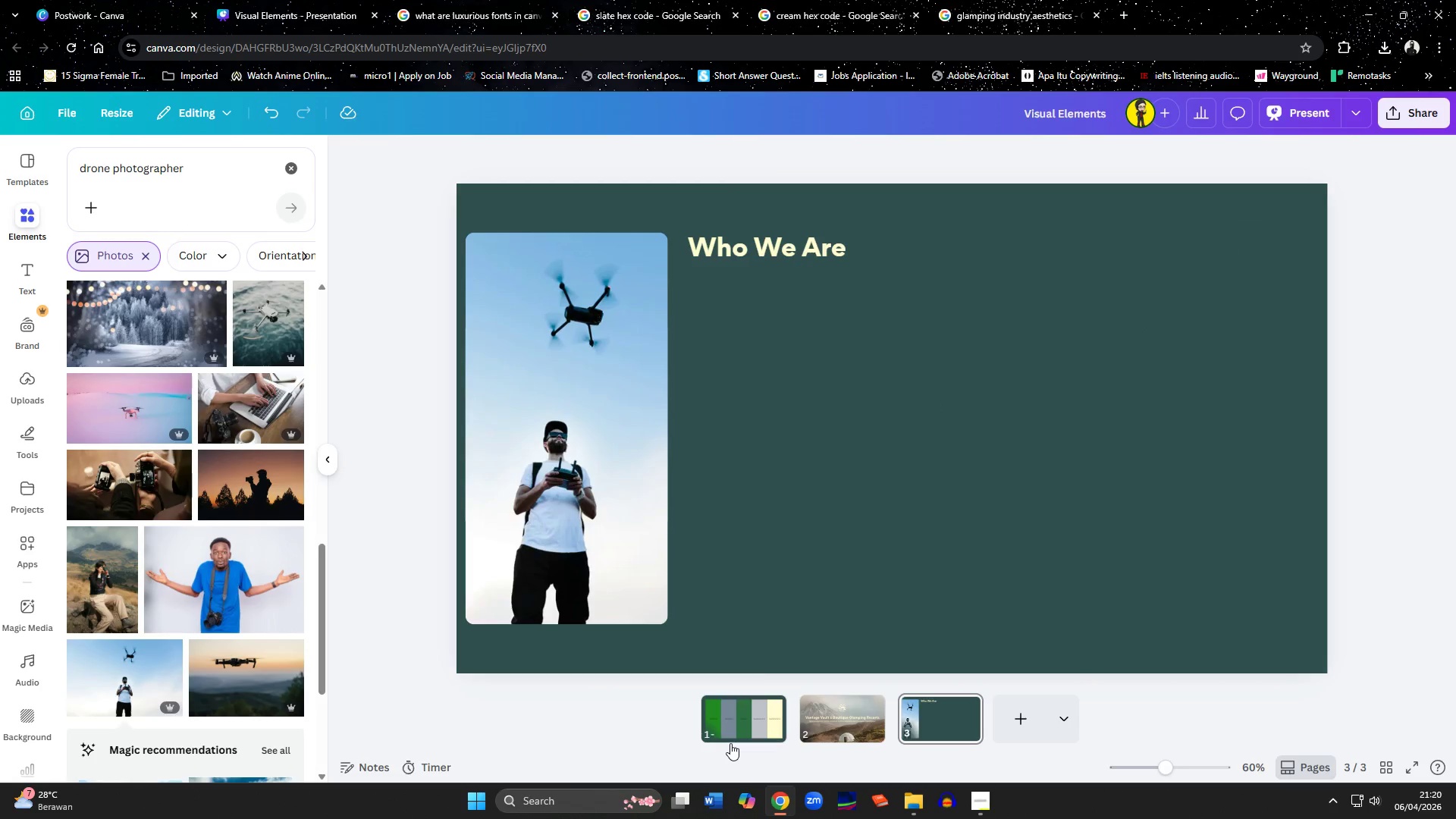 
wait(7.8)
 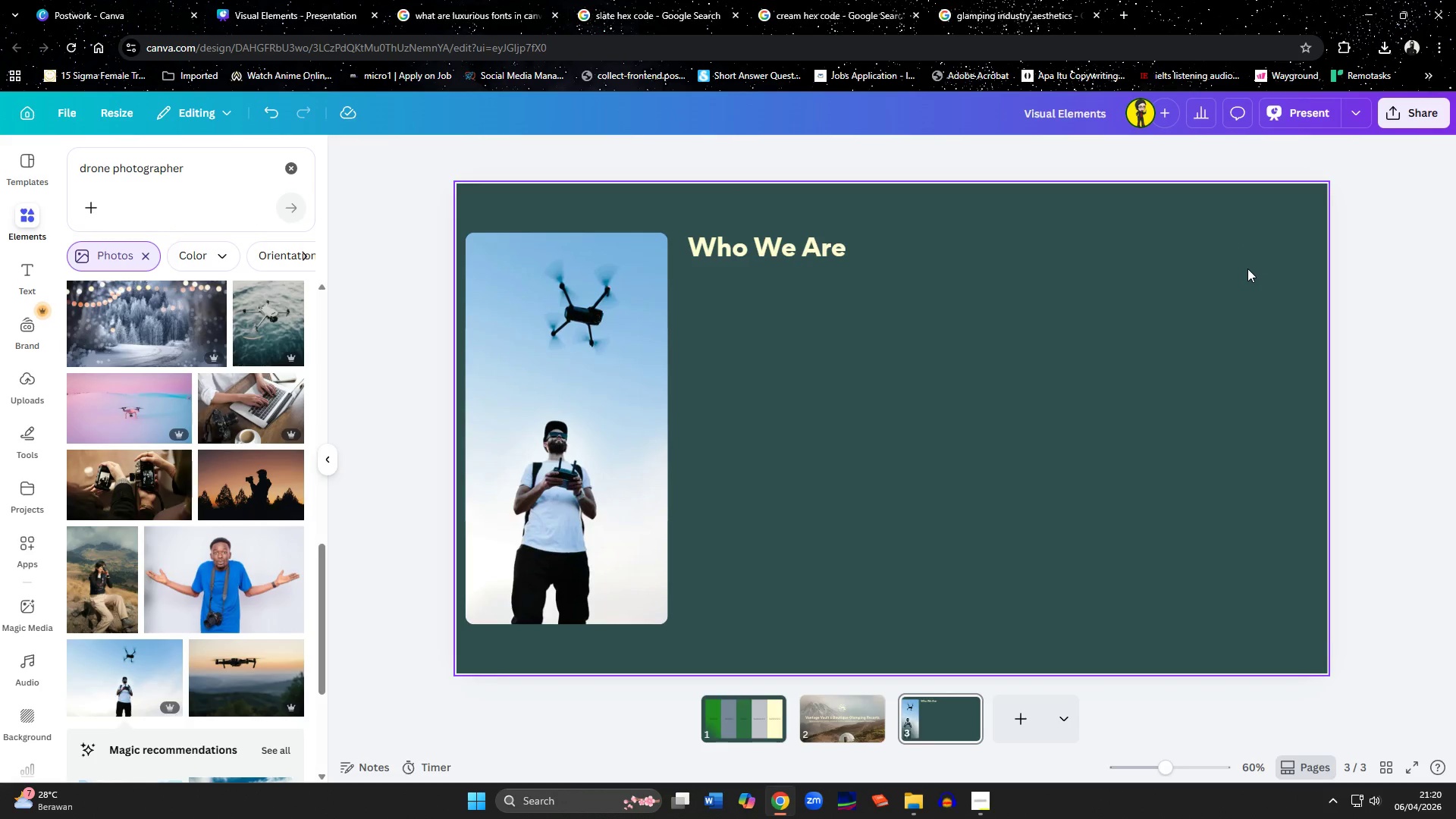 
left_click([743, 712])
 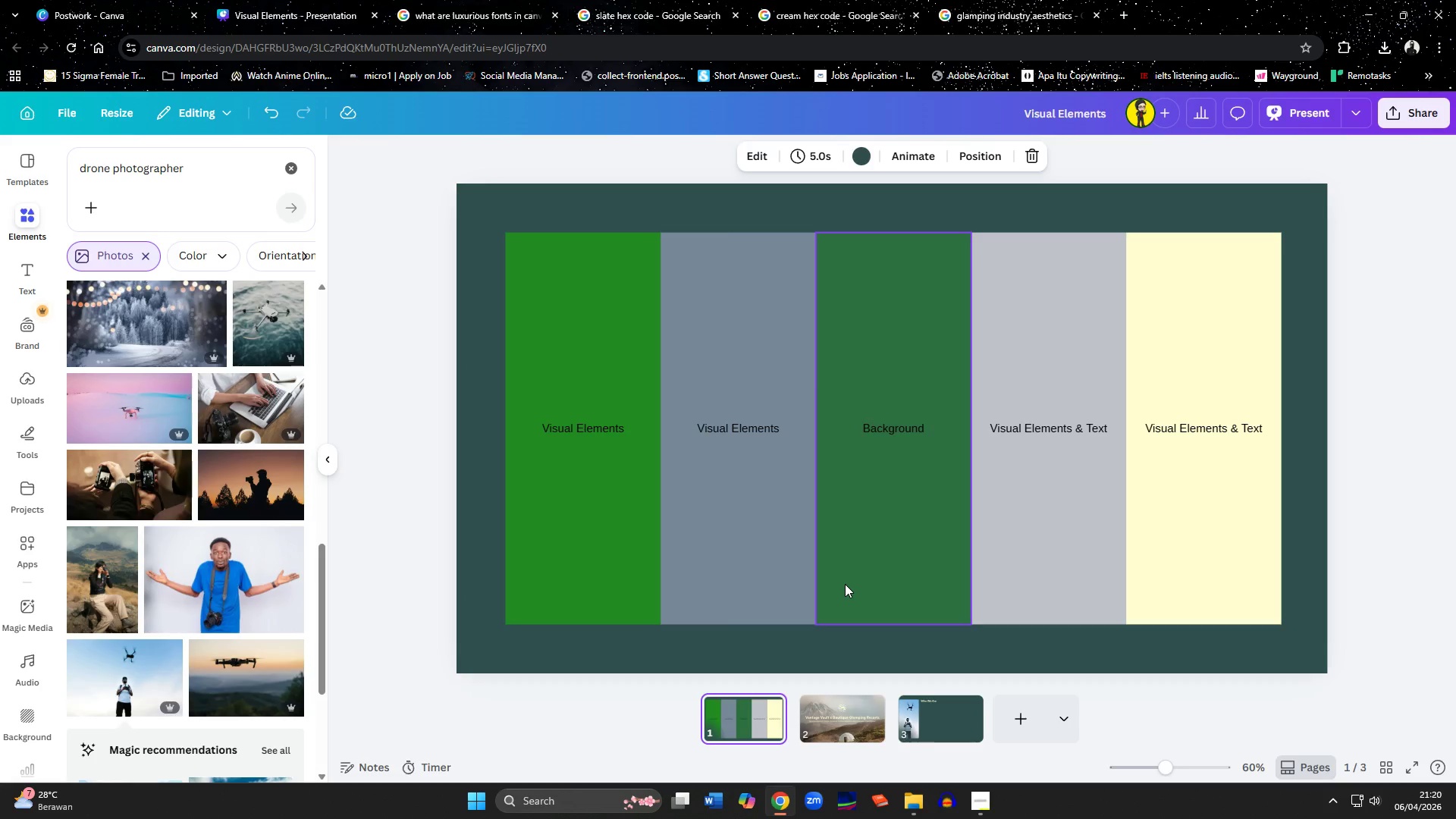 
wait(7.31)
 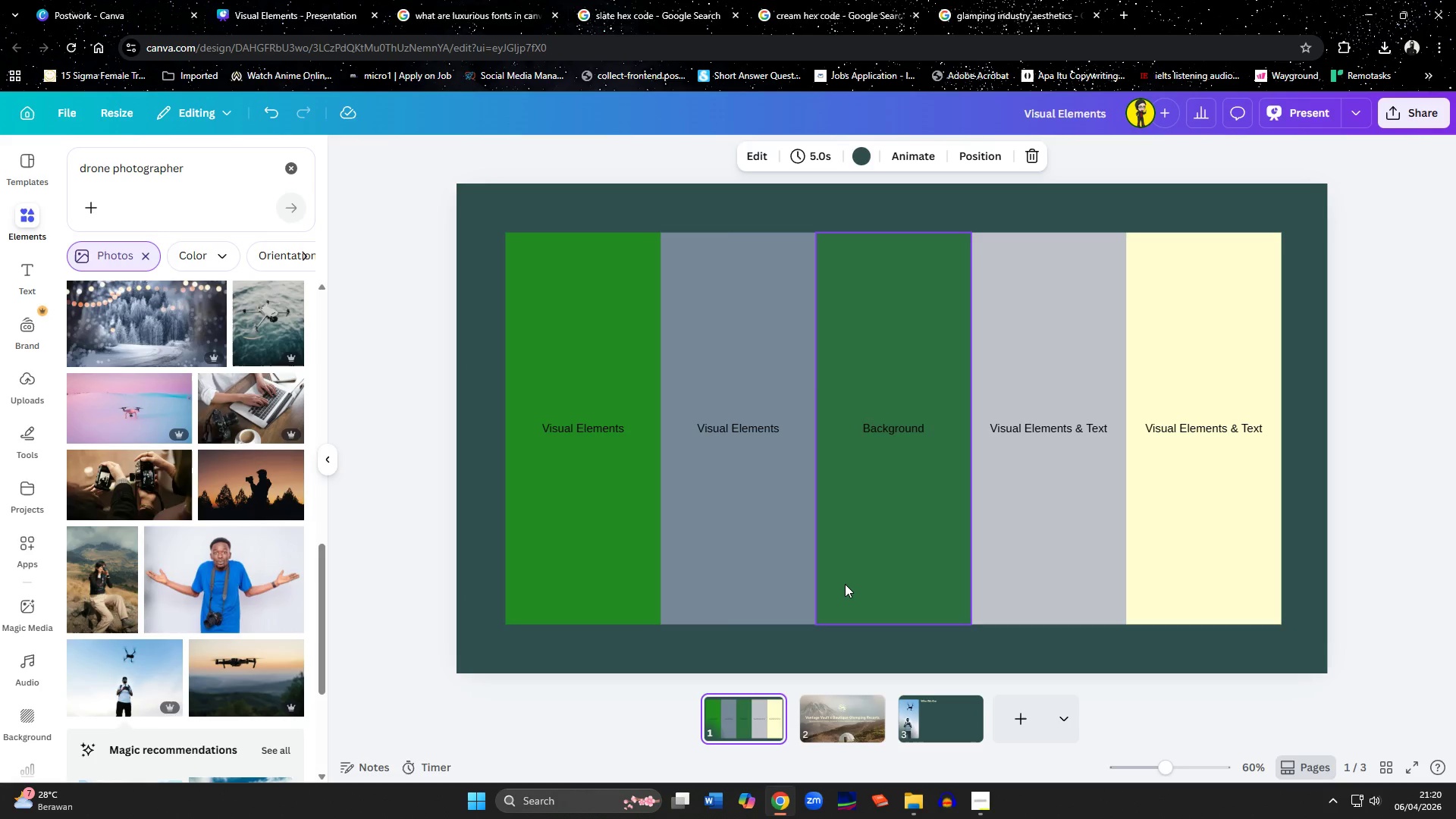 
left_click([845, 584])
 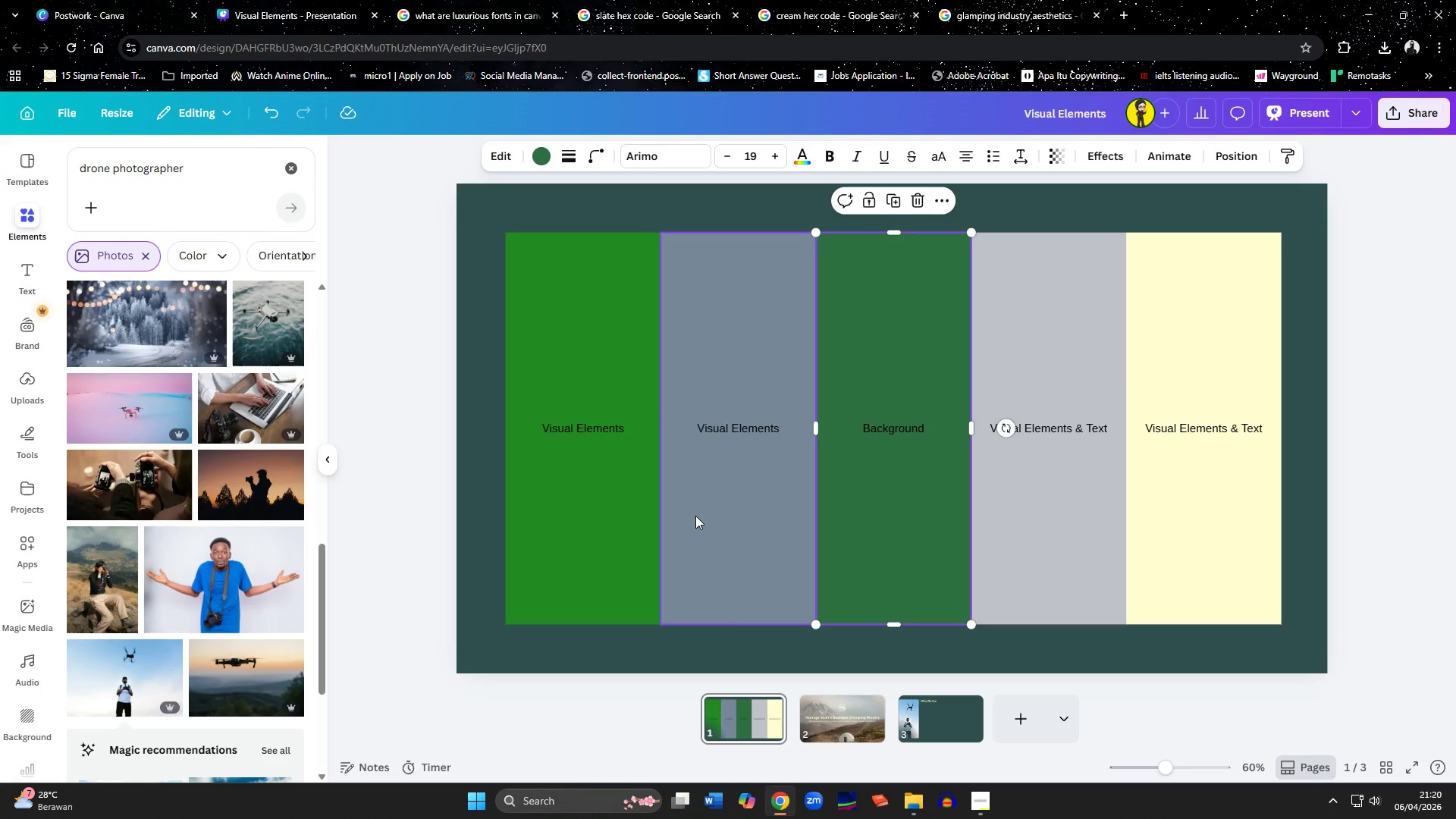 
left_click([695, 516])
 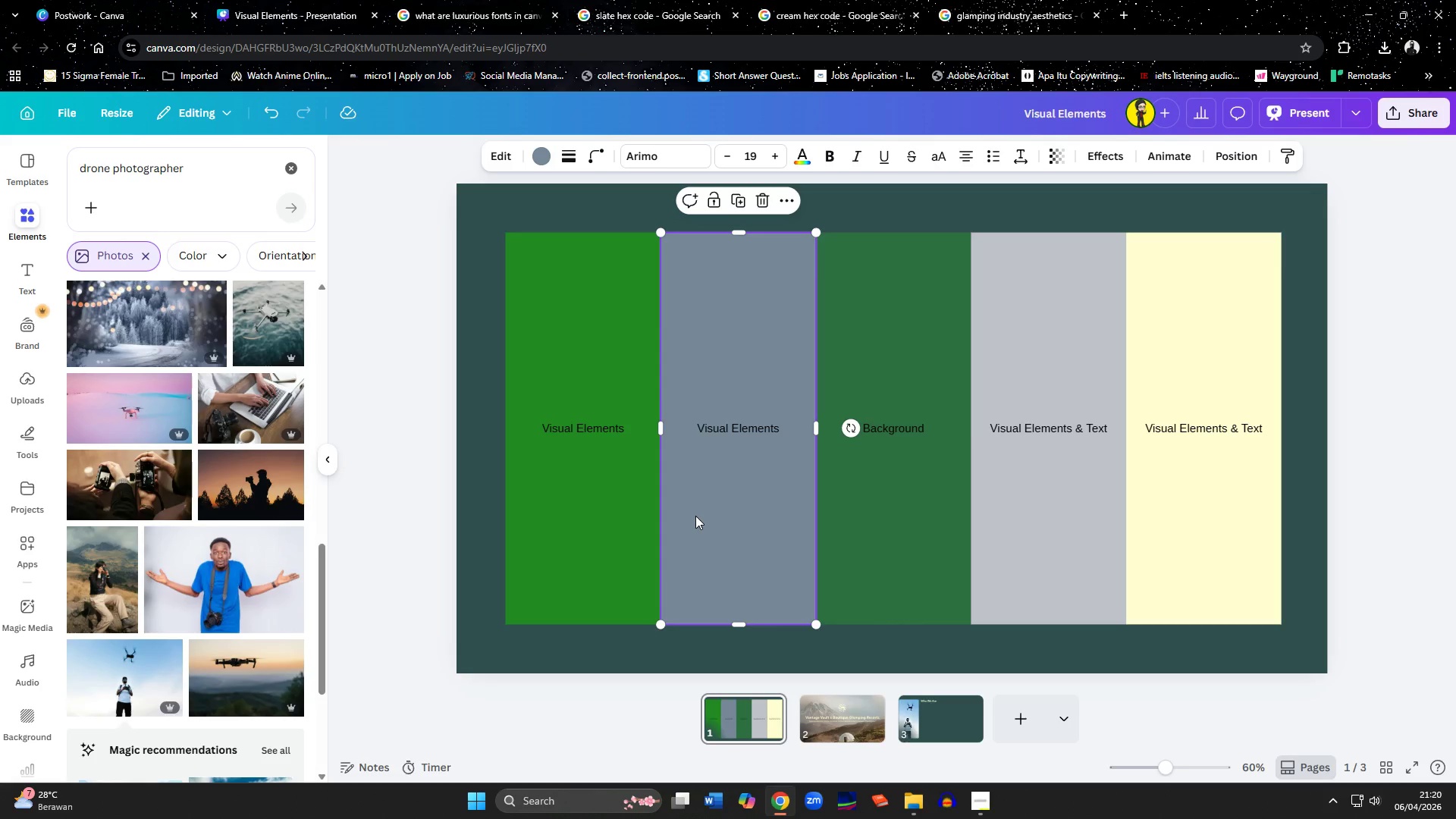 
key(Control+C)
 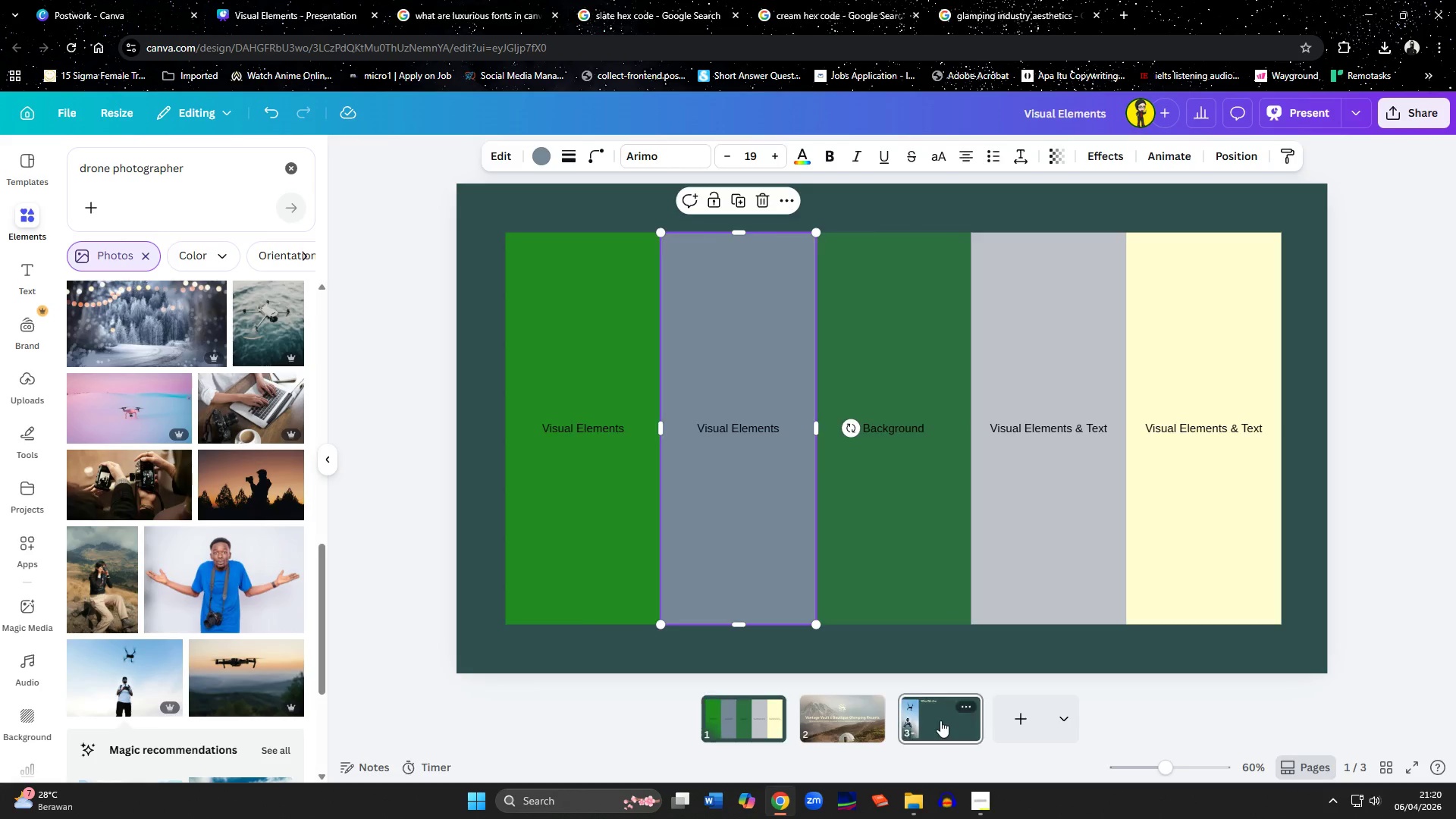 
double_click([821, 460])
 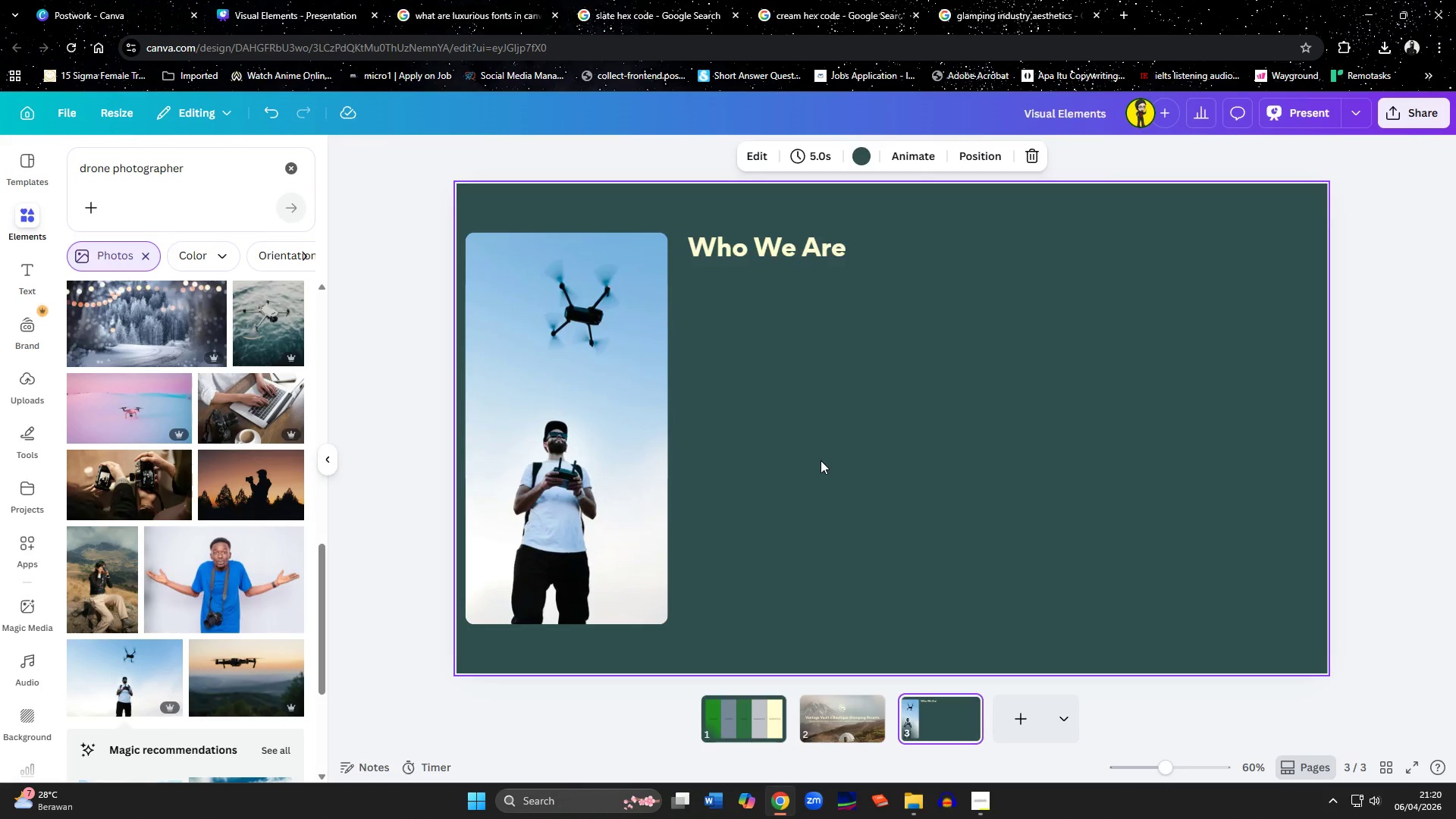 
key(Control+ControlLeft)
 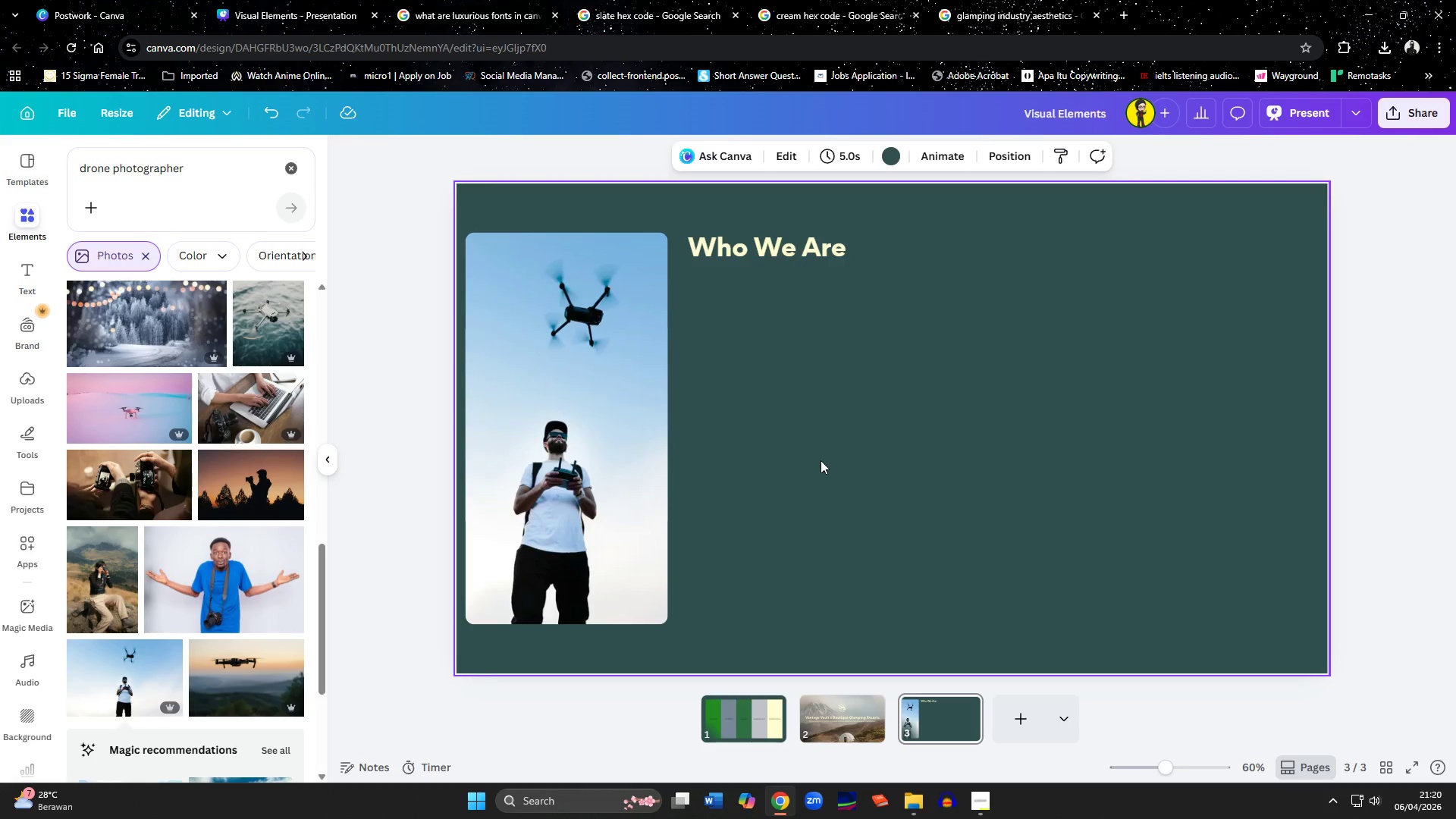 
key(Control+V)
 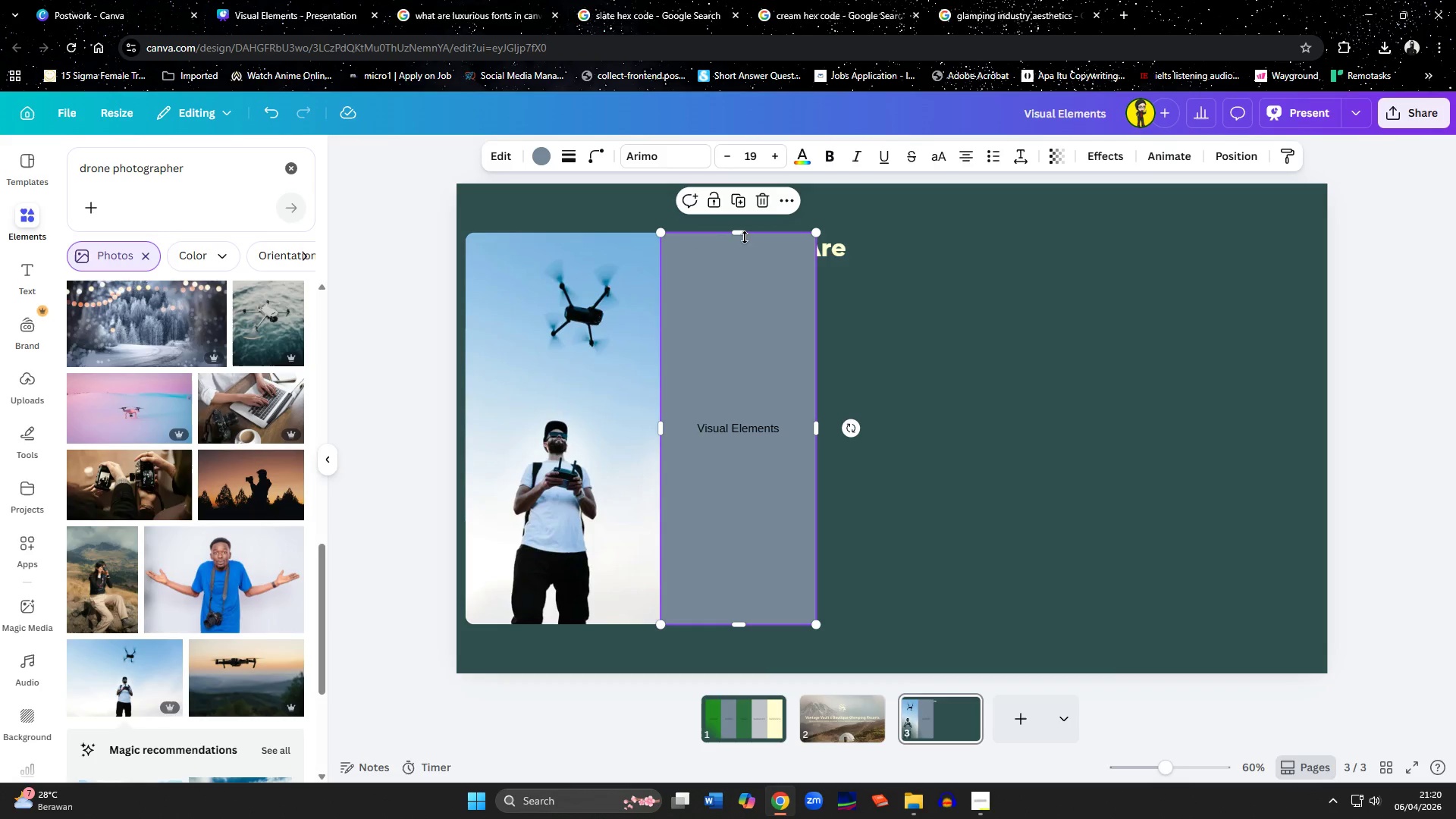 
left_click_drag(start_coordinate=[740, 384], to_coordinate=[760, 385])
 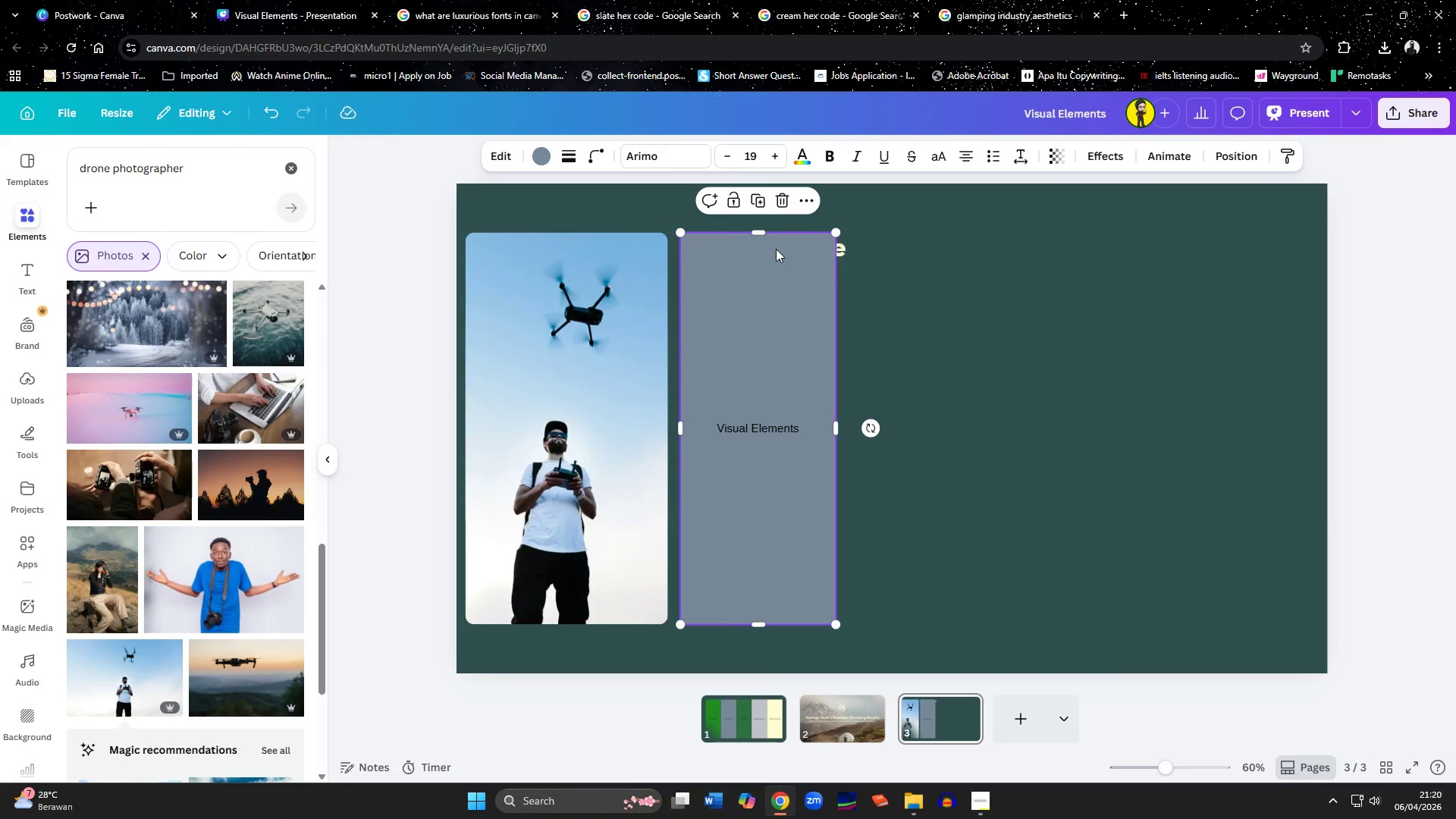 
left_click_drag(start_coordinate=[767, 315], to_coordinate=[773, 317])
 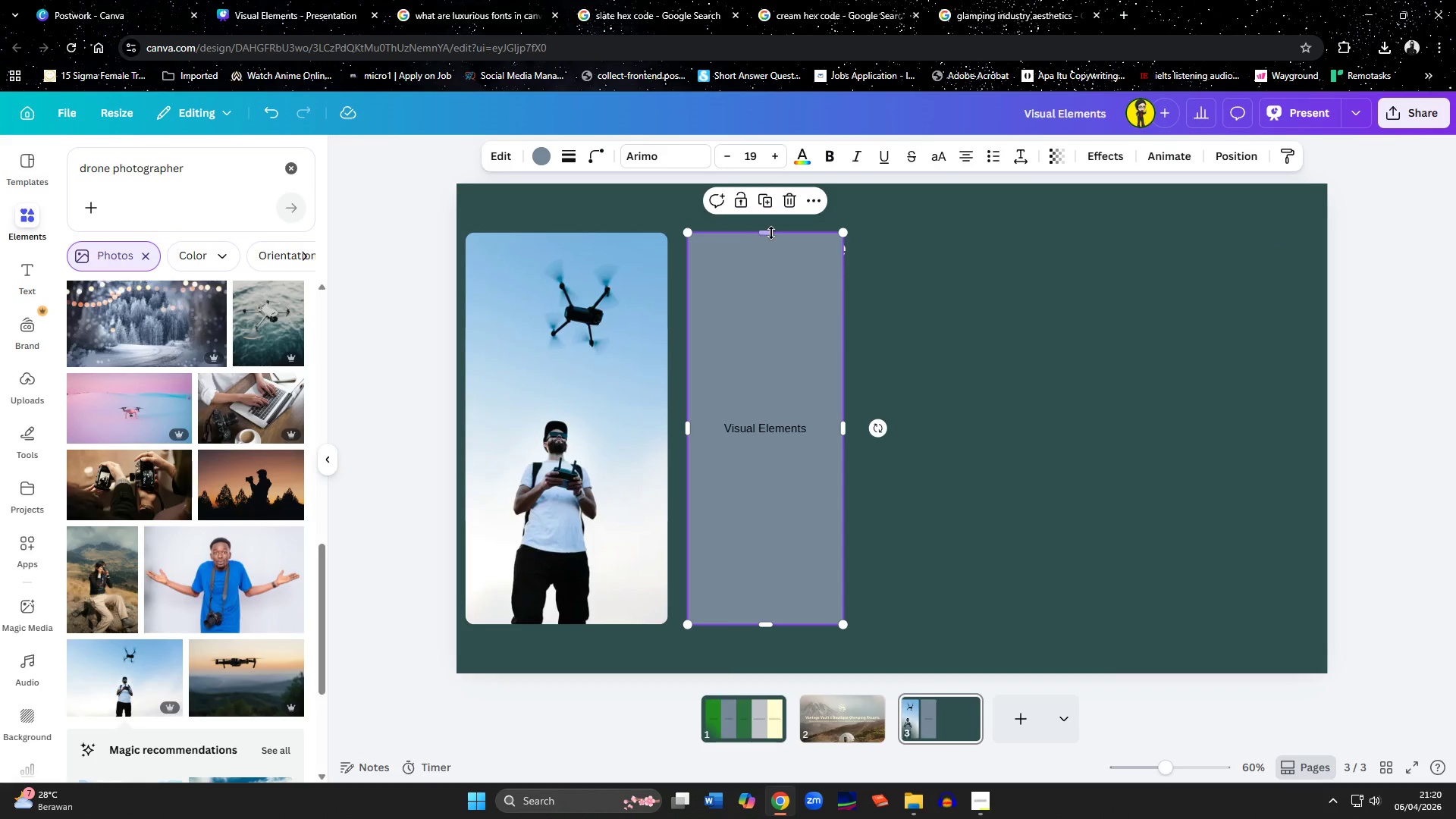 
left_click_drag(start_coordinate=[771, 233], to_coordinate=[776, 271])
 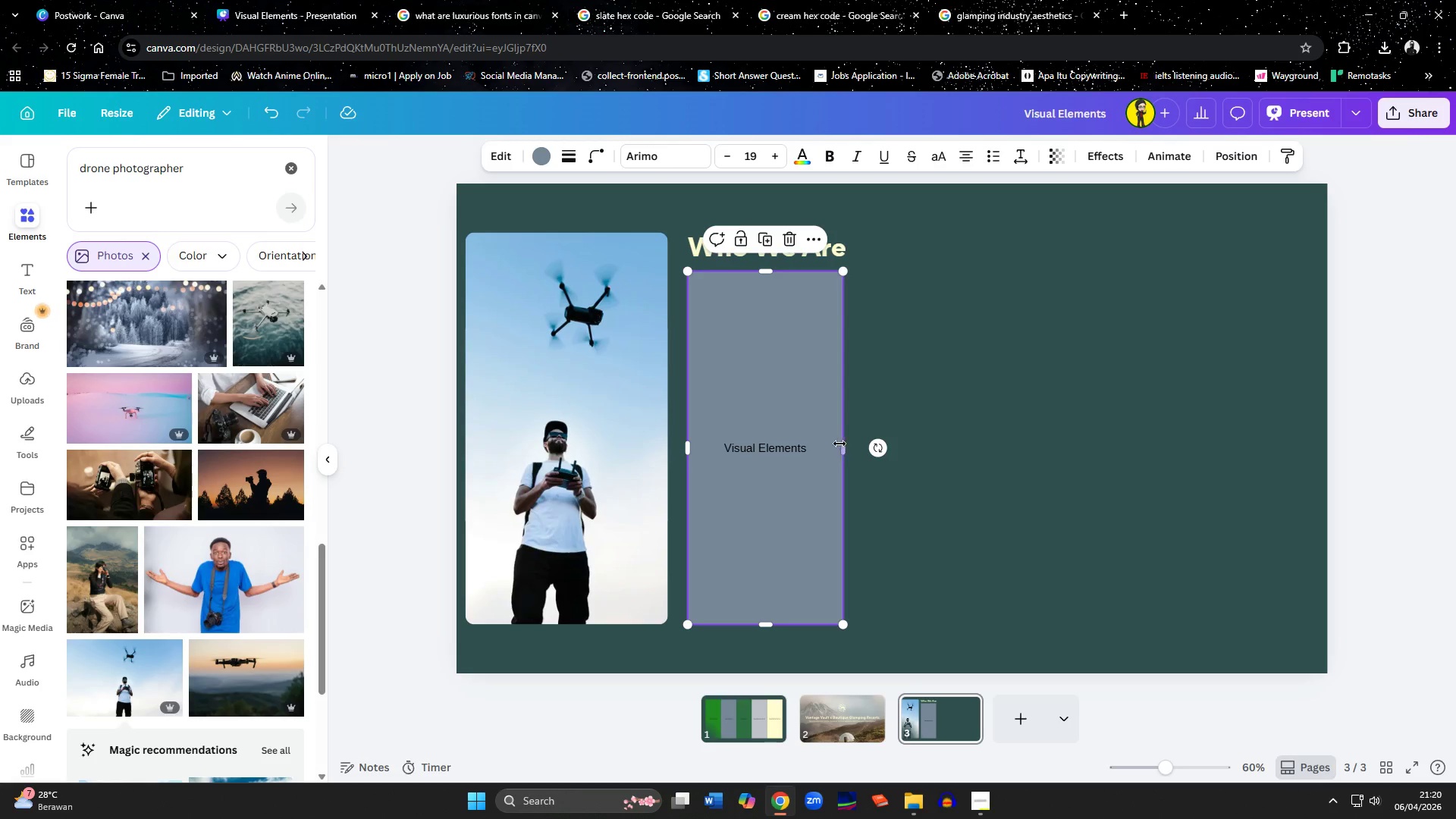 
left_click_drag(start_coordinate=[844, 447], to_coordinate=[1244, 447])
 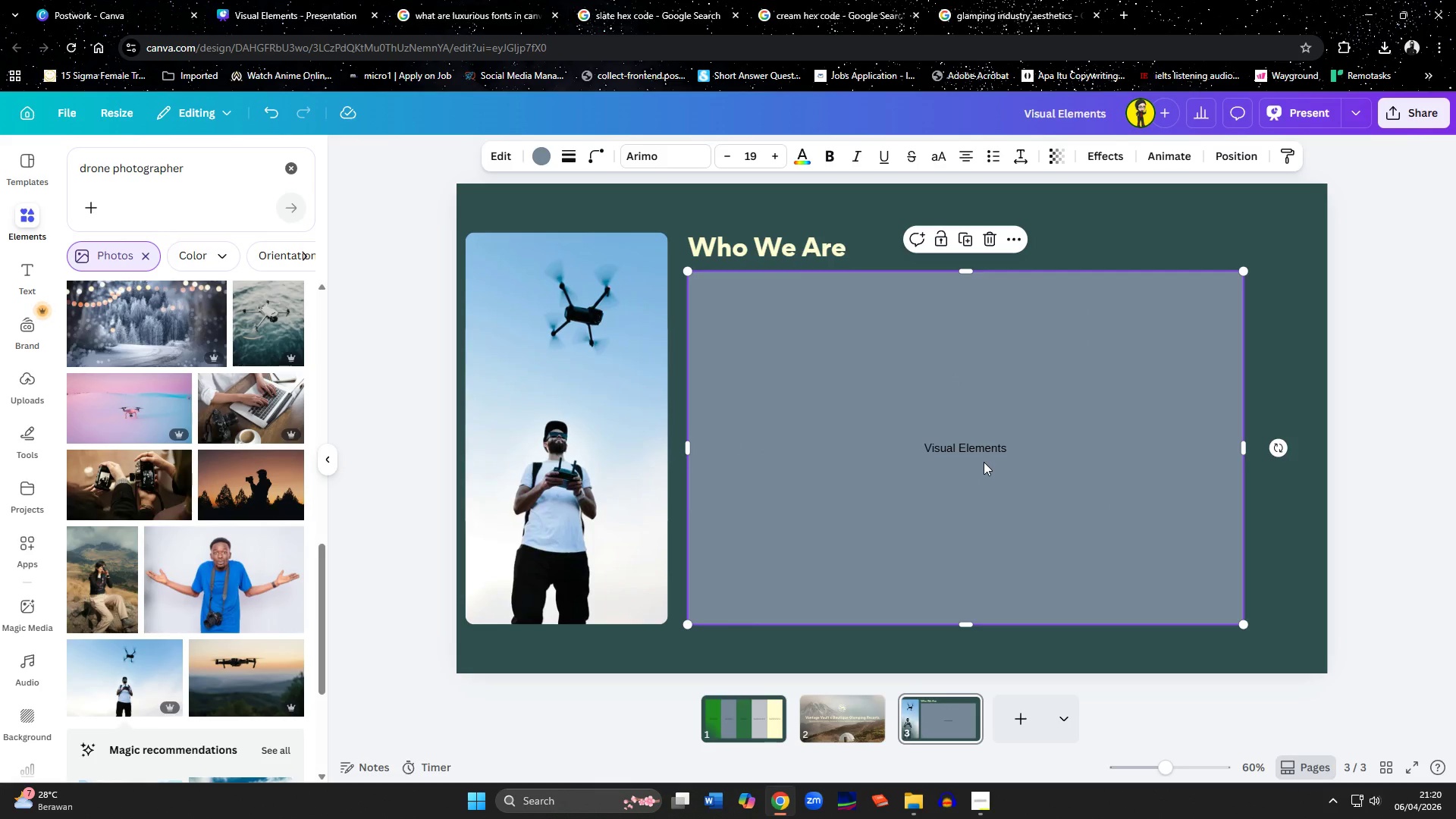 
double_click([1002, 442])
 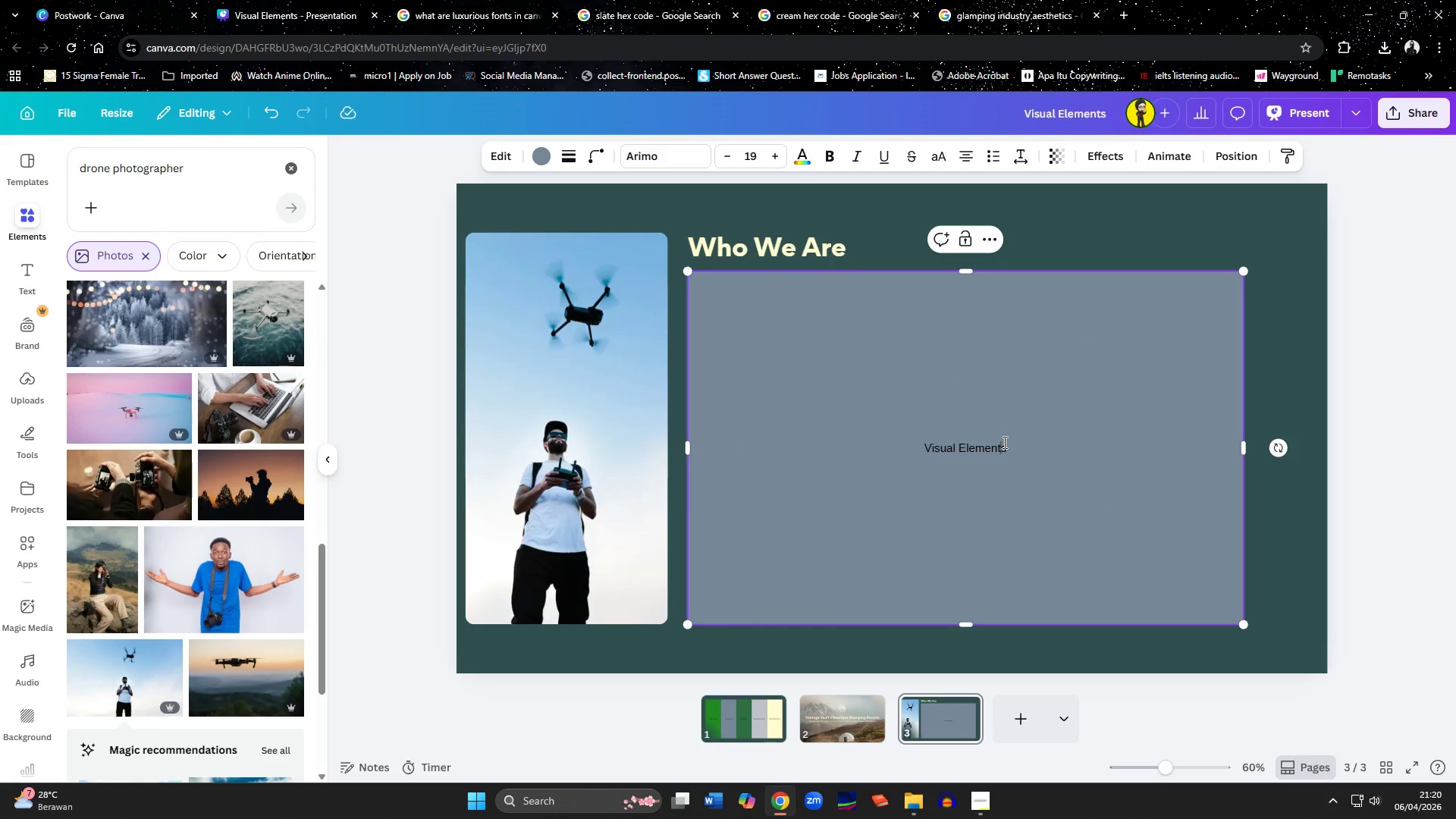 
key(Control+A)
 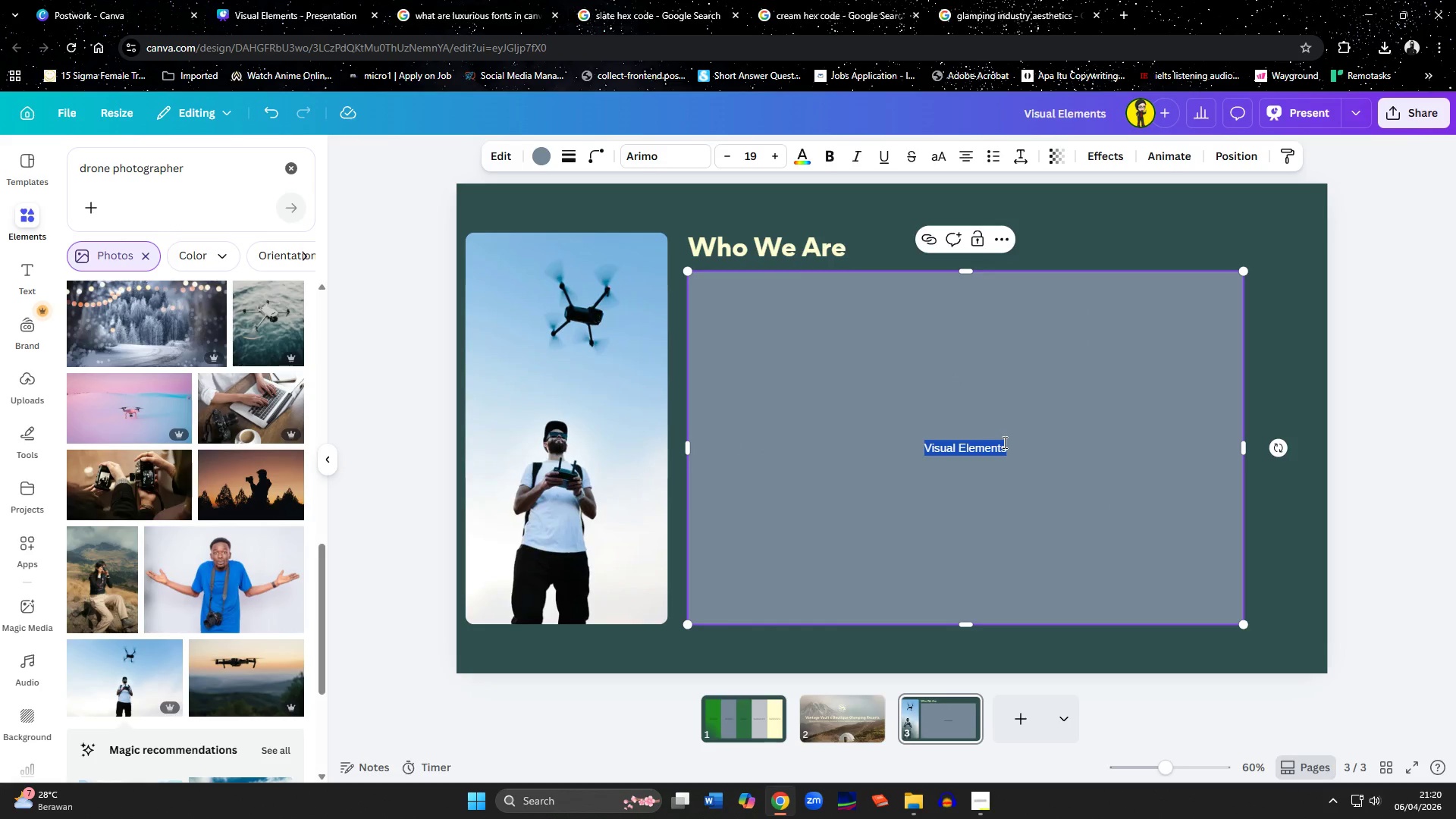 
key(Backspace)
 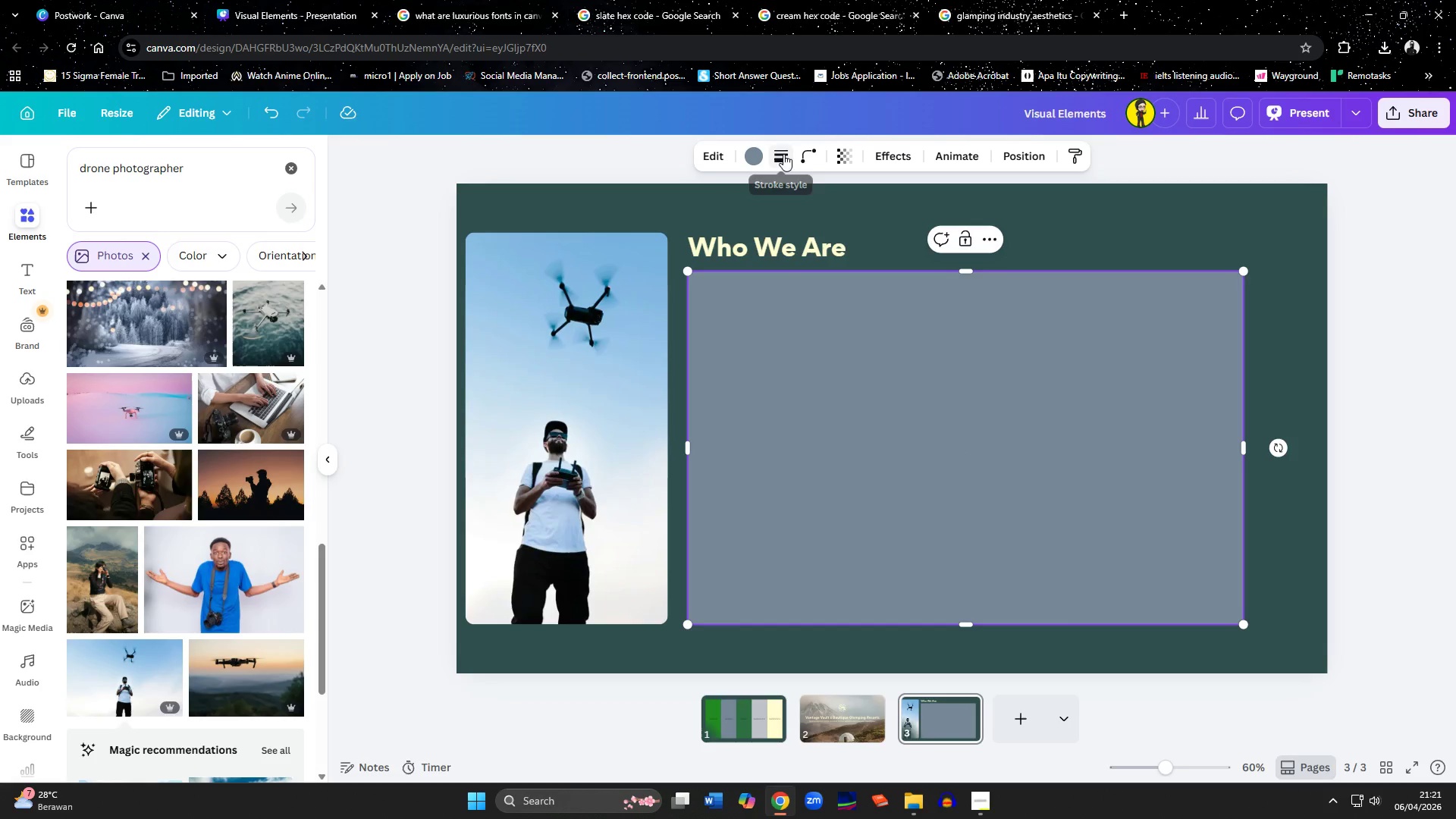 
left_click([825, 356])
 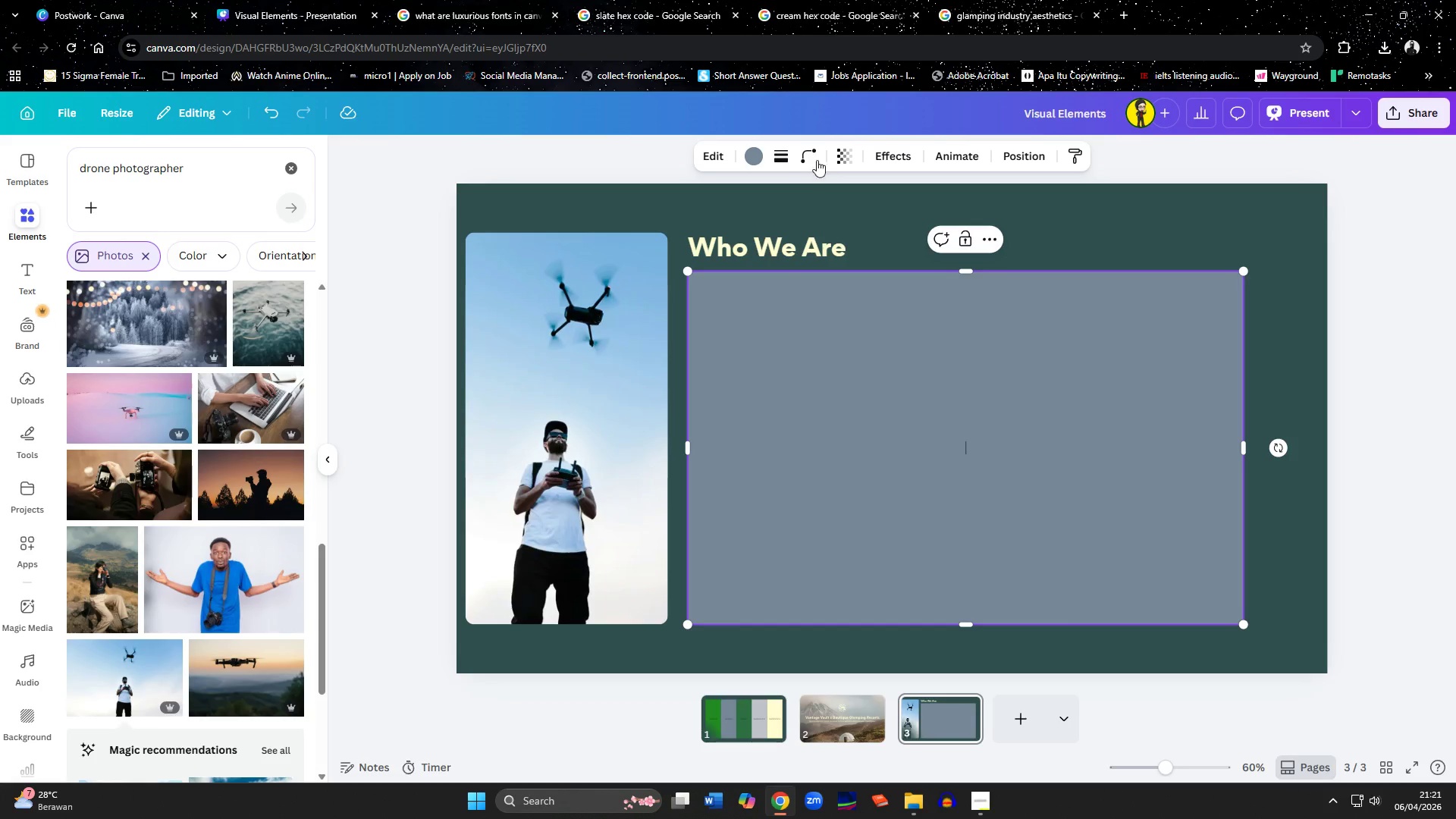 
left_click([812, 157])
 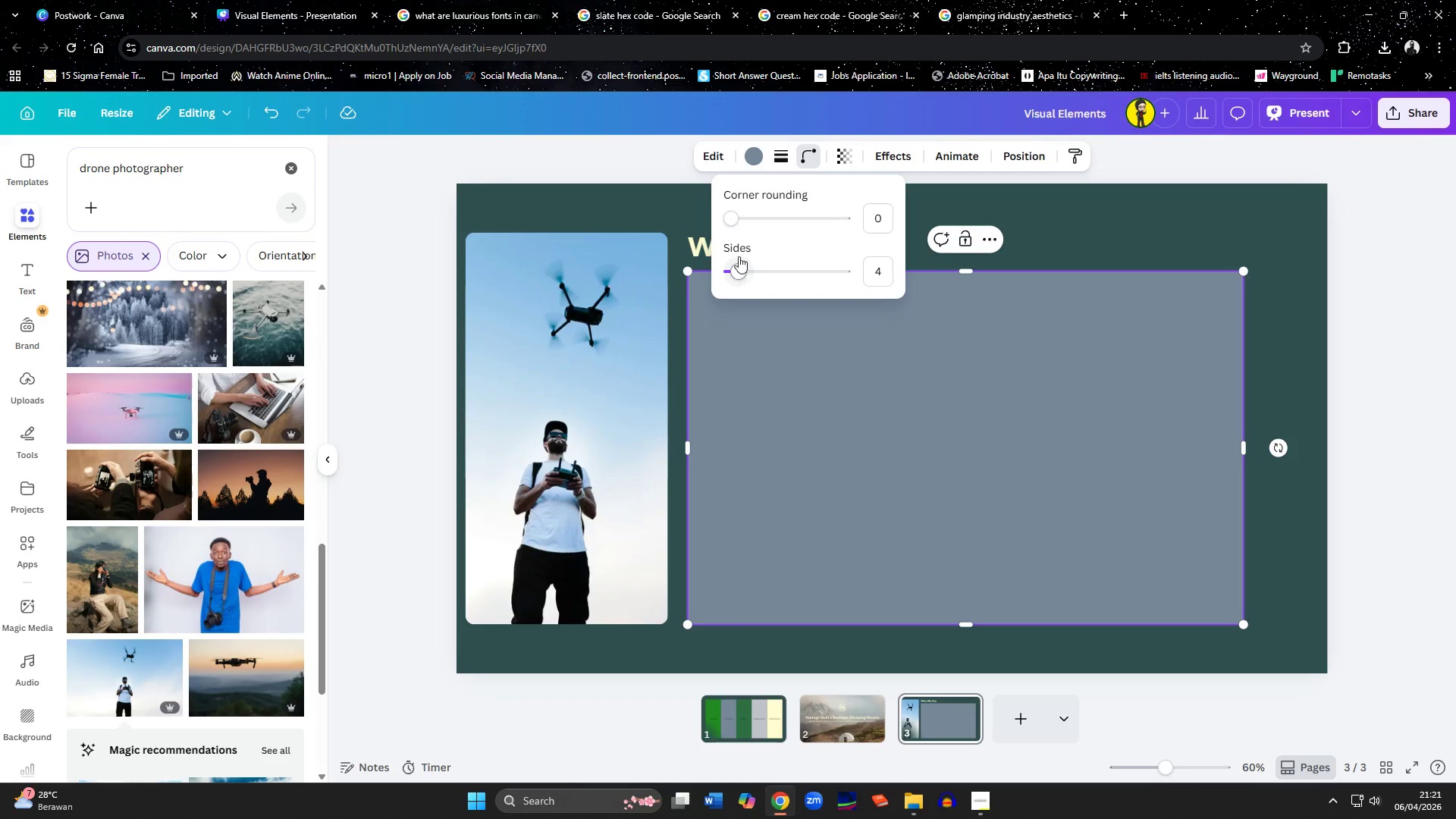 
left_click_drag(start_coordinate=[734, 219], to_coordinate=[753, 228])
 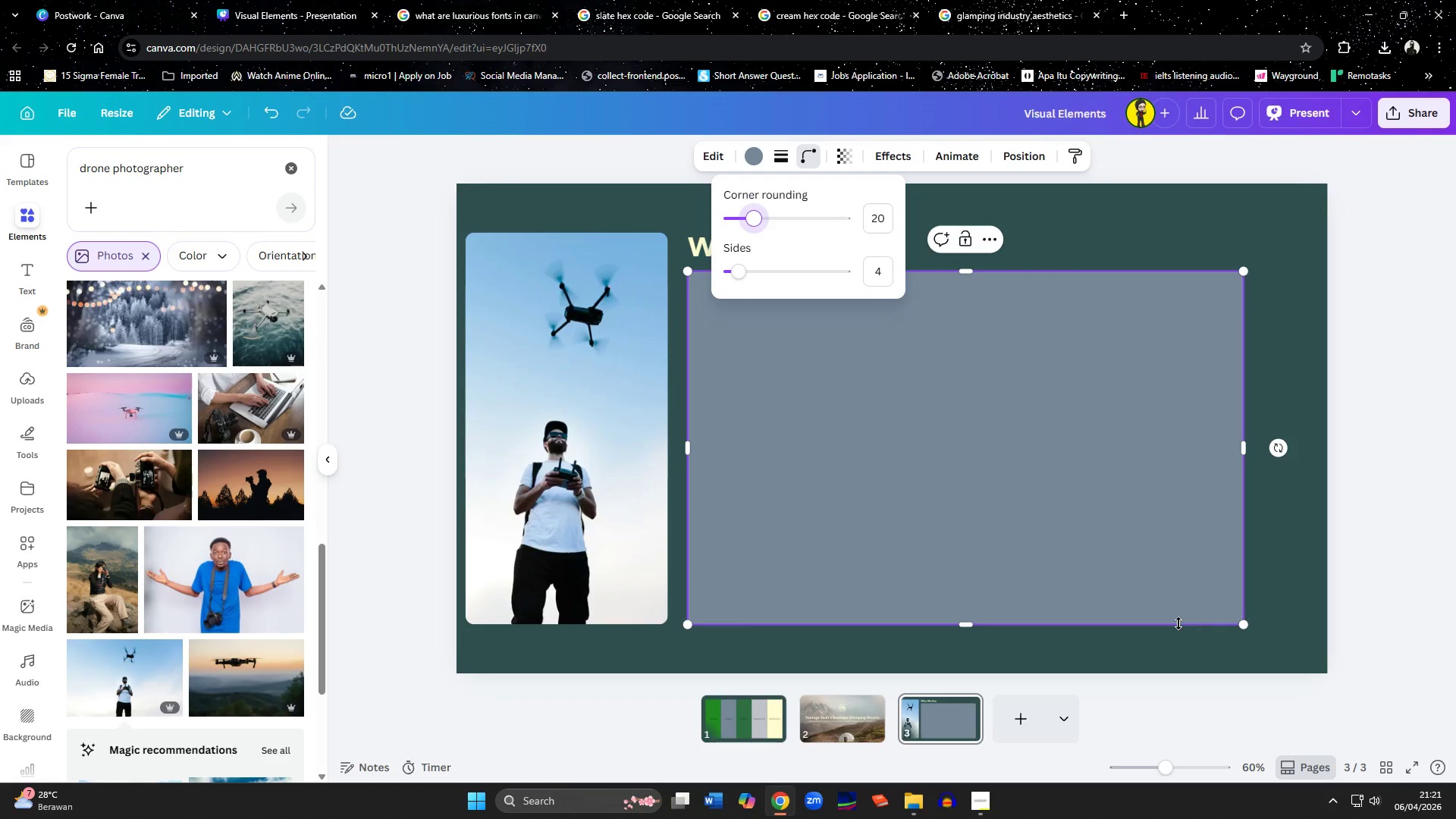 
left_click([1185, 645])
 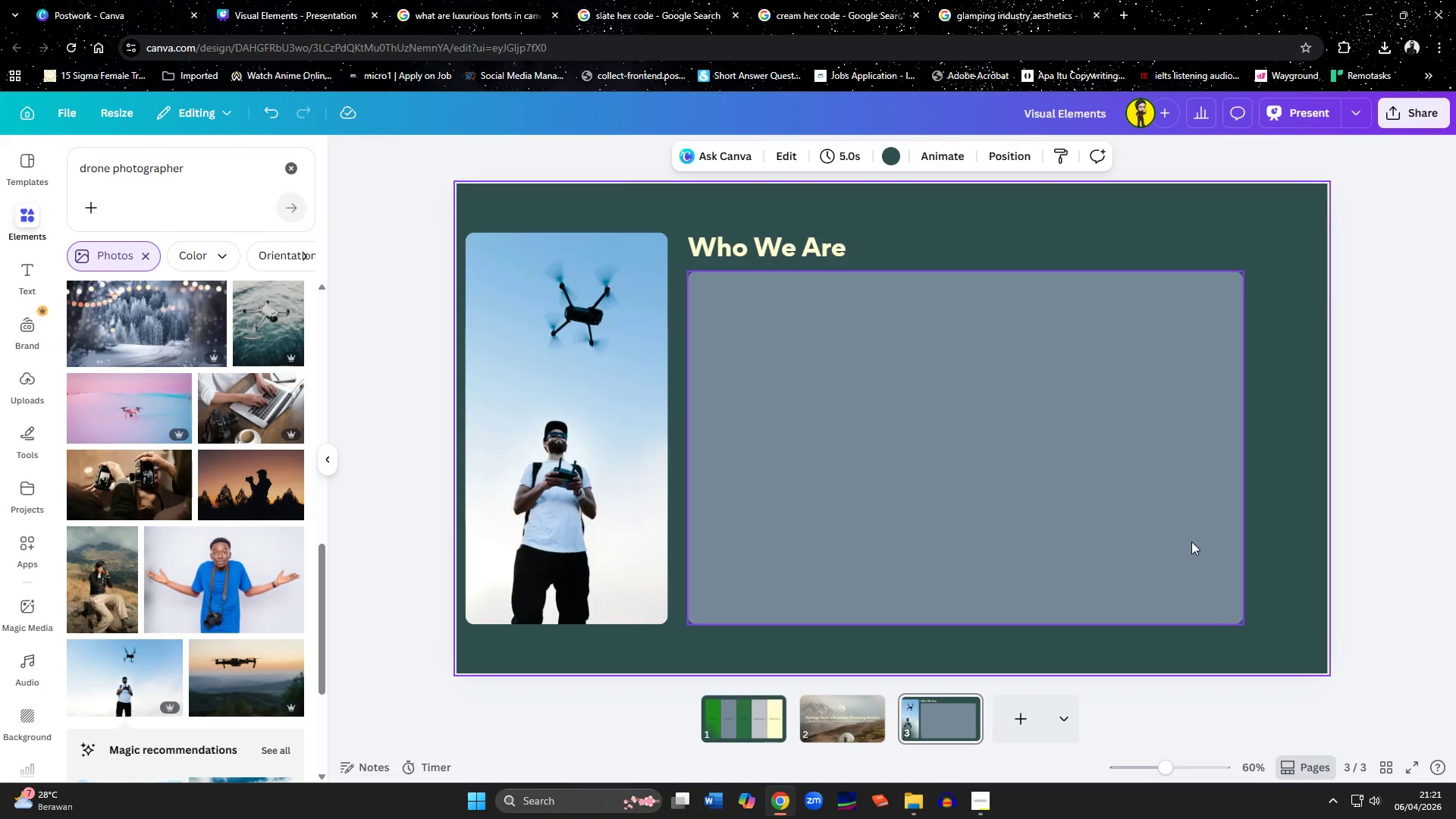 
wait(7.81)
 